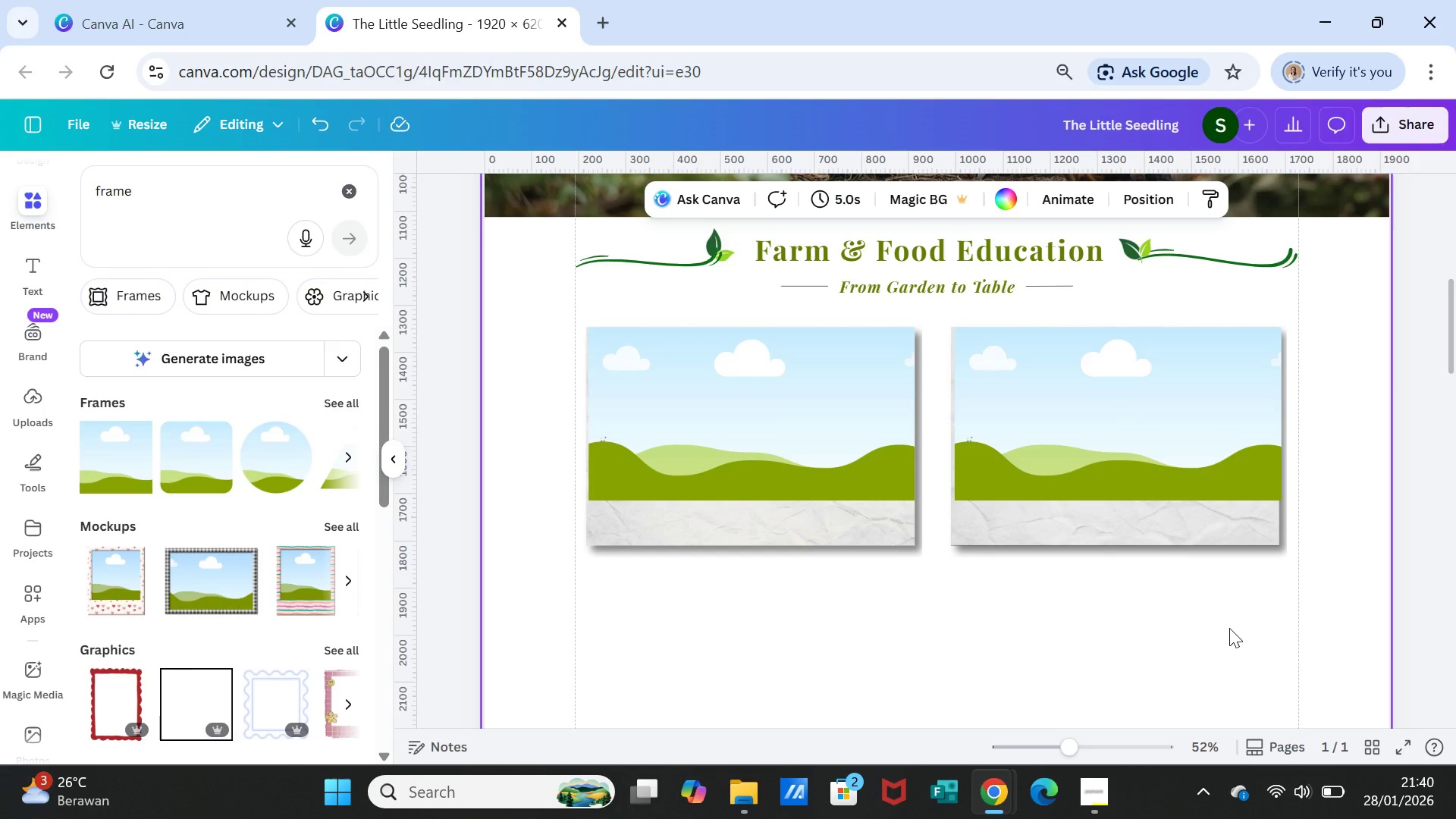 
left_click([827, 435])
 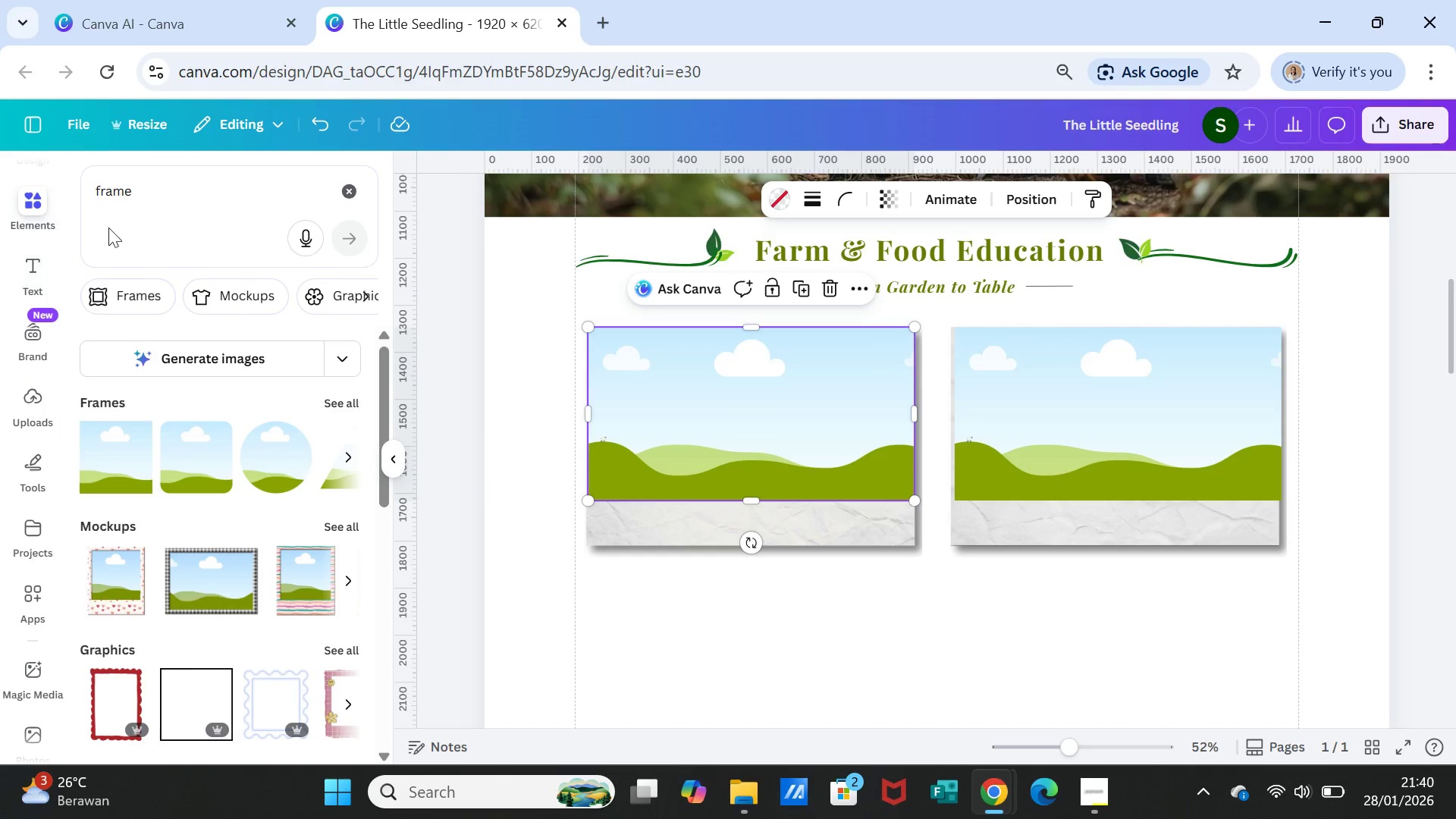 
double_click([168, 196])
 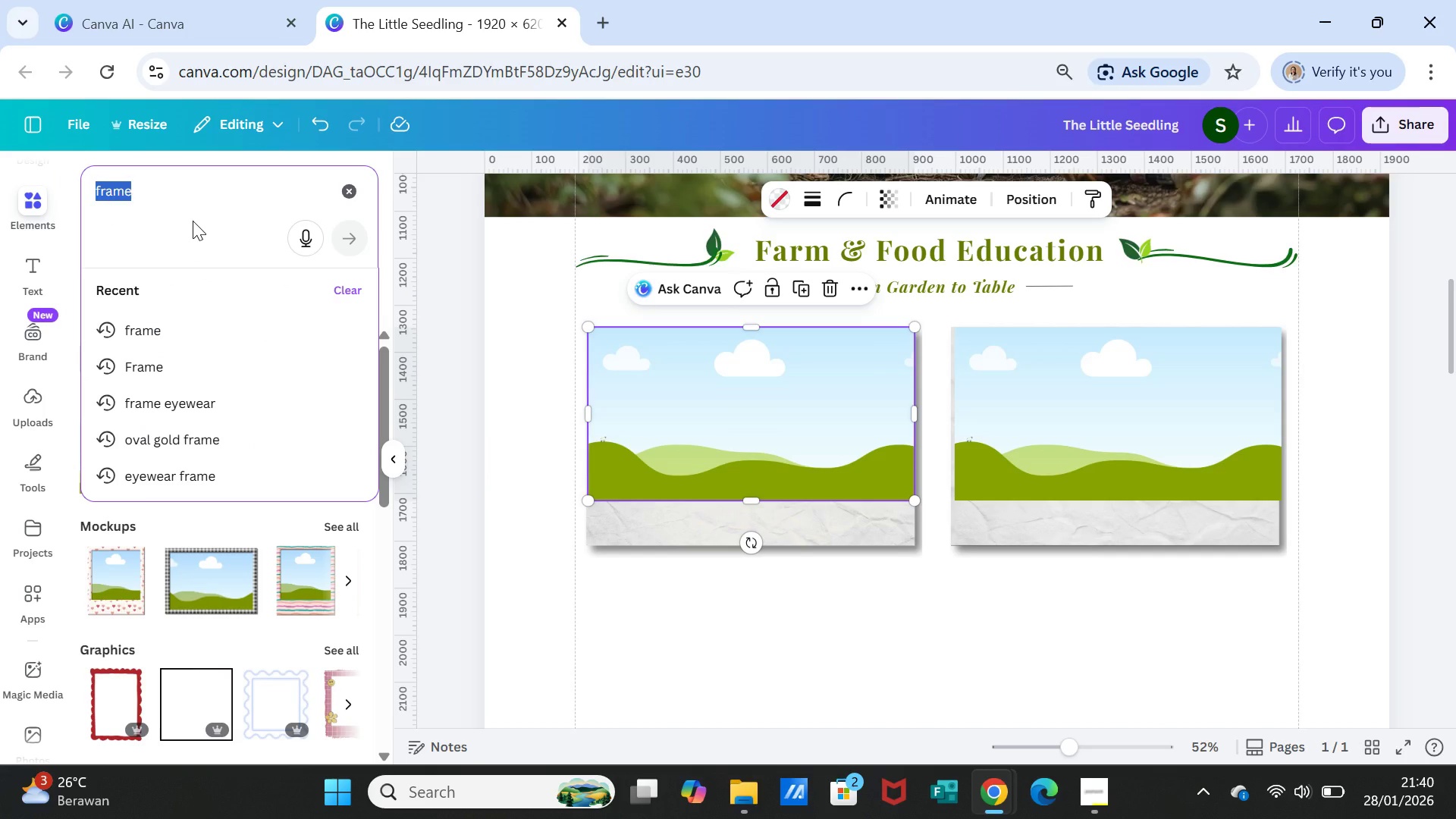 
wait(6.25)
 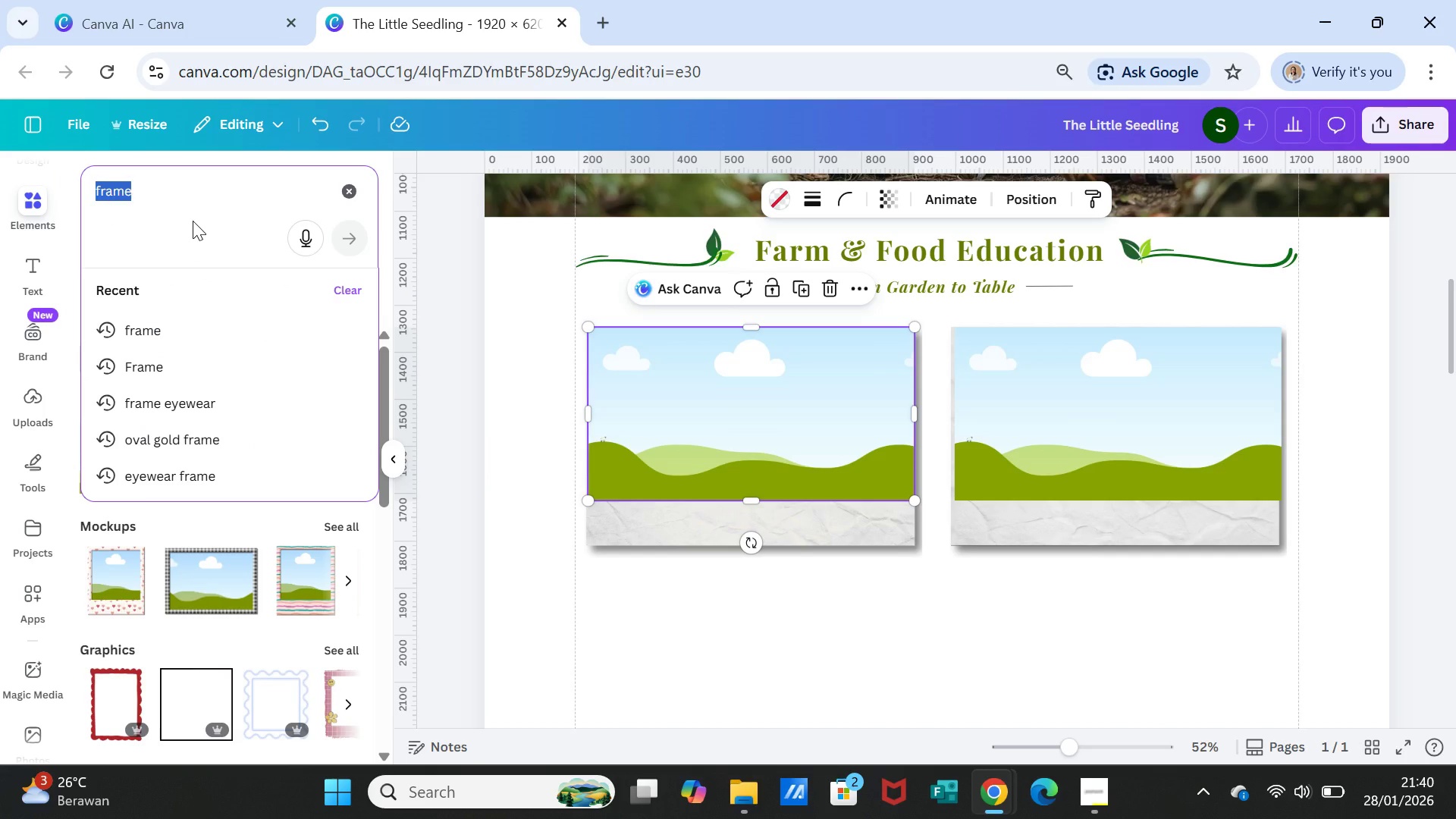 
type(childs at farm)
key(Backspace)
key(Backspace)
key(Backspace)
key(Backspace)
key(Backspace)
key(Backspace)
key(Backspace)
type(on f)
key(Backspace)
key(Backspace)
key(Backspace)
key(Backspace)
type(in farming)
 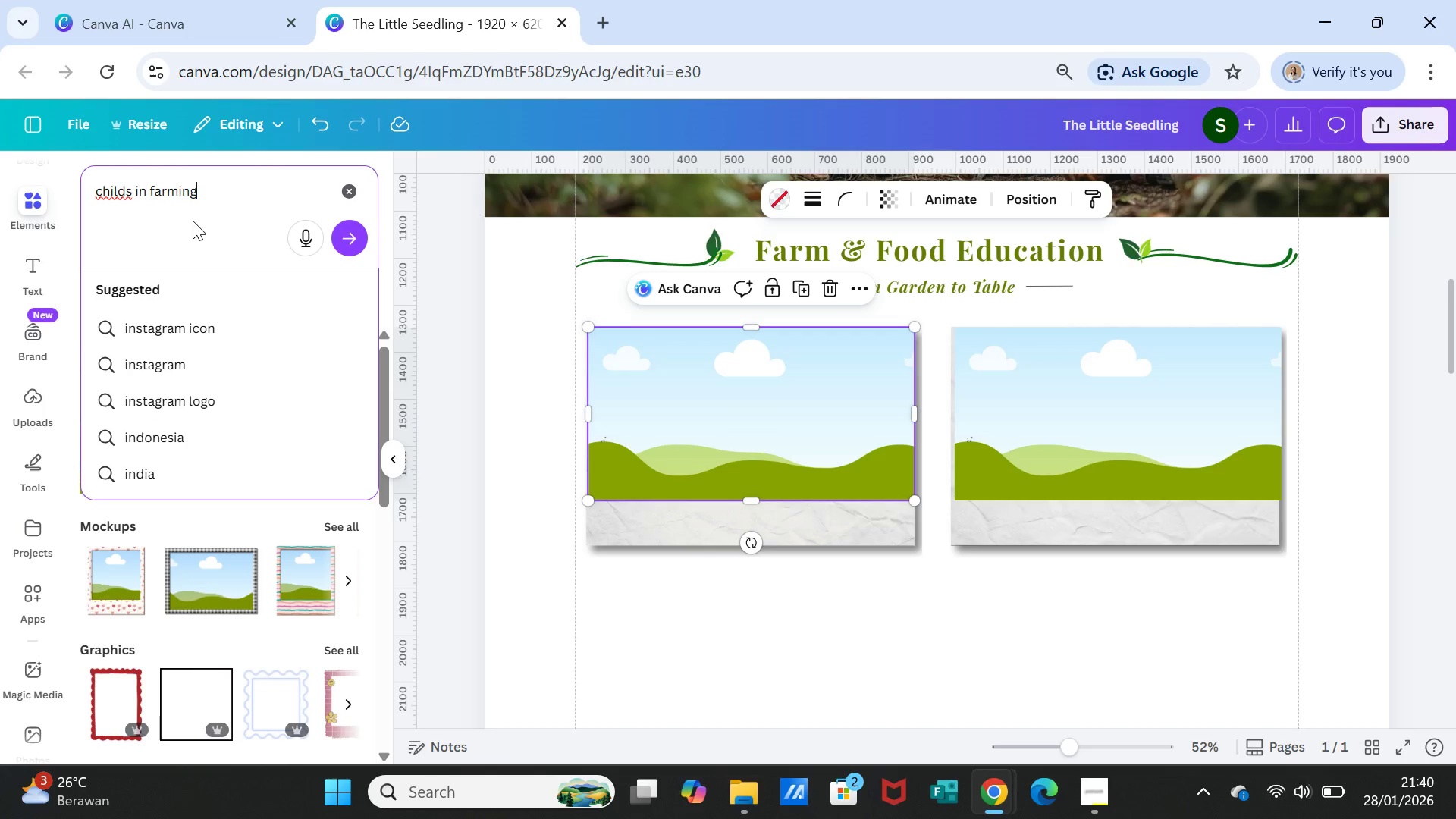 
key(Enter)
 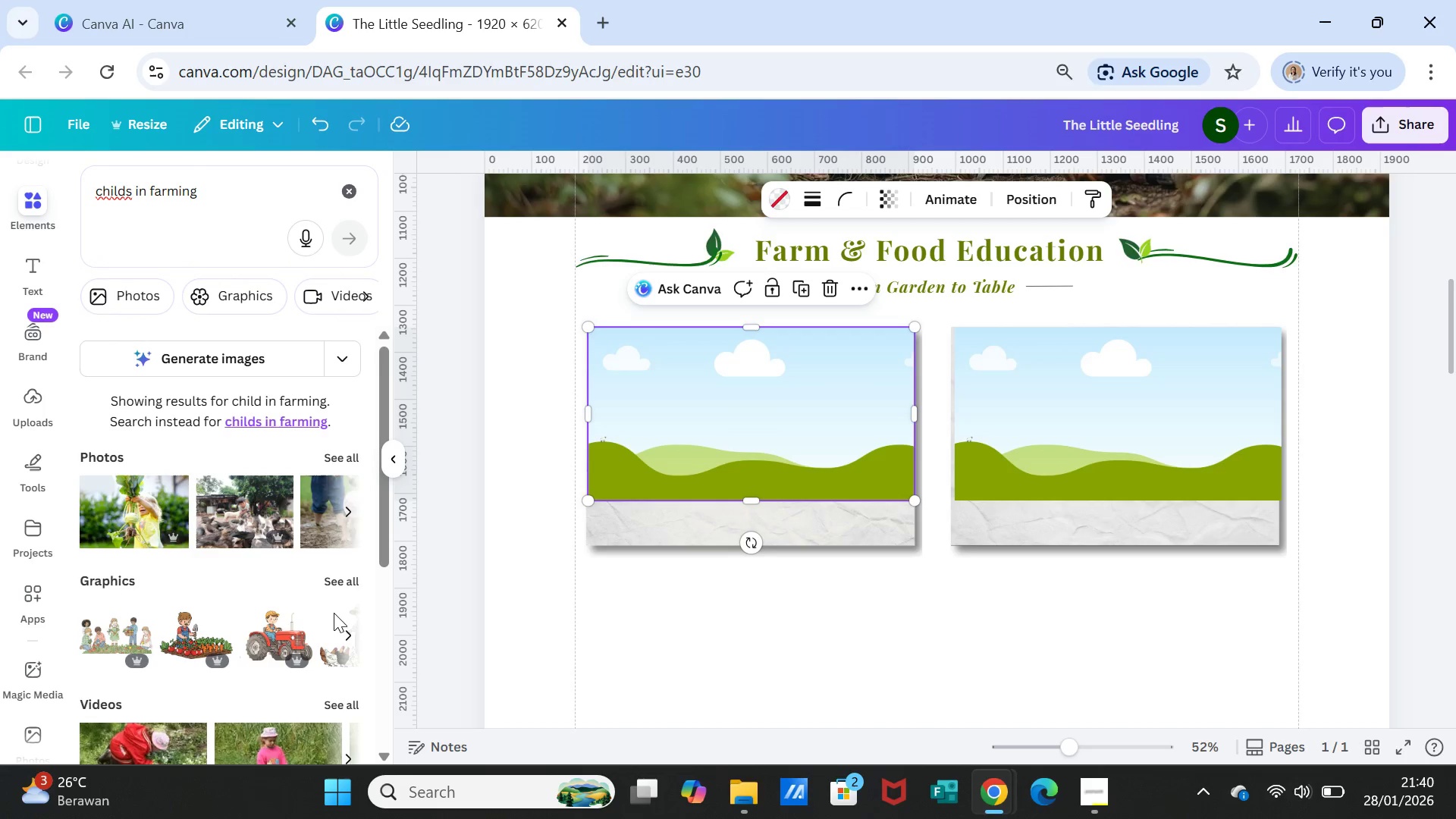 
left_click([342, 458])
 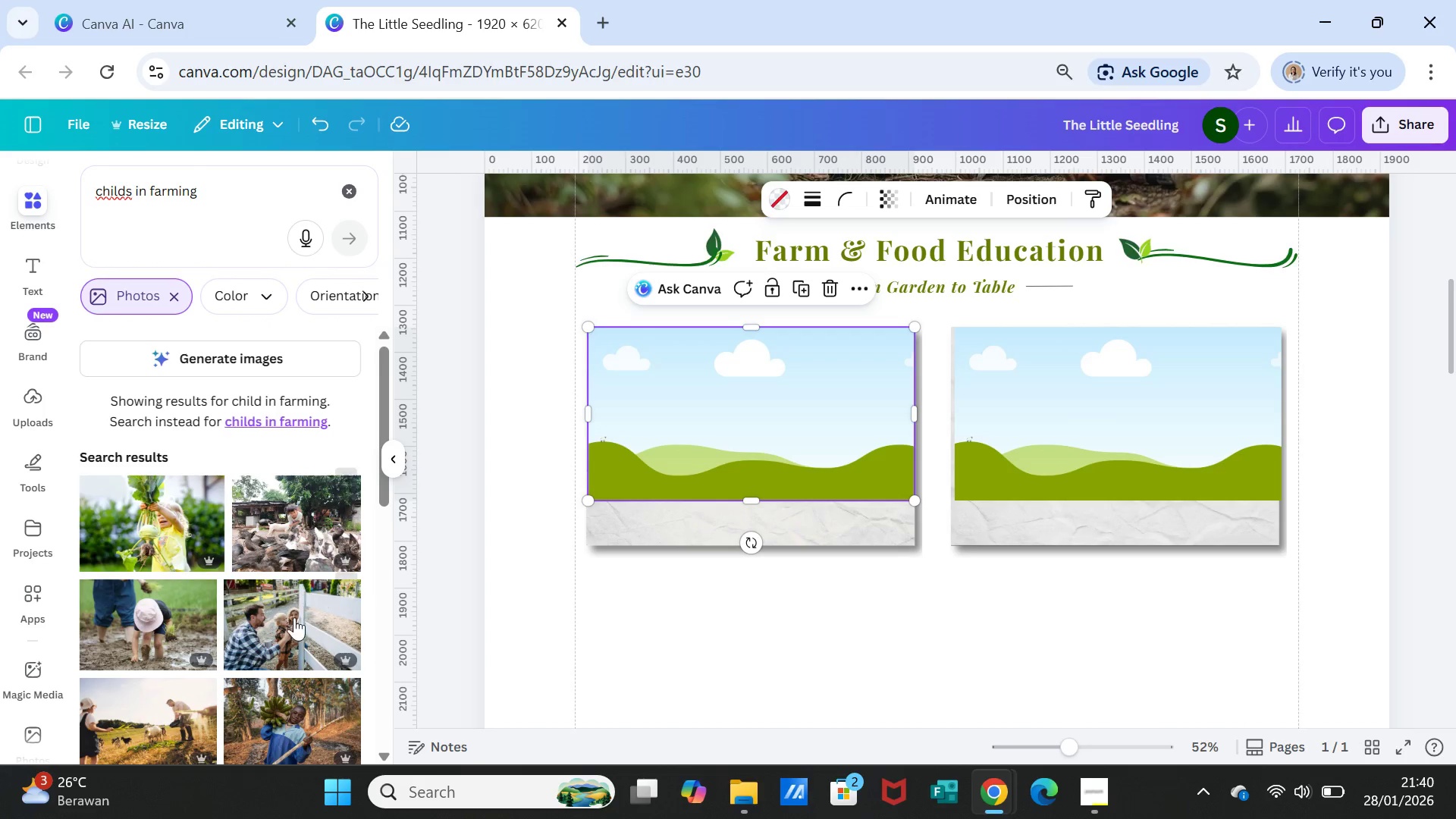 
scroll: coordinate [300, 672], scroll_direction: down, amount: 1.0
 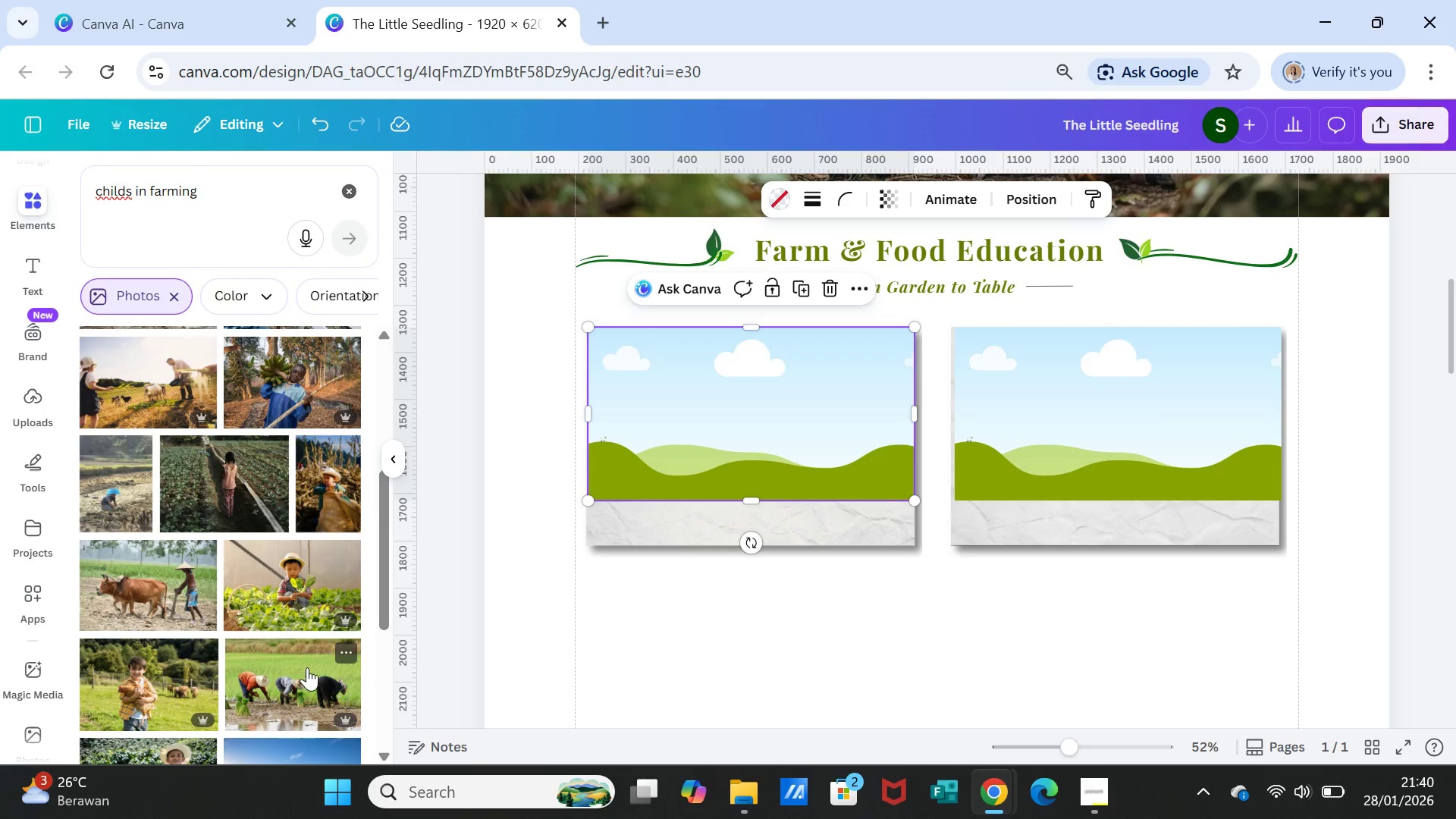 
left_click([297, 601])
 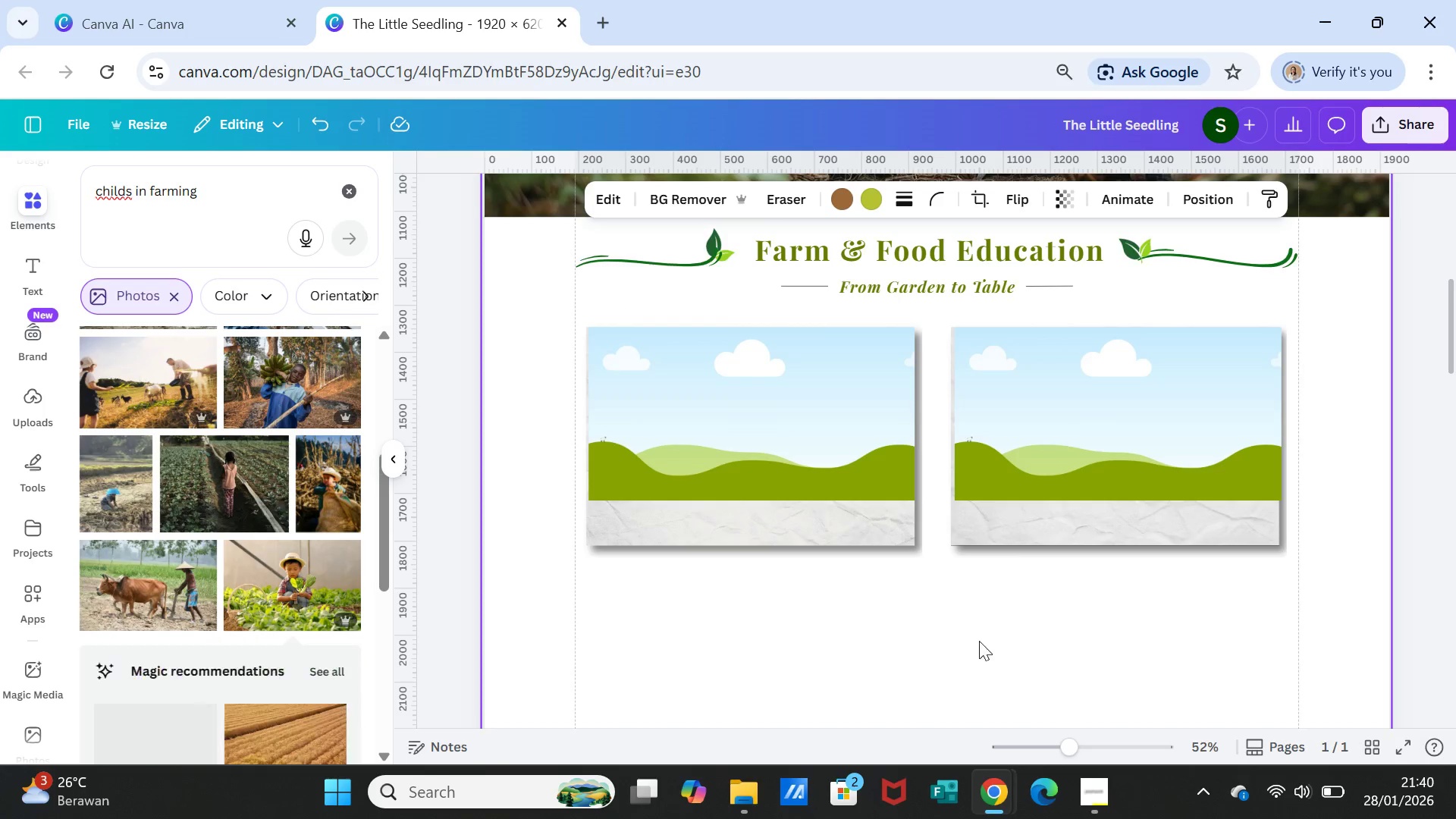 
scroll: coordinate [990, 633], scroll_direction: down, amount: 5.0
 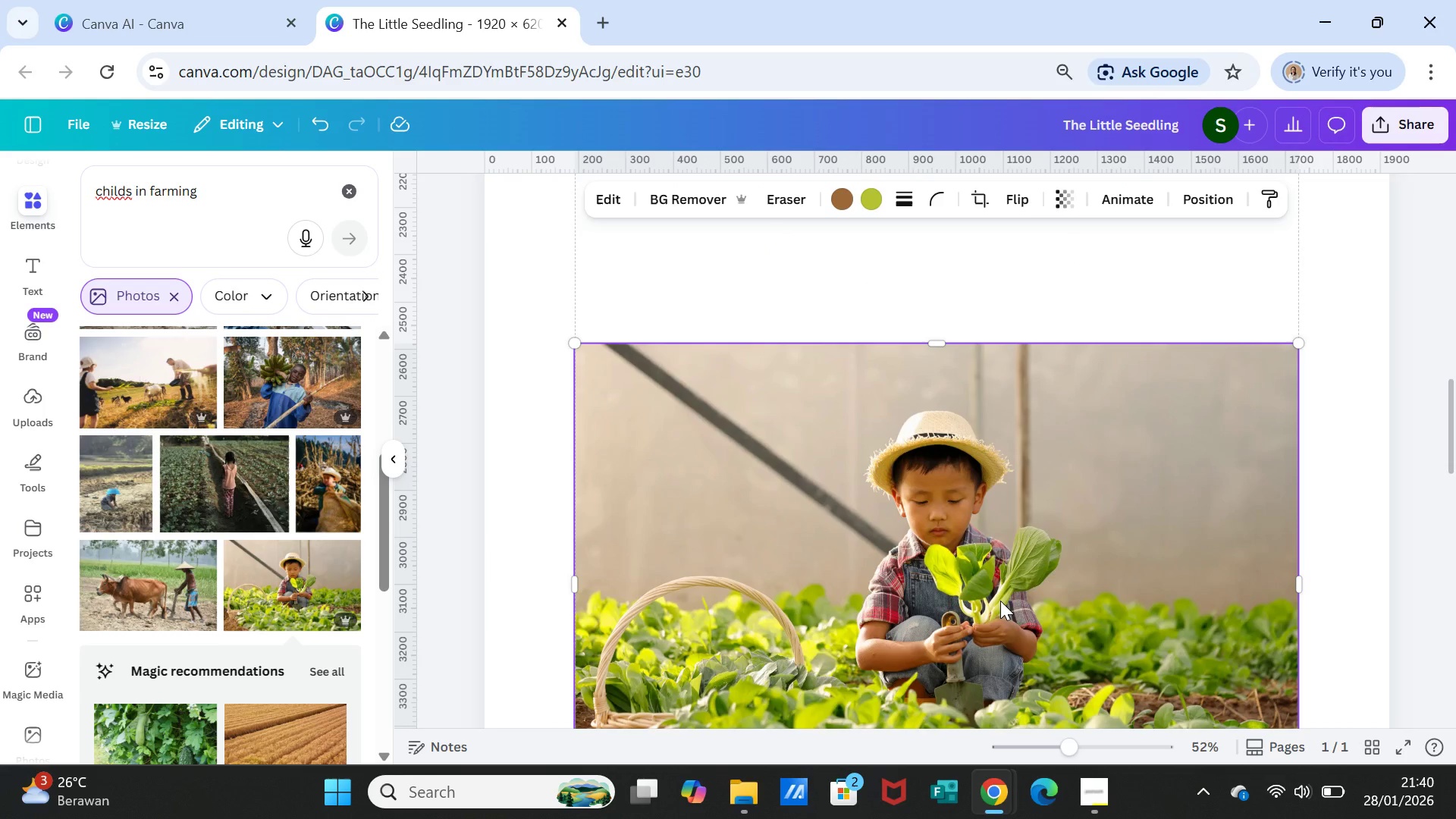 
left_click_drag(start_coordinate=[1000, 601], to_coordinate=[961, 416])
 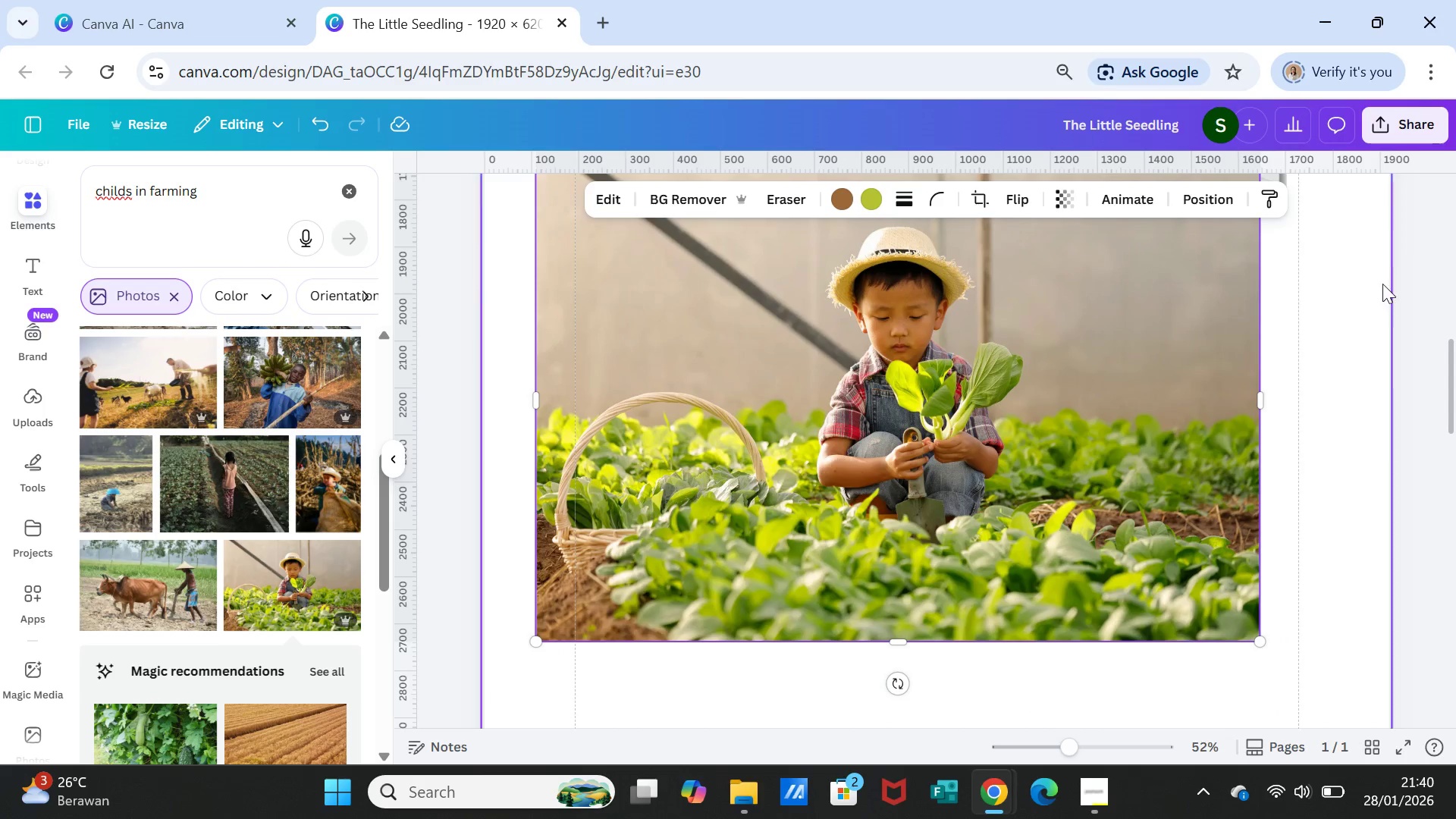 
scroll: coordinate [1241, 329], scroll_direction: up, amount: 3.0
 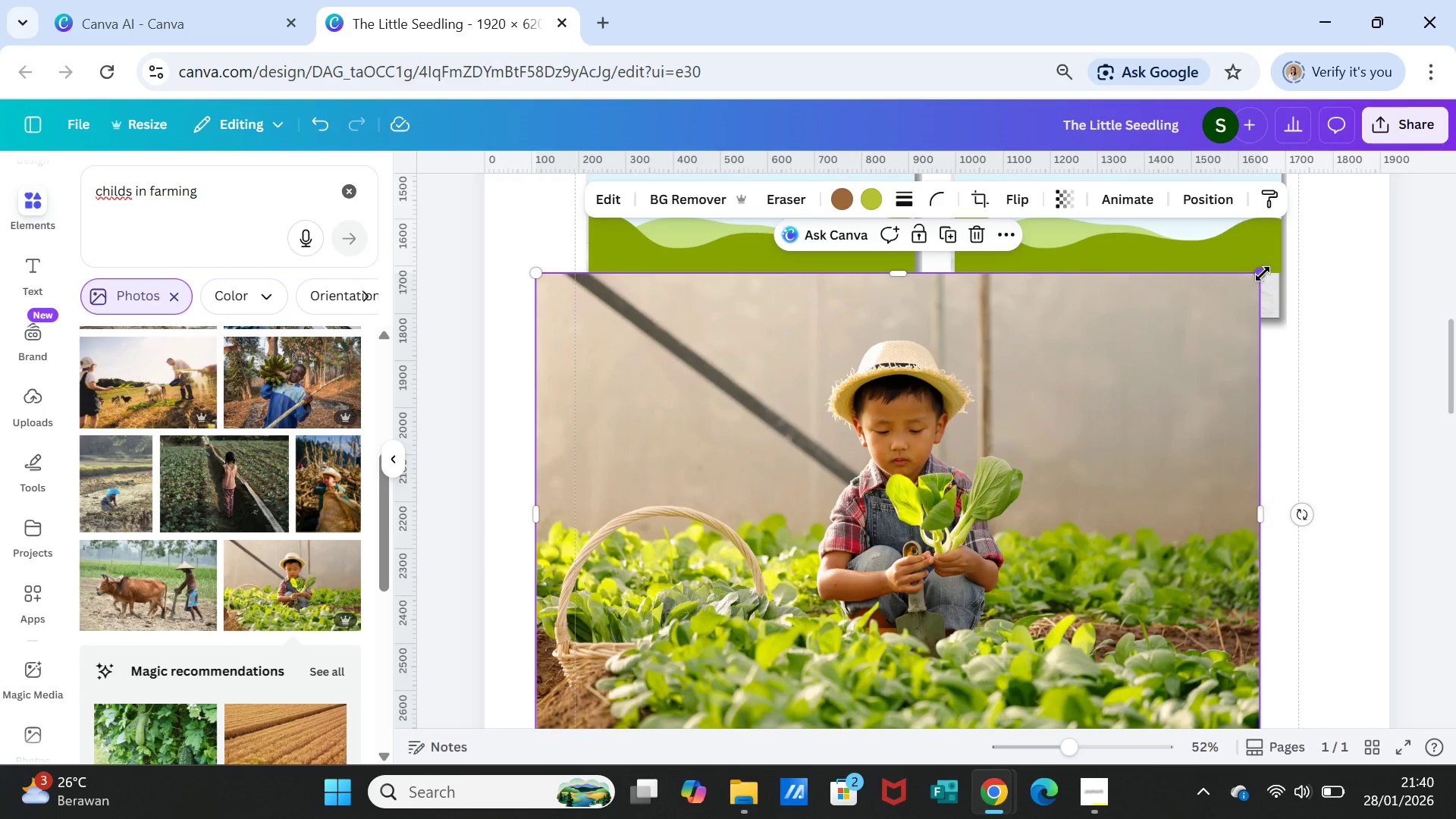 
left_click_drag(start_coordinate=[1263, 274], to_coordinate=[907, 460])
 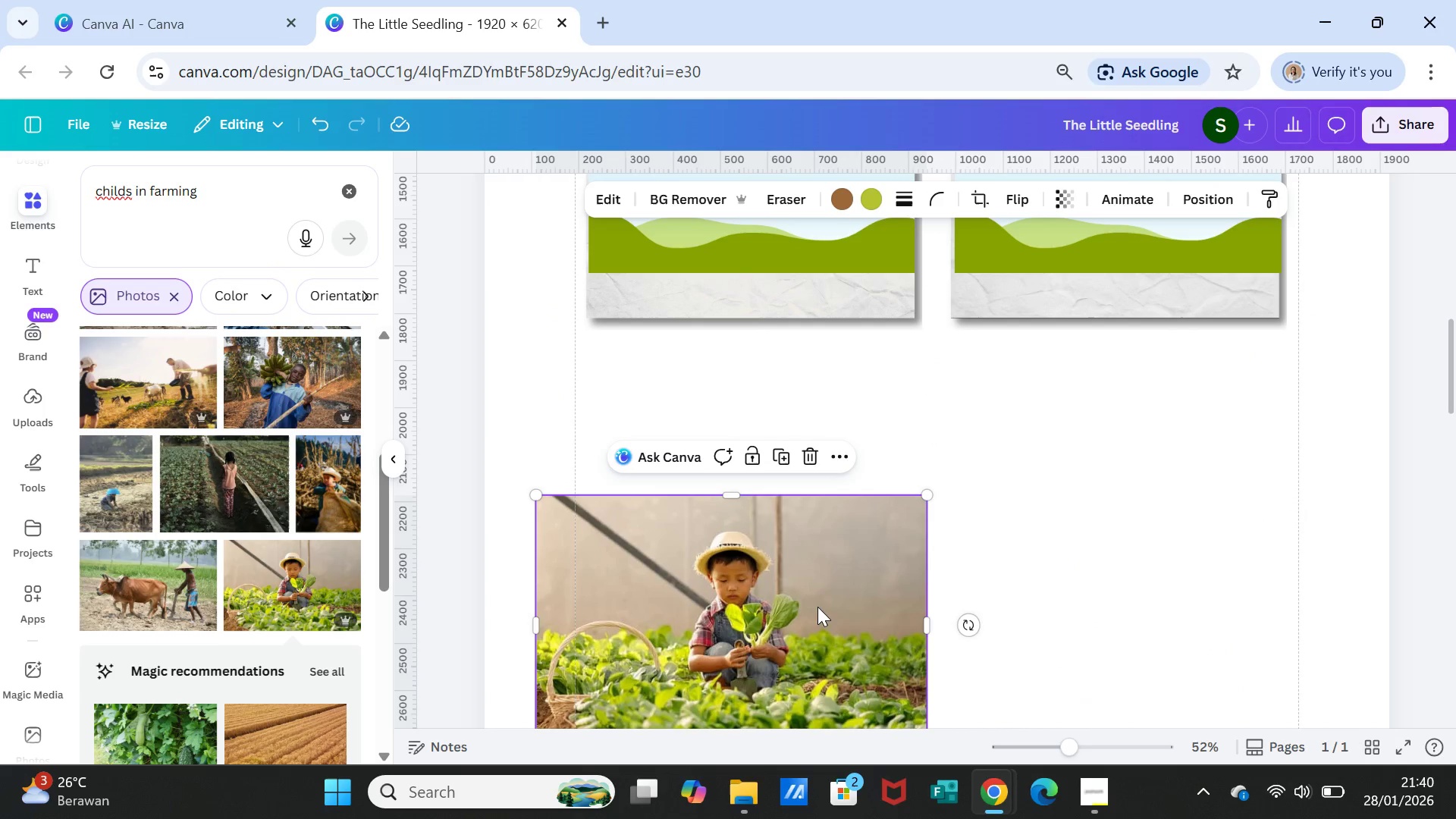 
left_click_drag(start_coordinate=[817, 607], to_coordinate=[819, 199])
 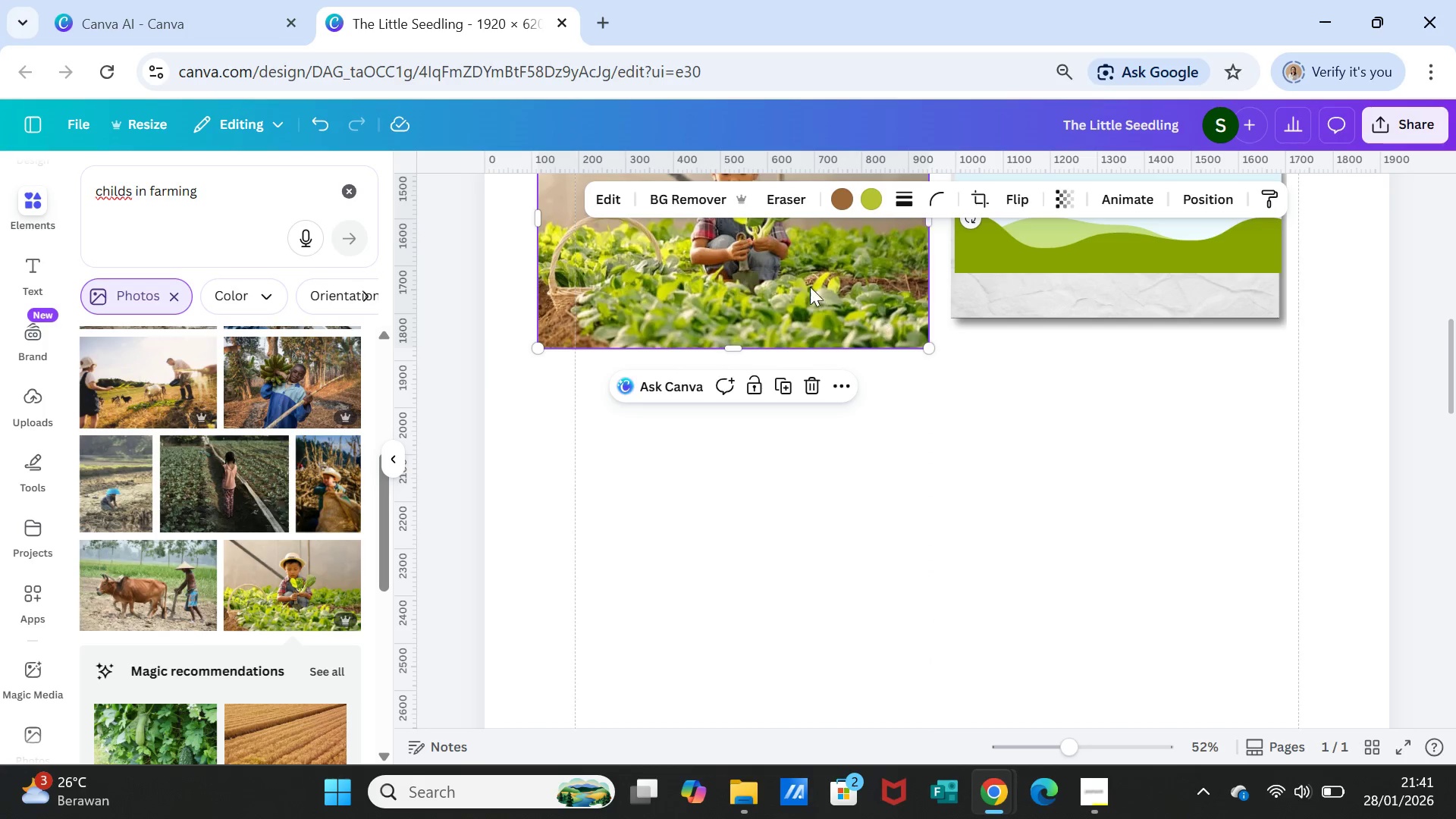 
left_click_drag(start_coordinate=[809, 278], to_coordinate=[809, 227])
 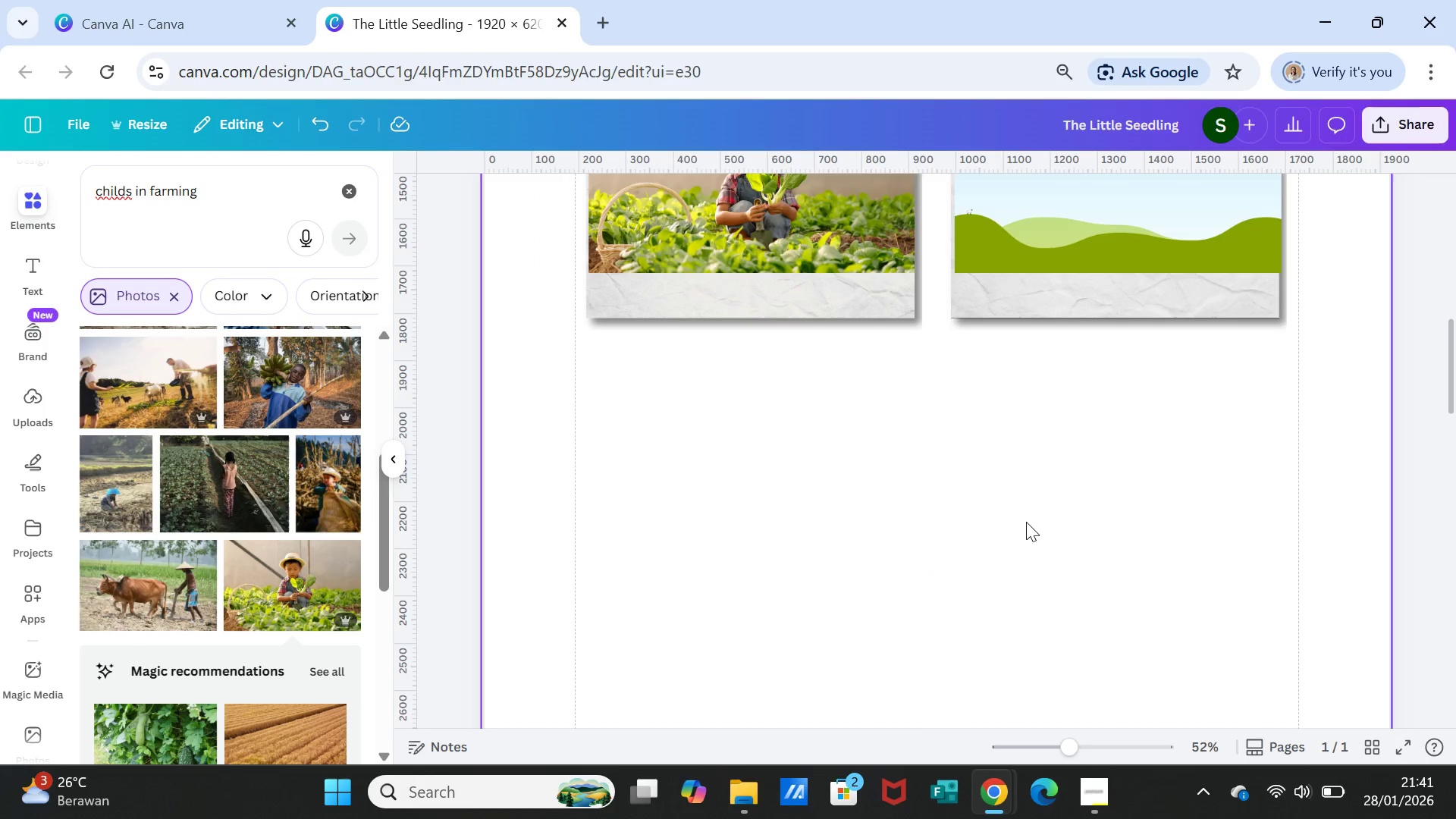 
left_click([1026, 522])
 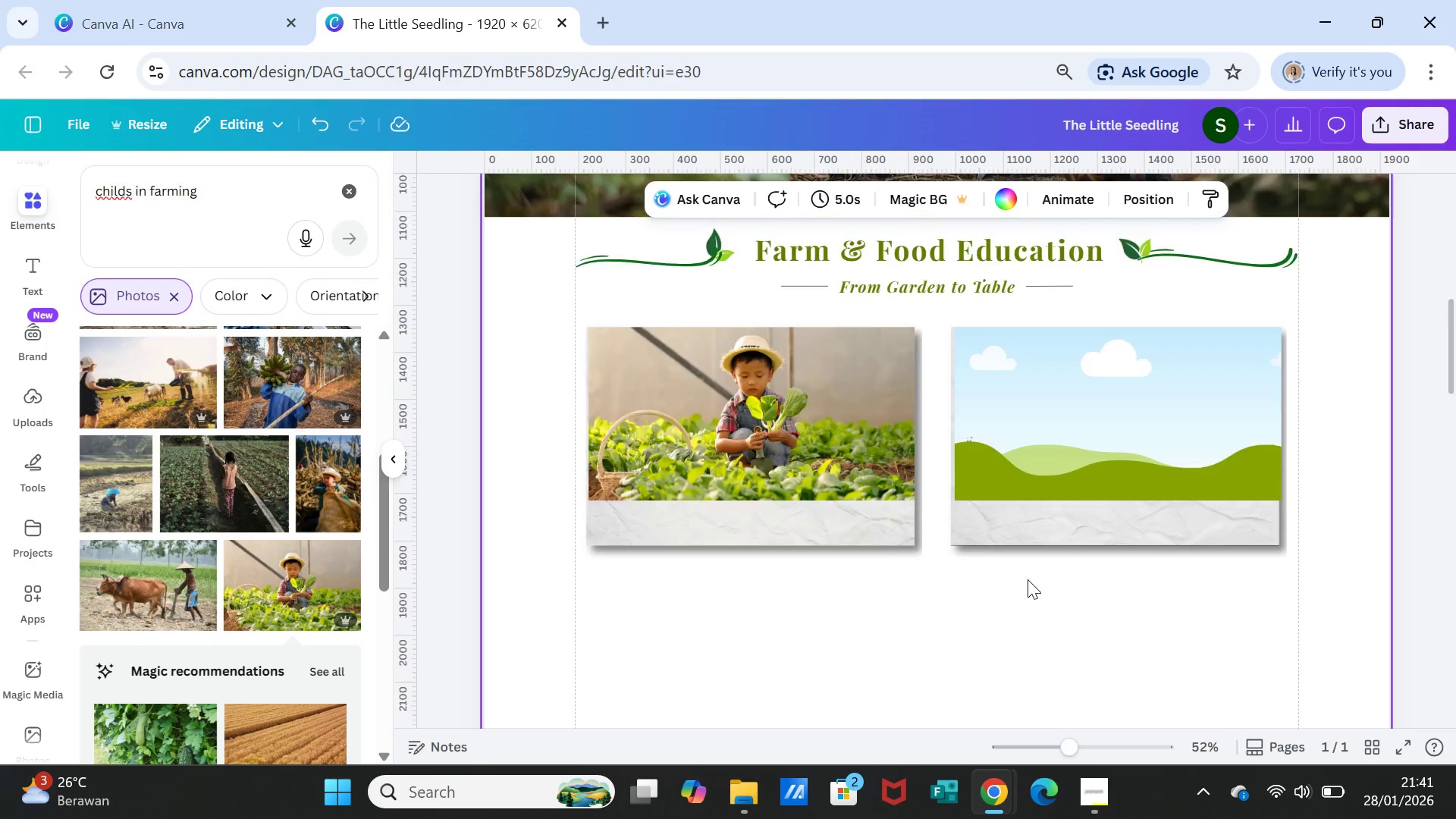 
scroll: coordinate [1028, 576], scroll_direction: up, amount: 2.0
 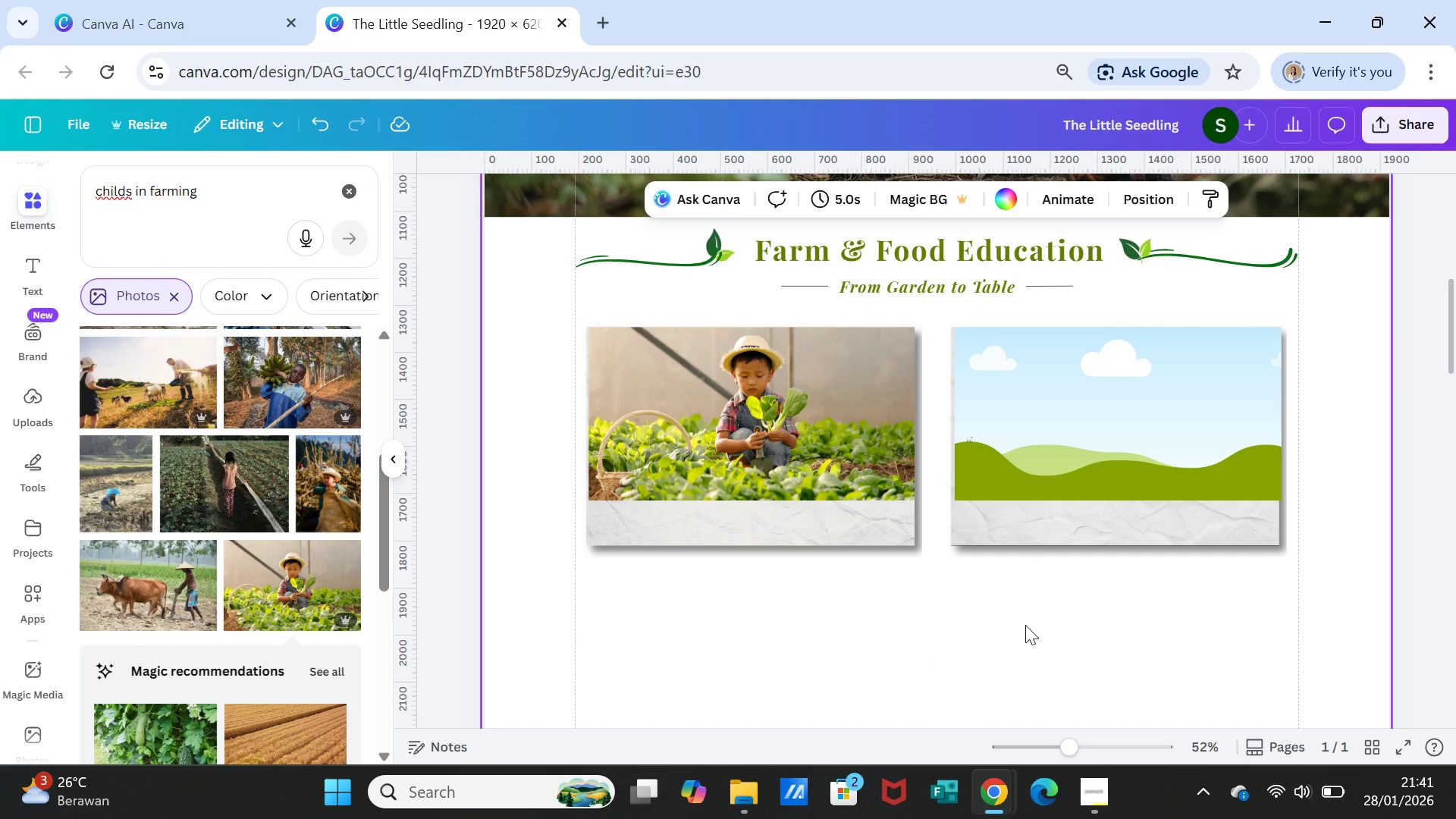 
wait(9.23)
 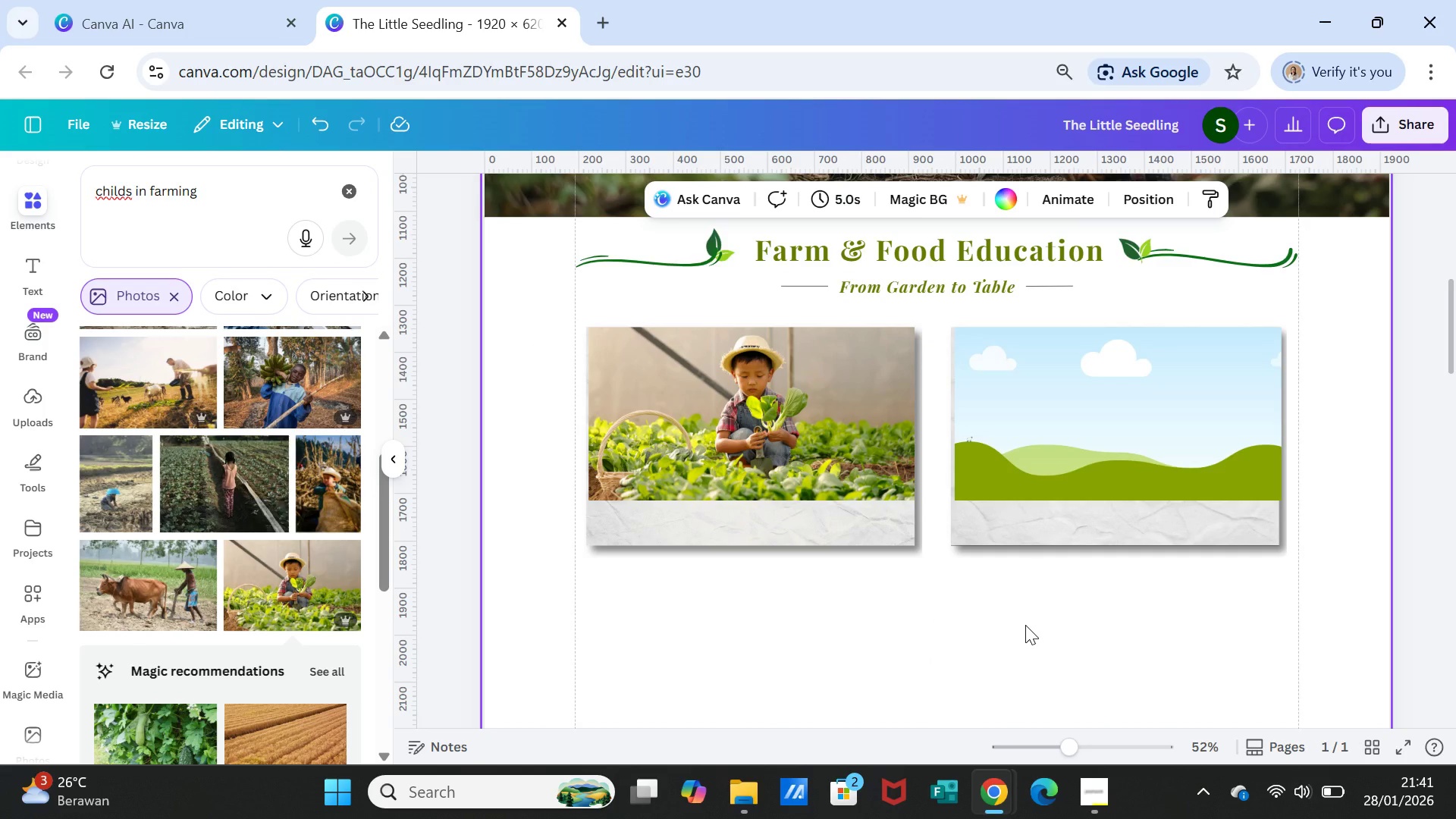 
double_click([226, 190])
 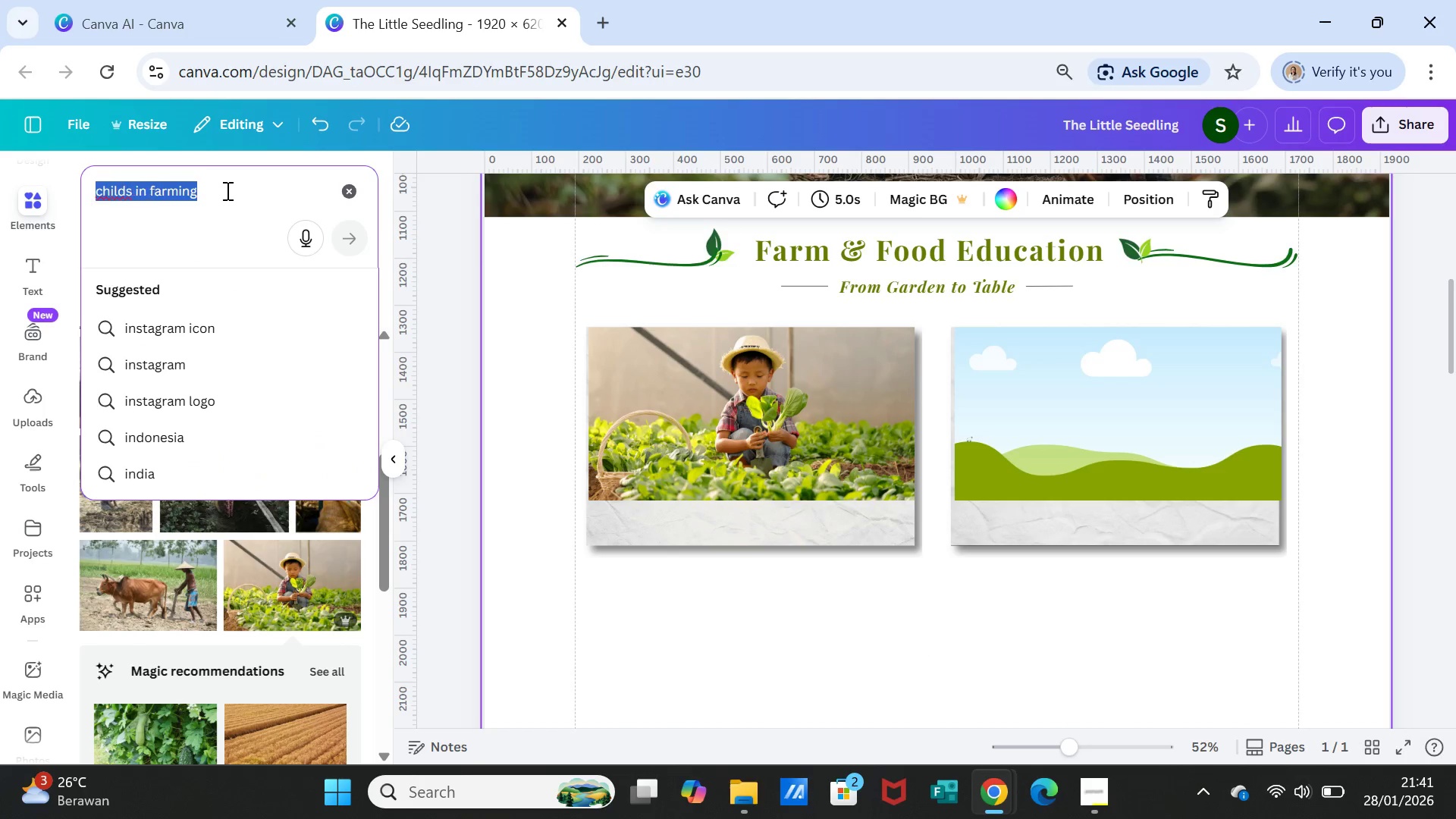 
triple_click([226, 190])
 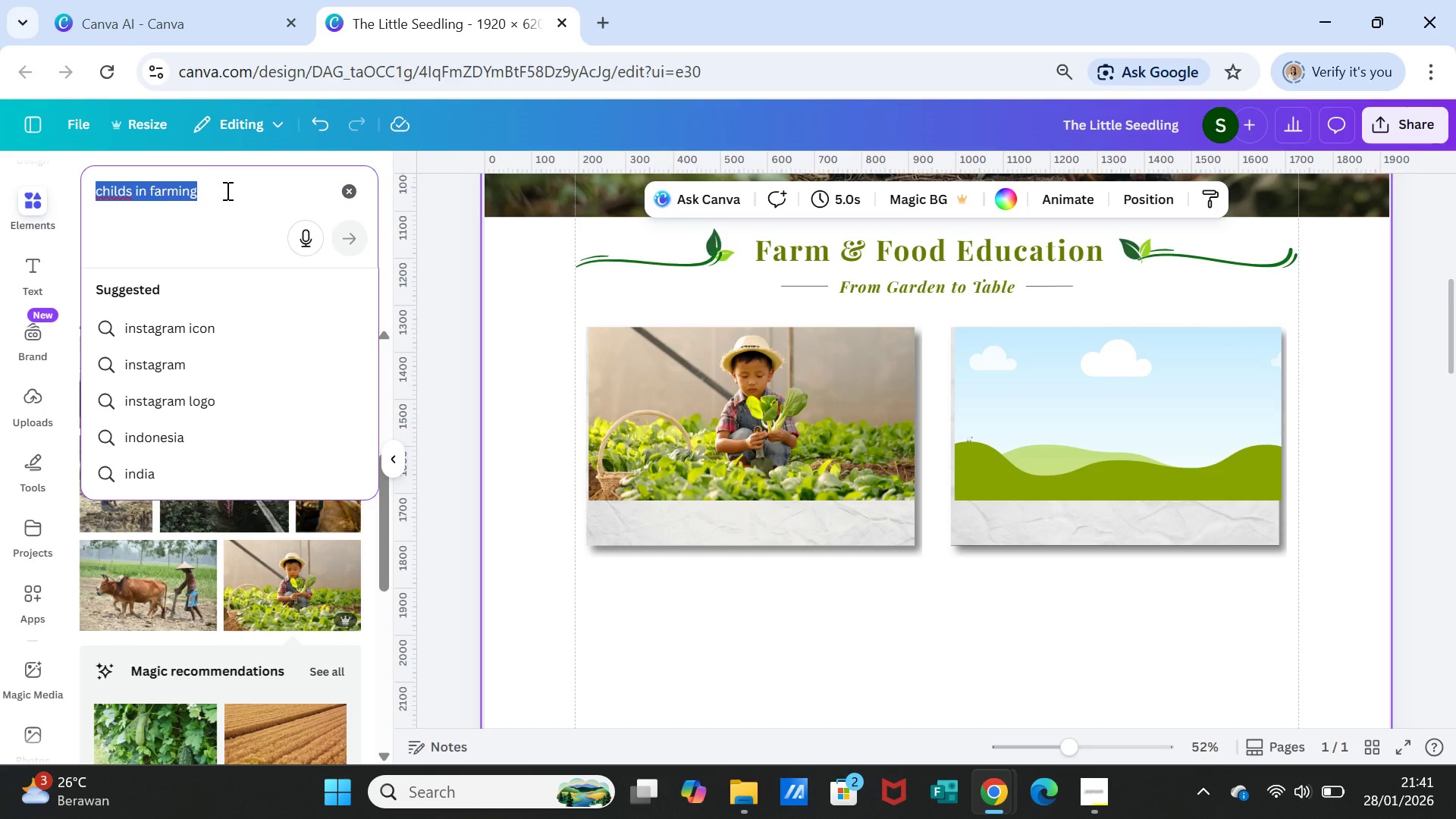 
type(ingredient)
 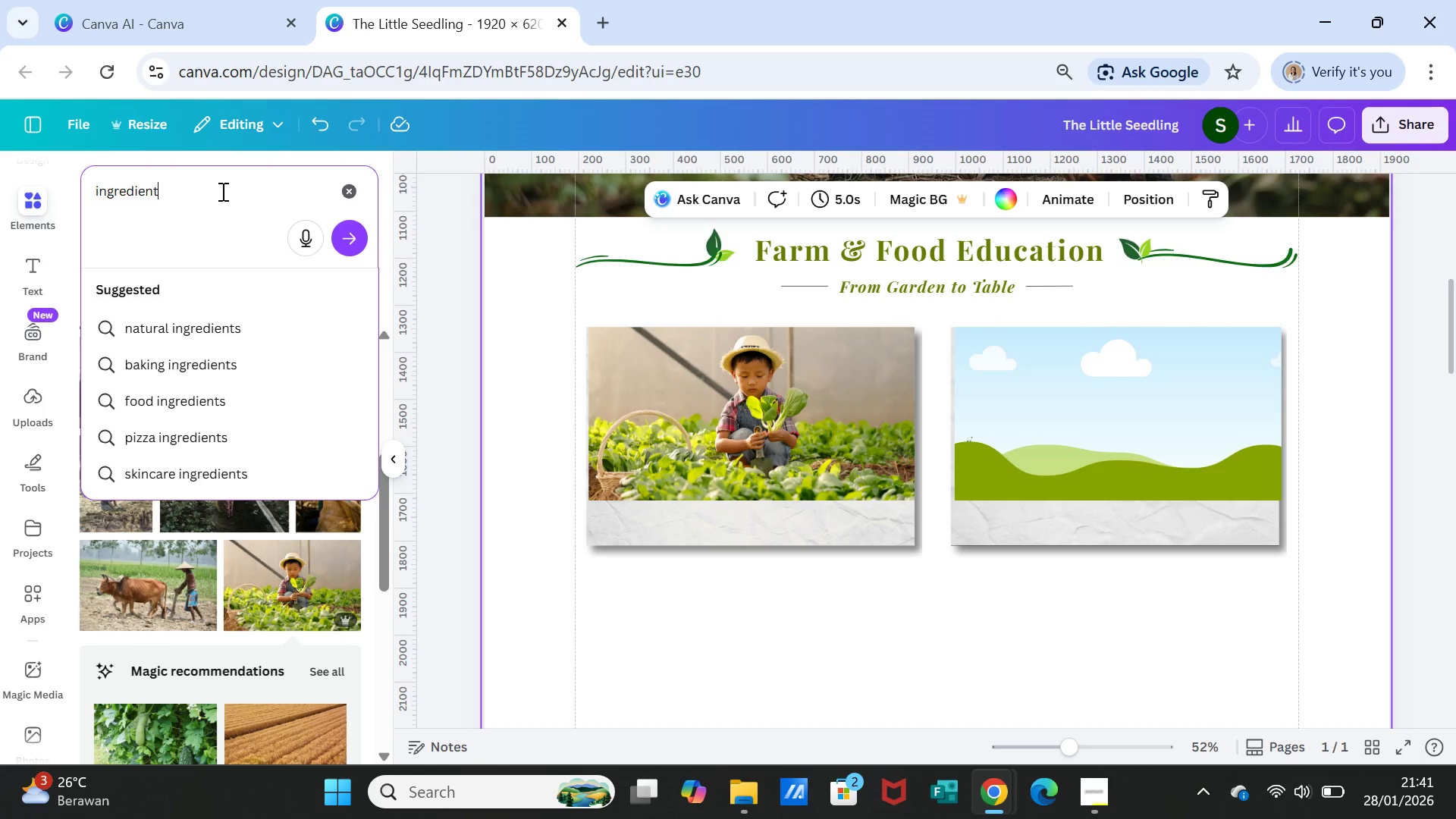 
wait(6.3)
 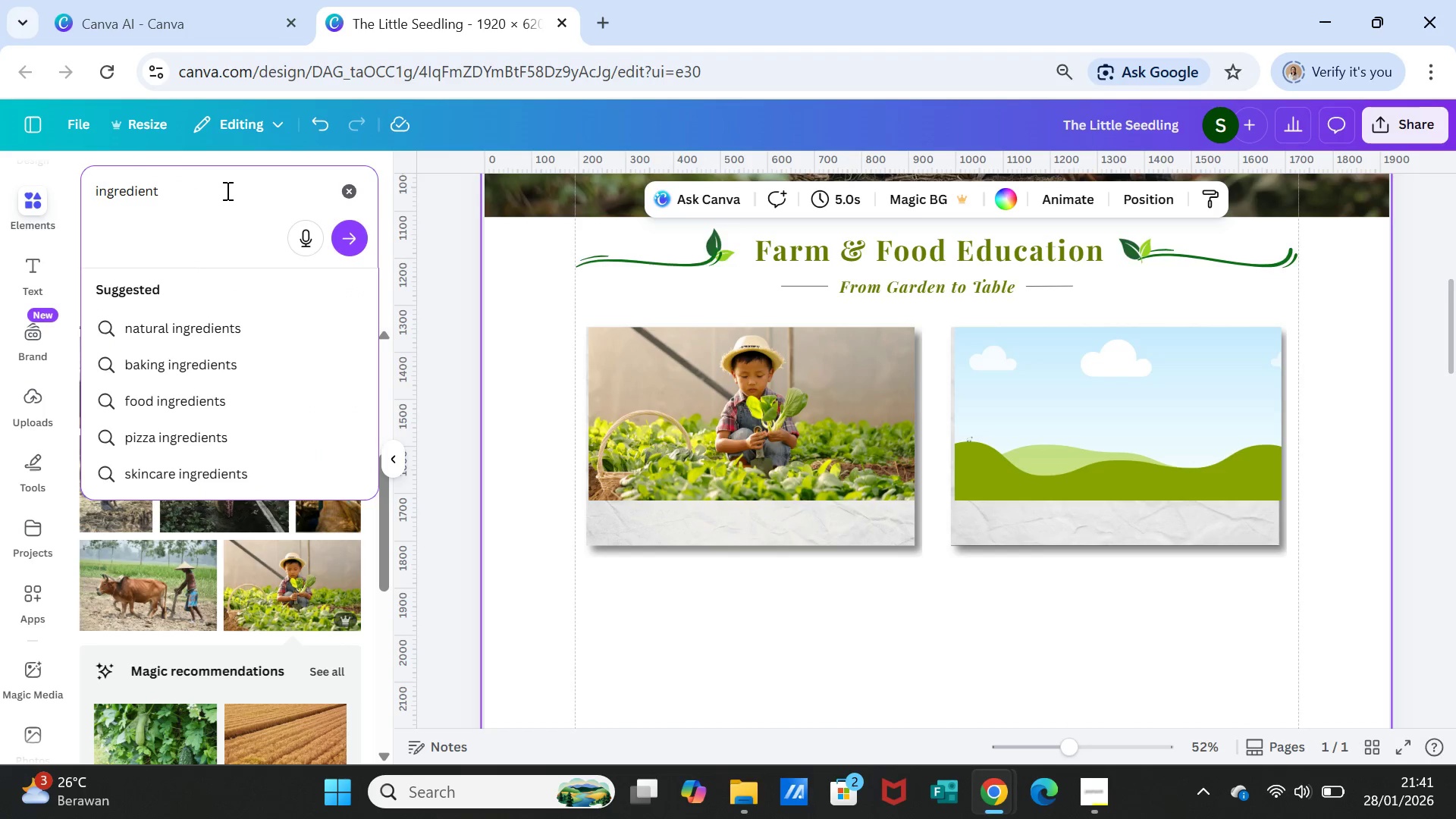 
left_click([187, 365])
 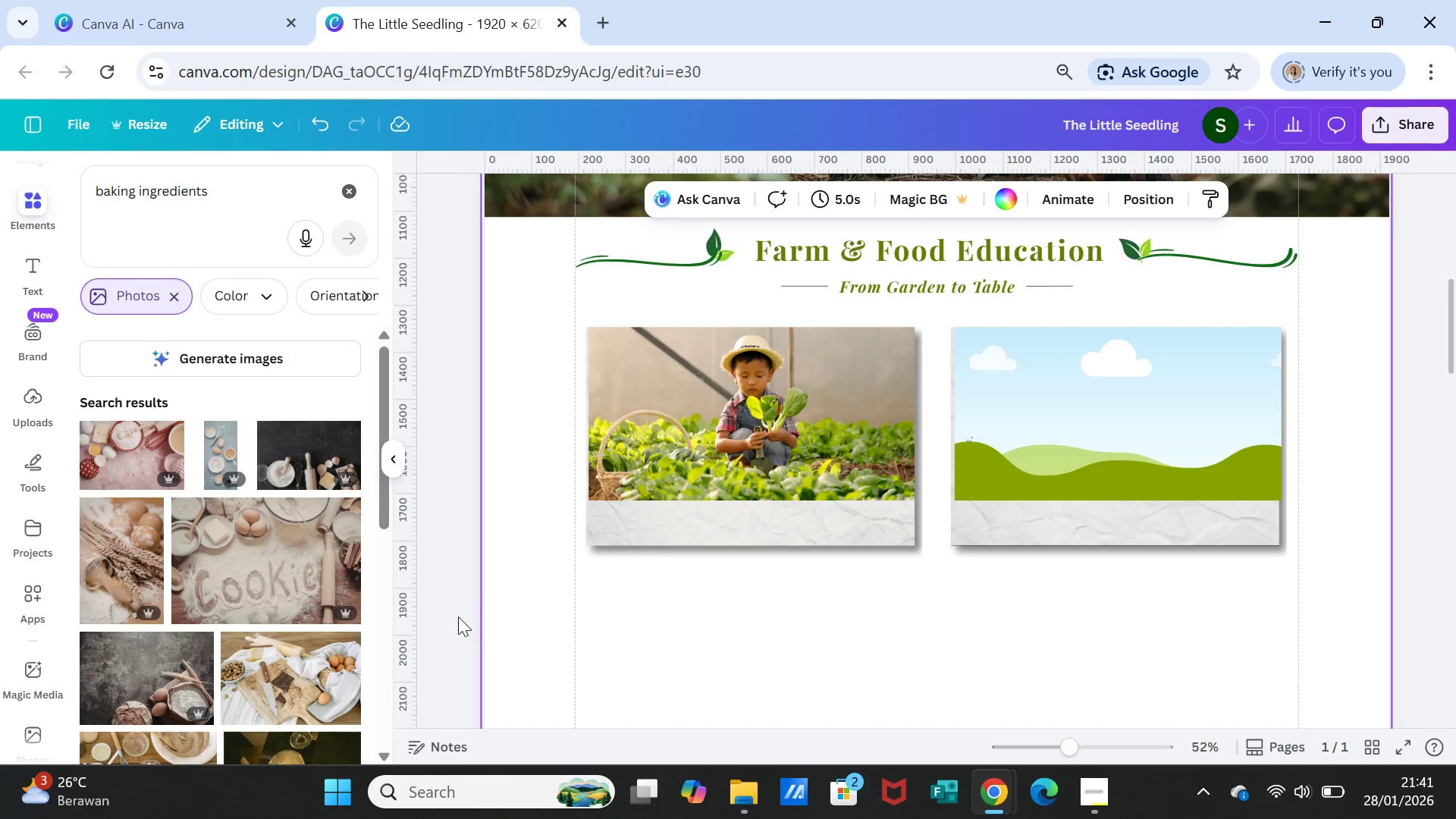 
scroll: coordinate [457, 618], scroll_direction: down, amount: 1.0
 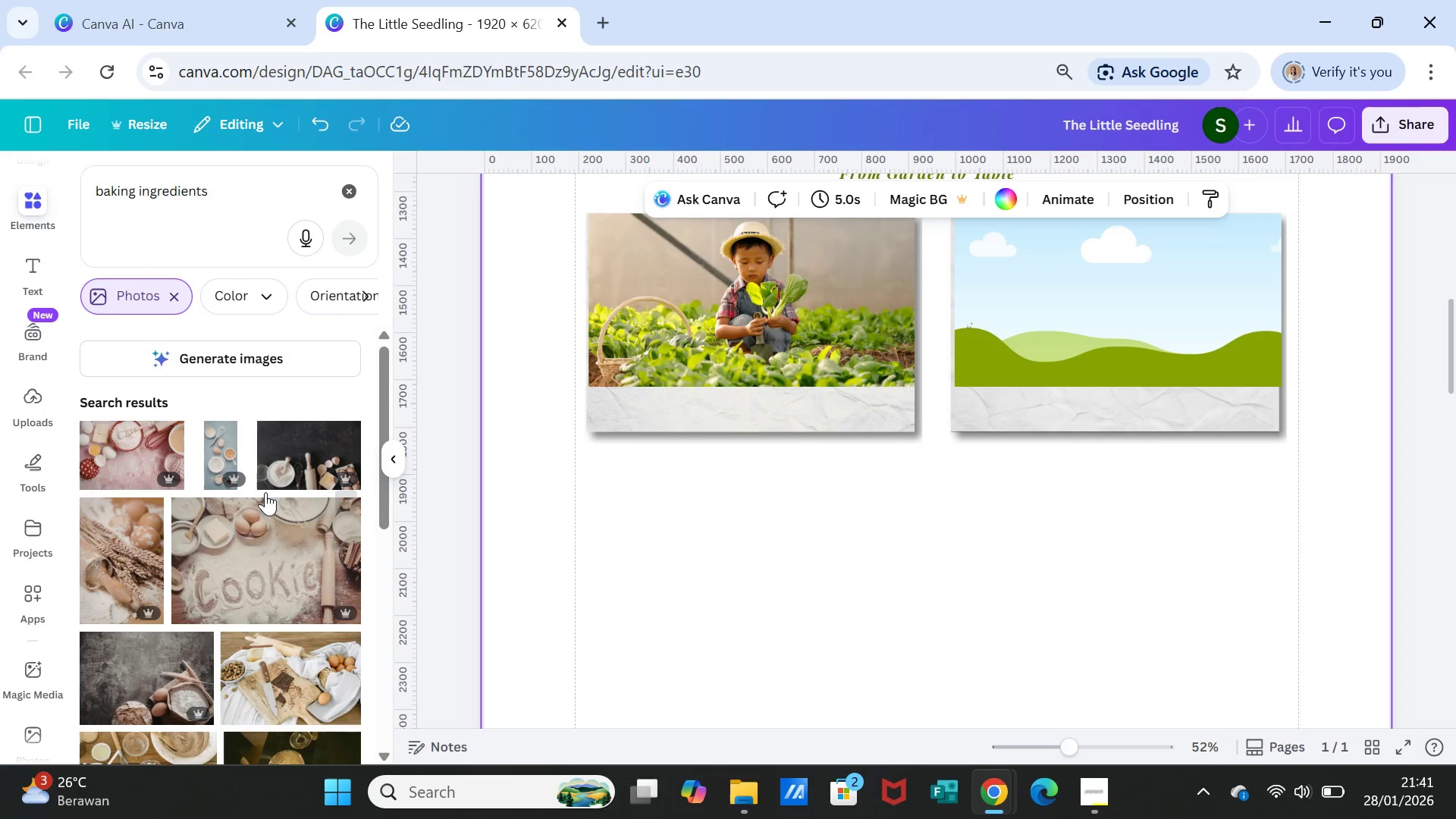 
scroll: coordinate [260, 480], scroll_direction: up, amount: 2.0
 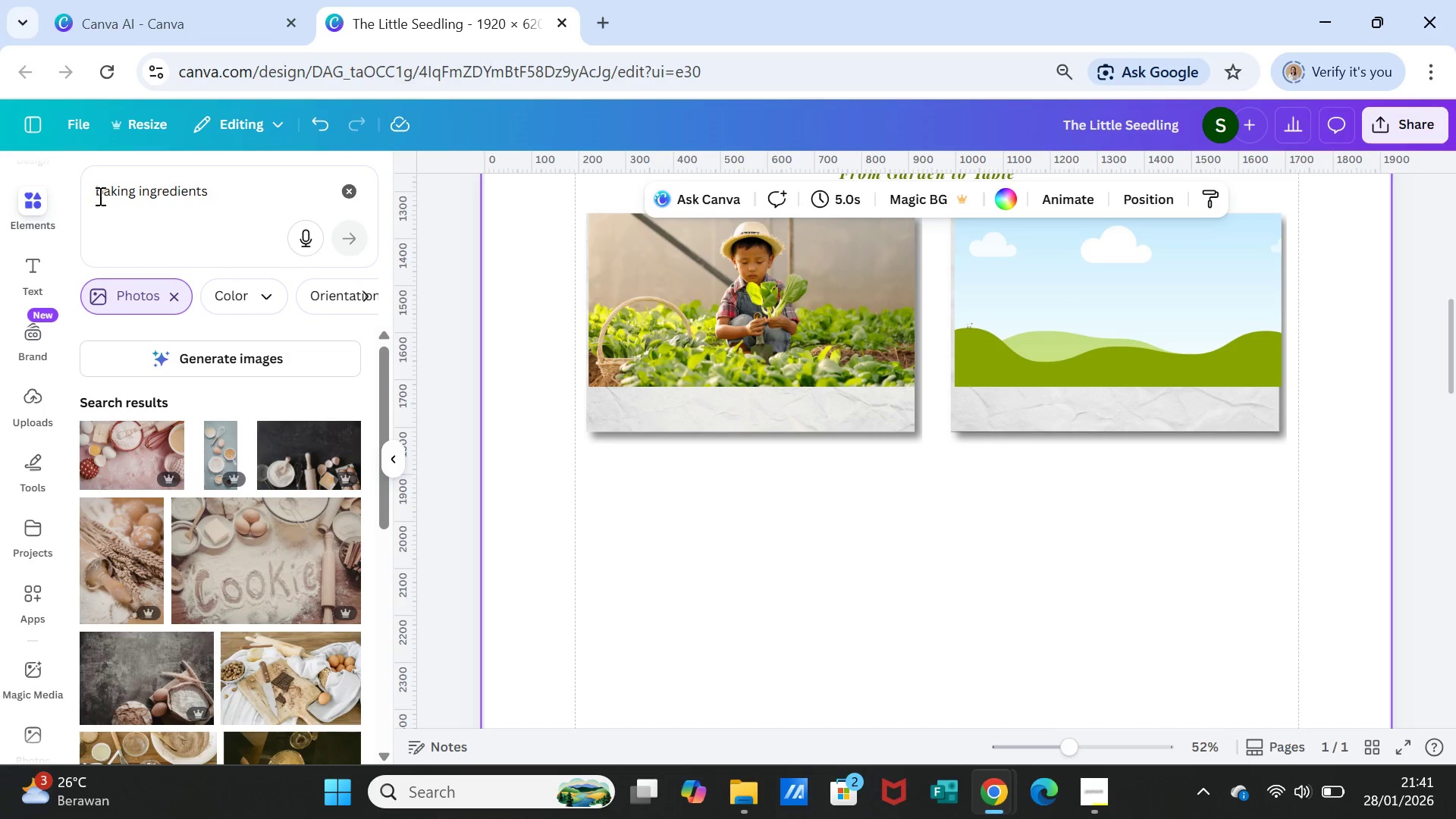 
left_click([98, 193])
 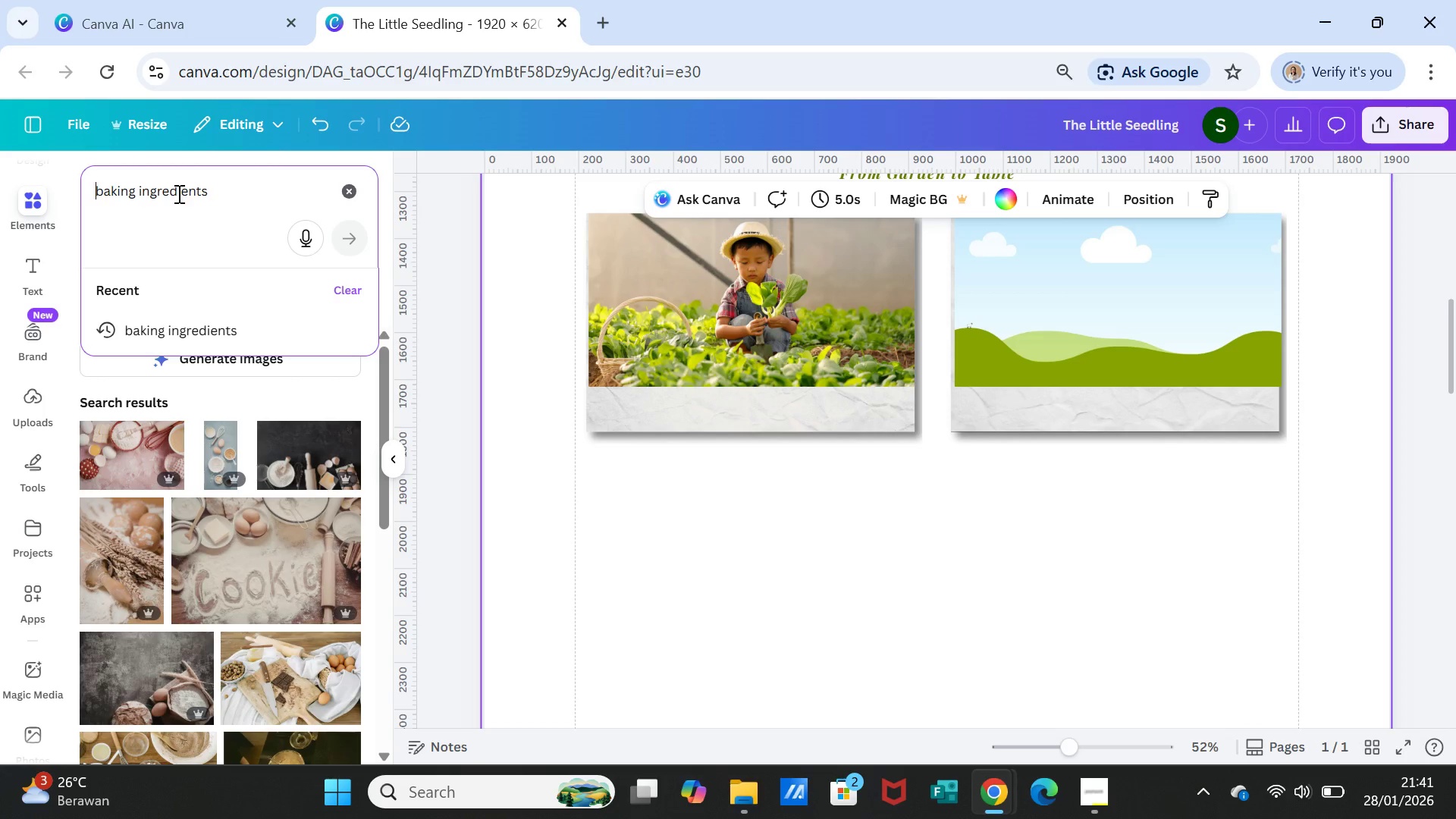 
type(natural )
 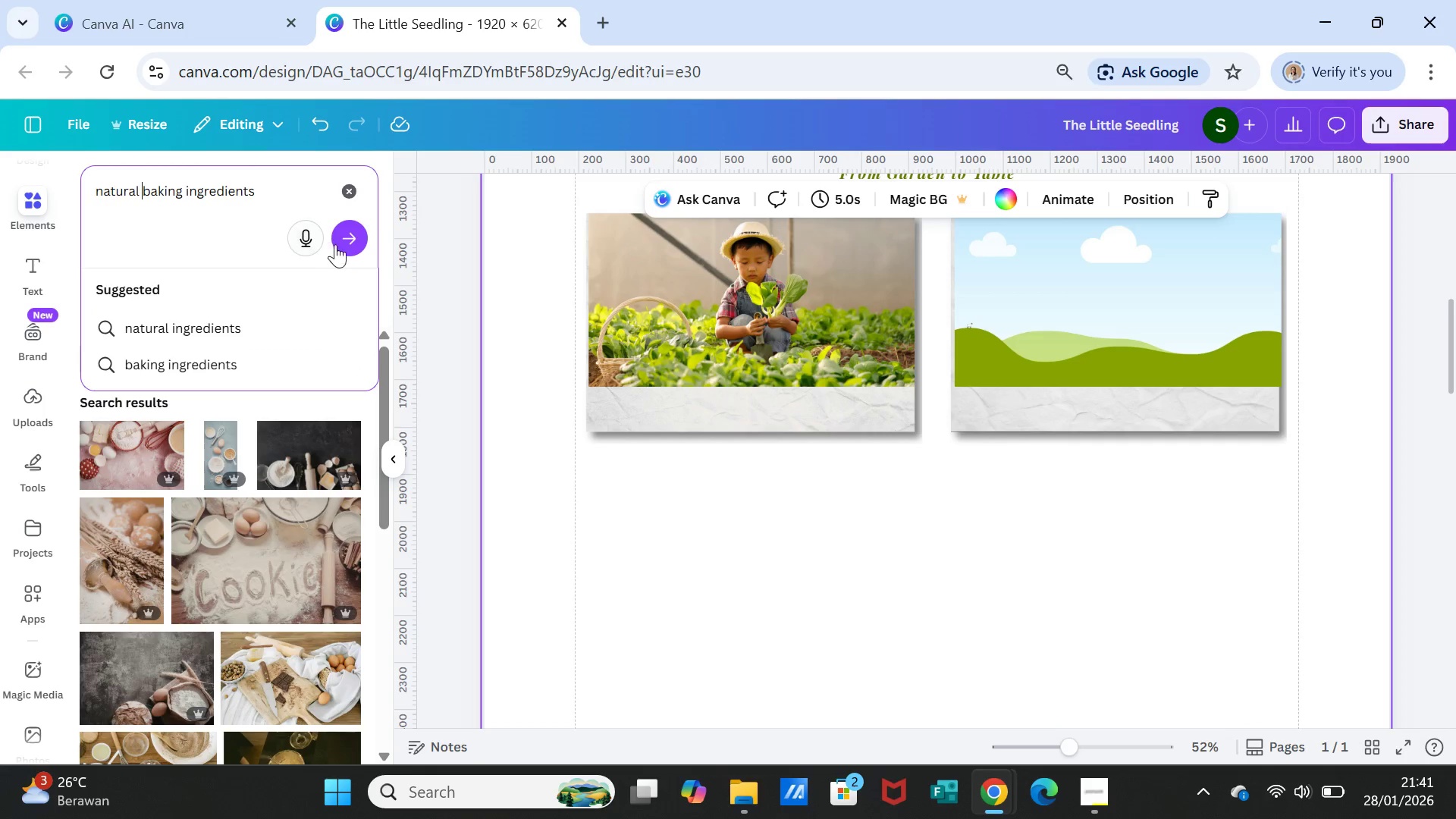 
left_click([347, 243])
 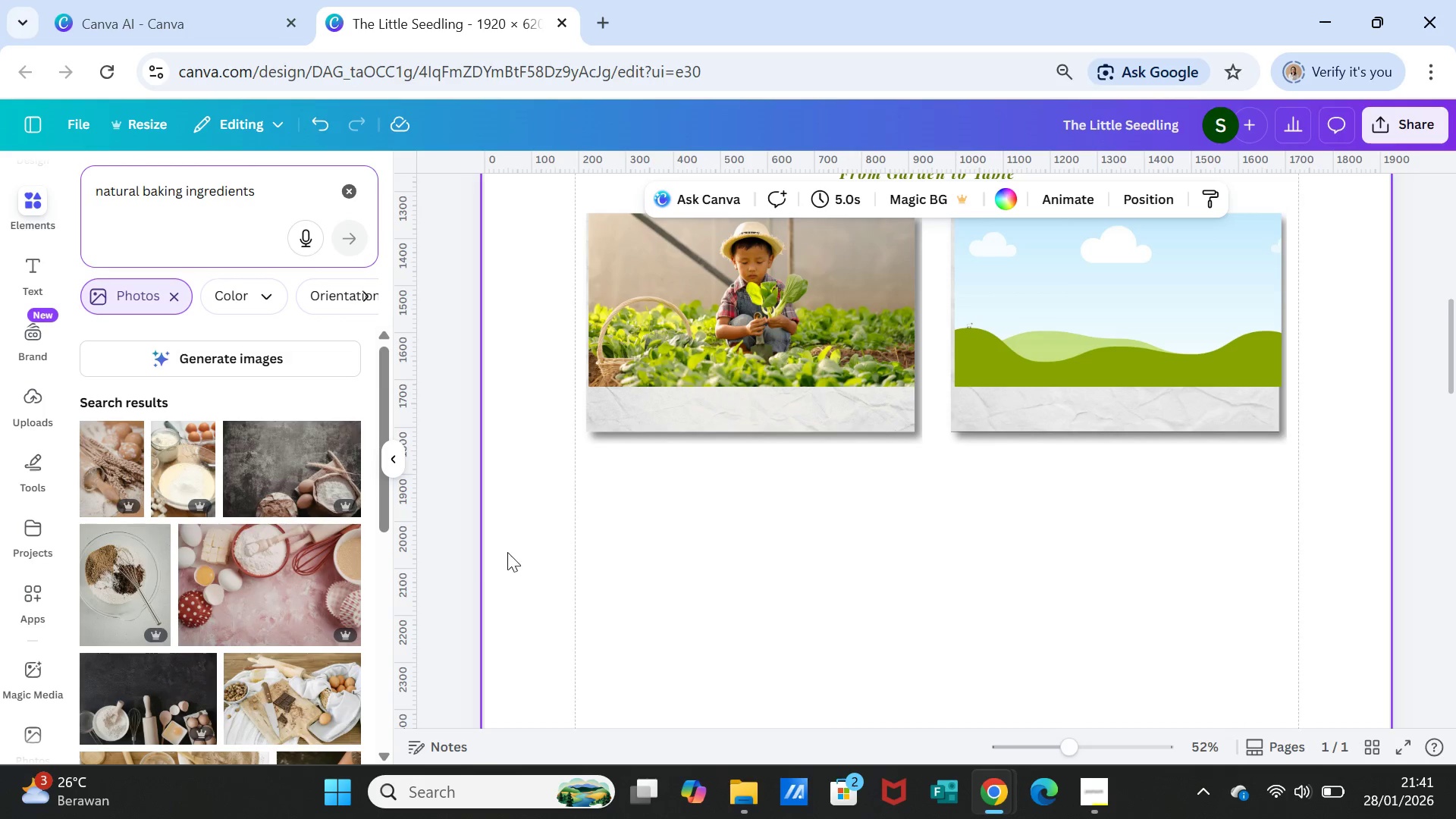 
scroll: coordinate [325, 661], scroll_direction: down, amount: 7.0
 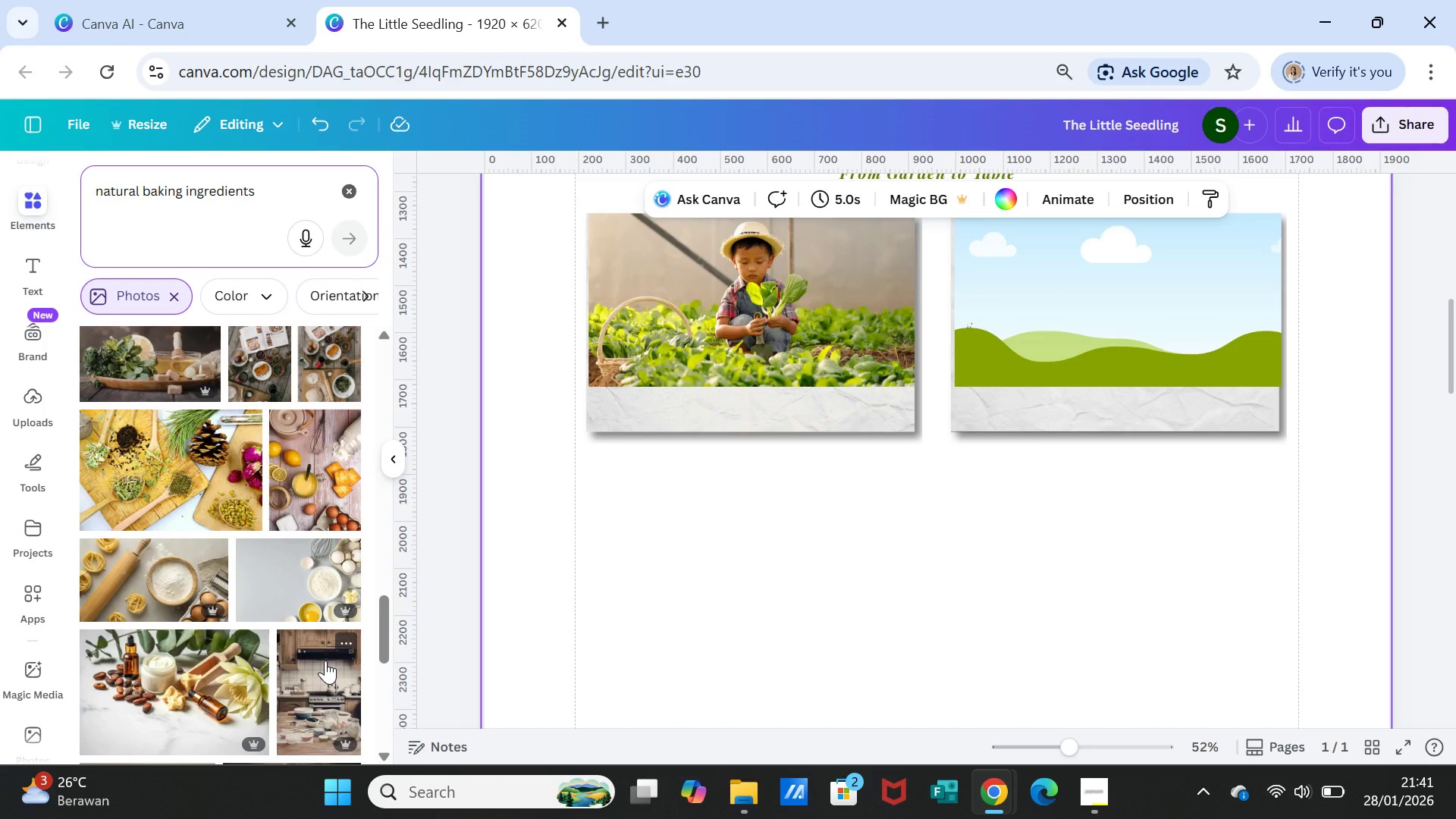 
scroll: coordinate [325, 661], scroll_direction: down, amount: 4.0
 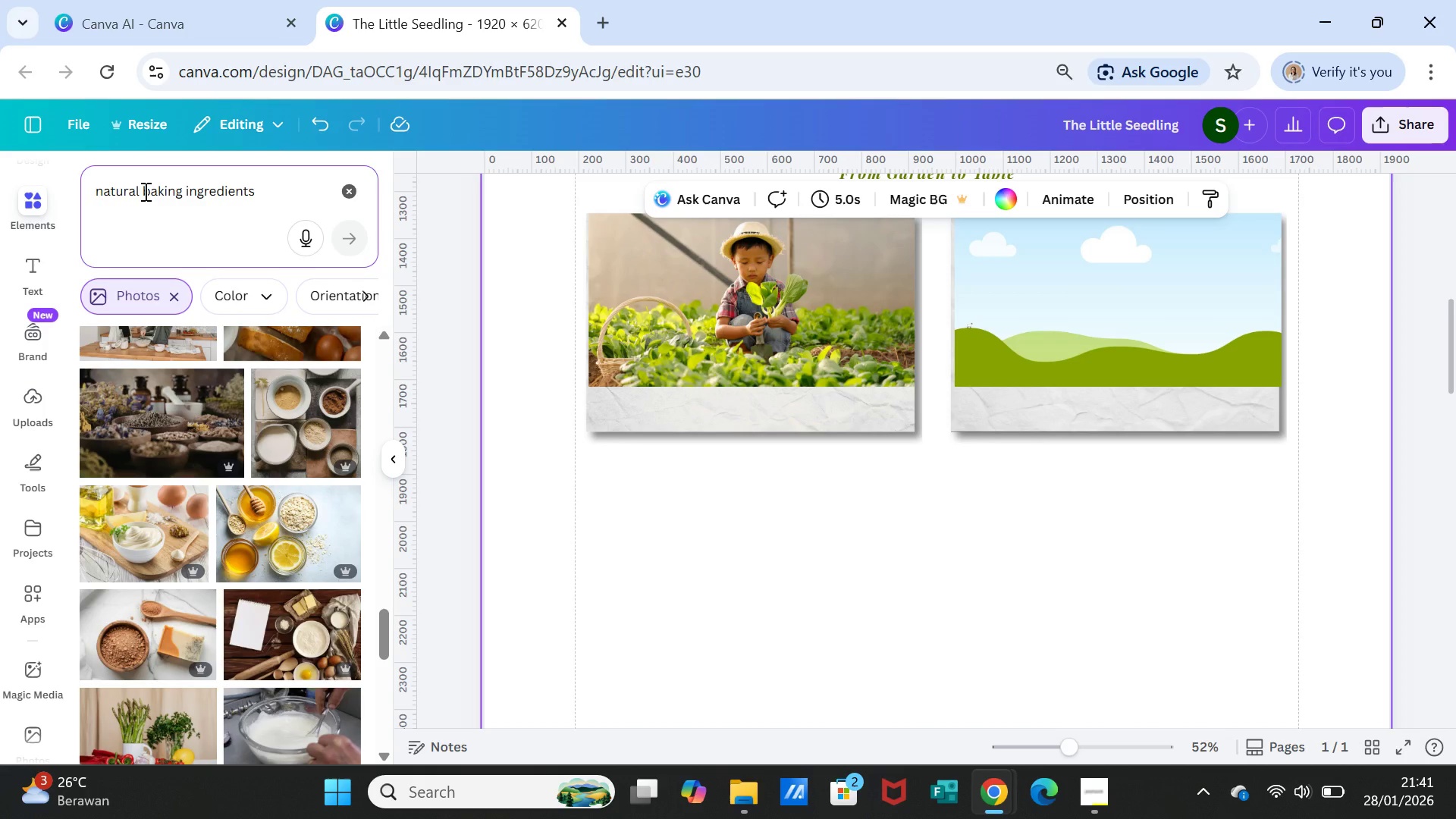 
left_click_drag(start_coordinate=[144, 191], to_coordinate=[86, 191])
 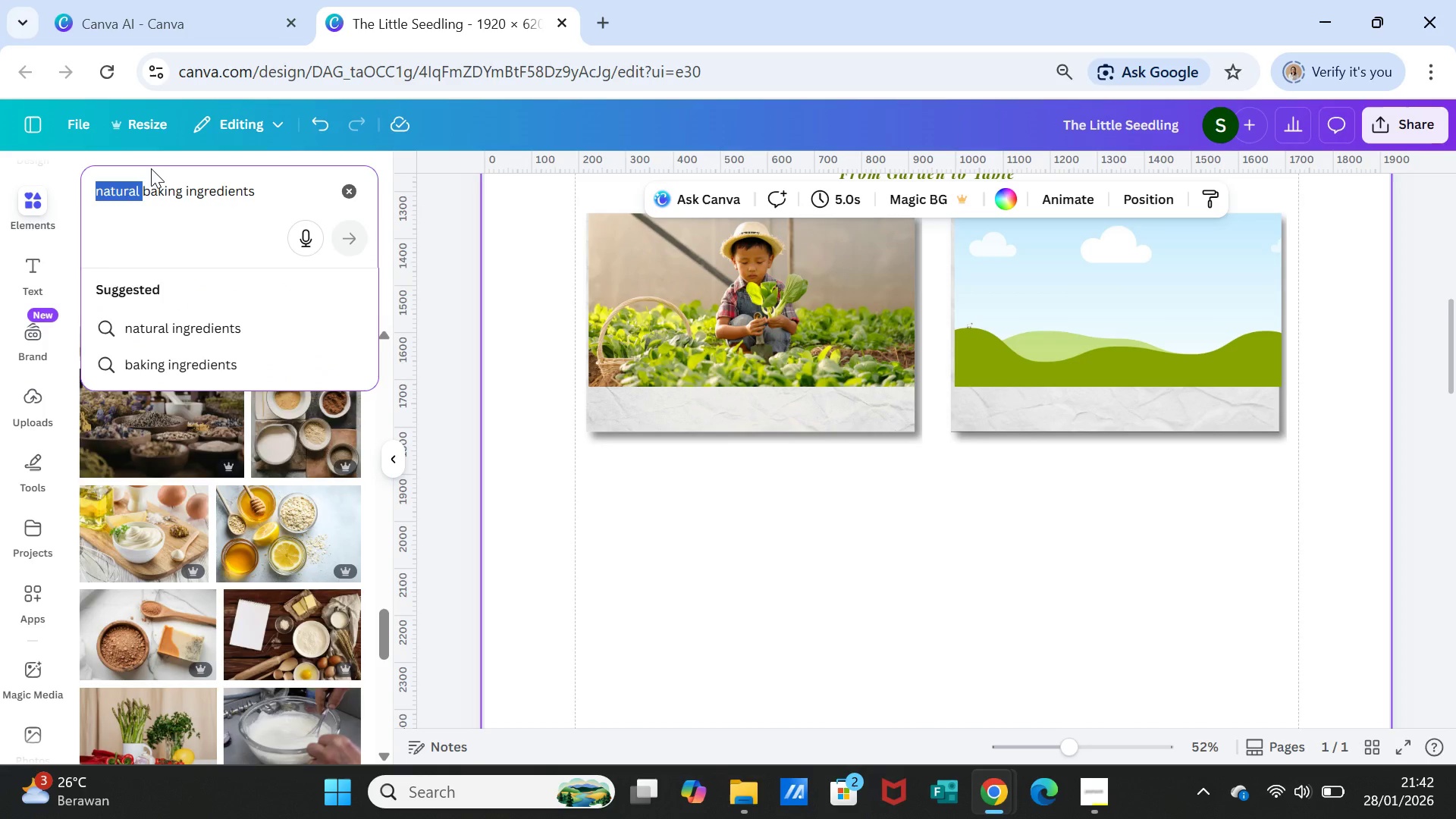 
key(Backspace)
 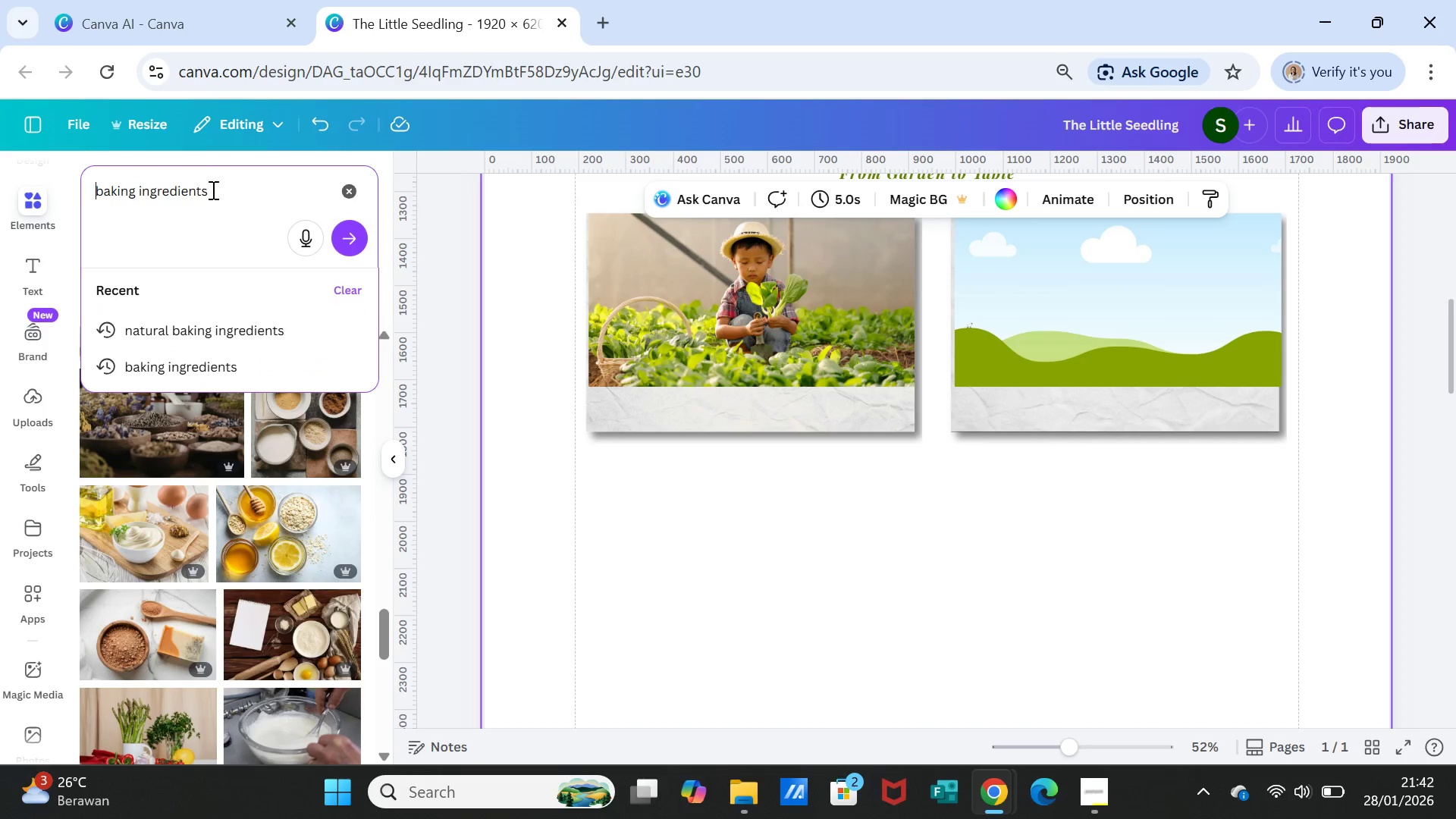 
left_click([218, 192])
 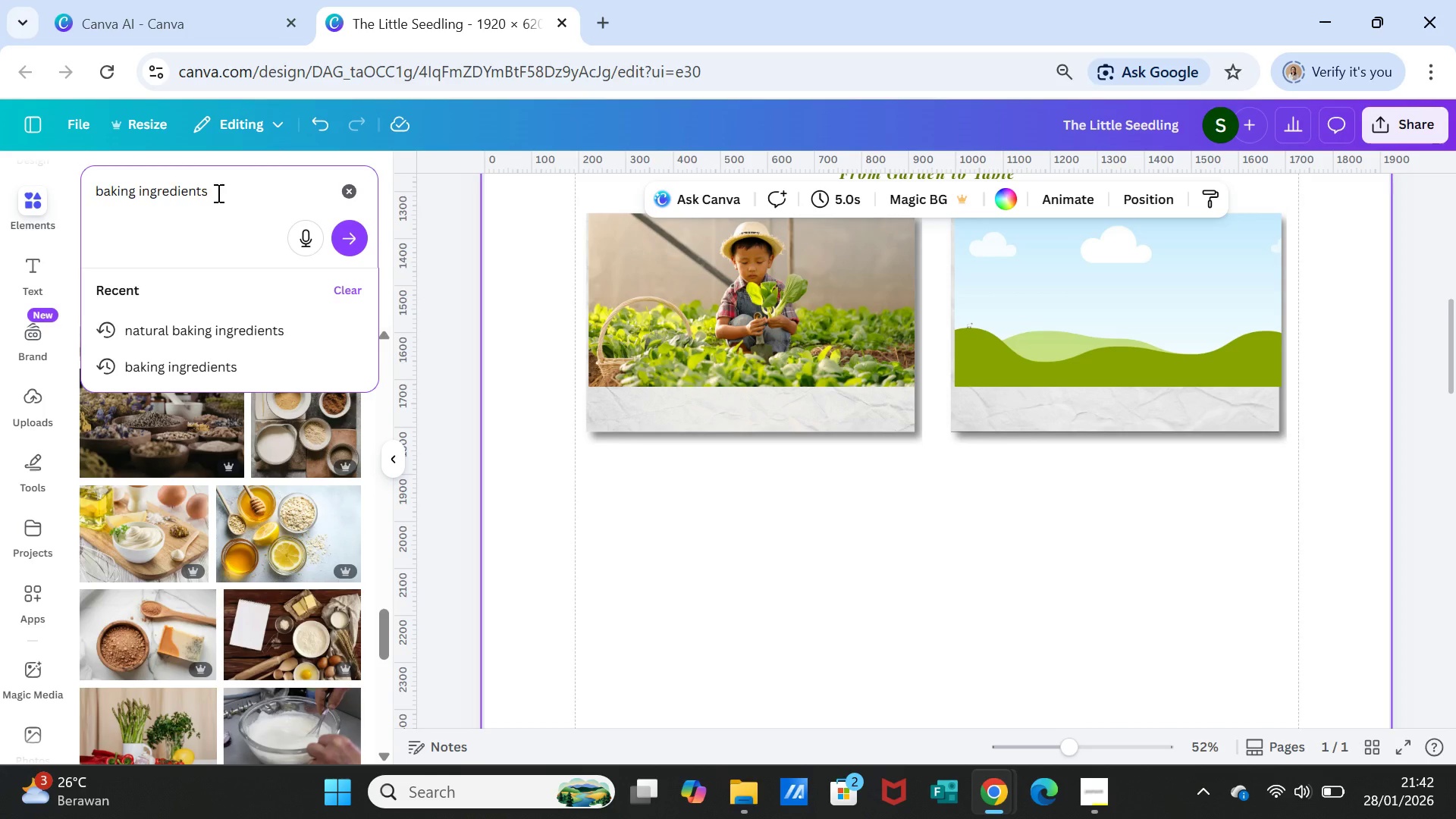 
type( from farm)
 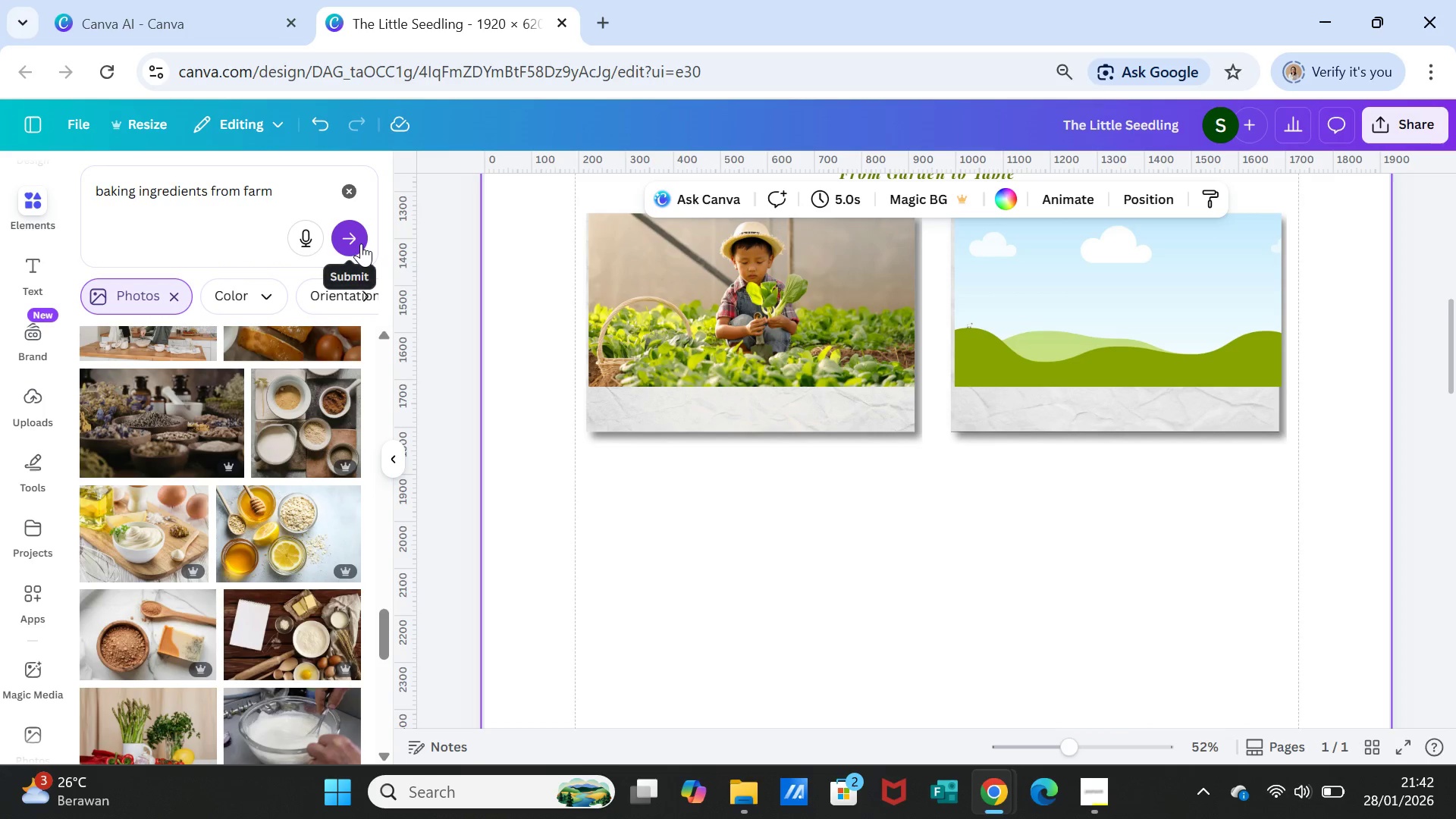 
left_click([356, 244])
 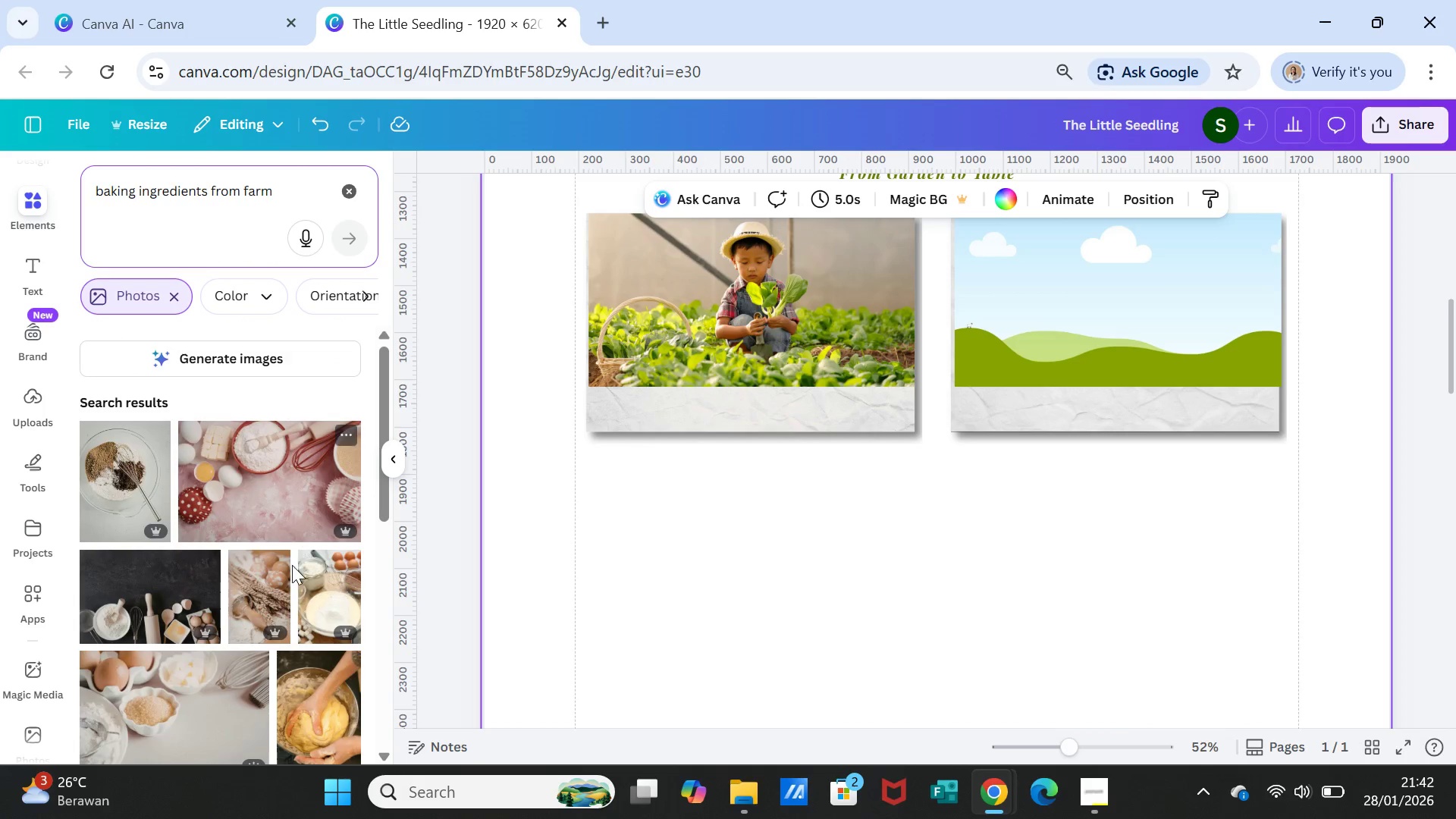 
scroll: coordinate [253, 675], scroll_direction: down, amount: 7.0
 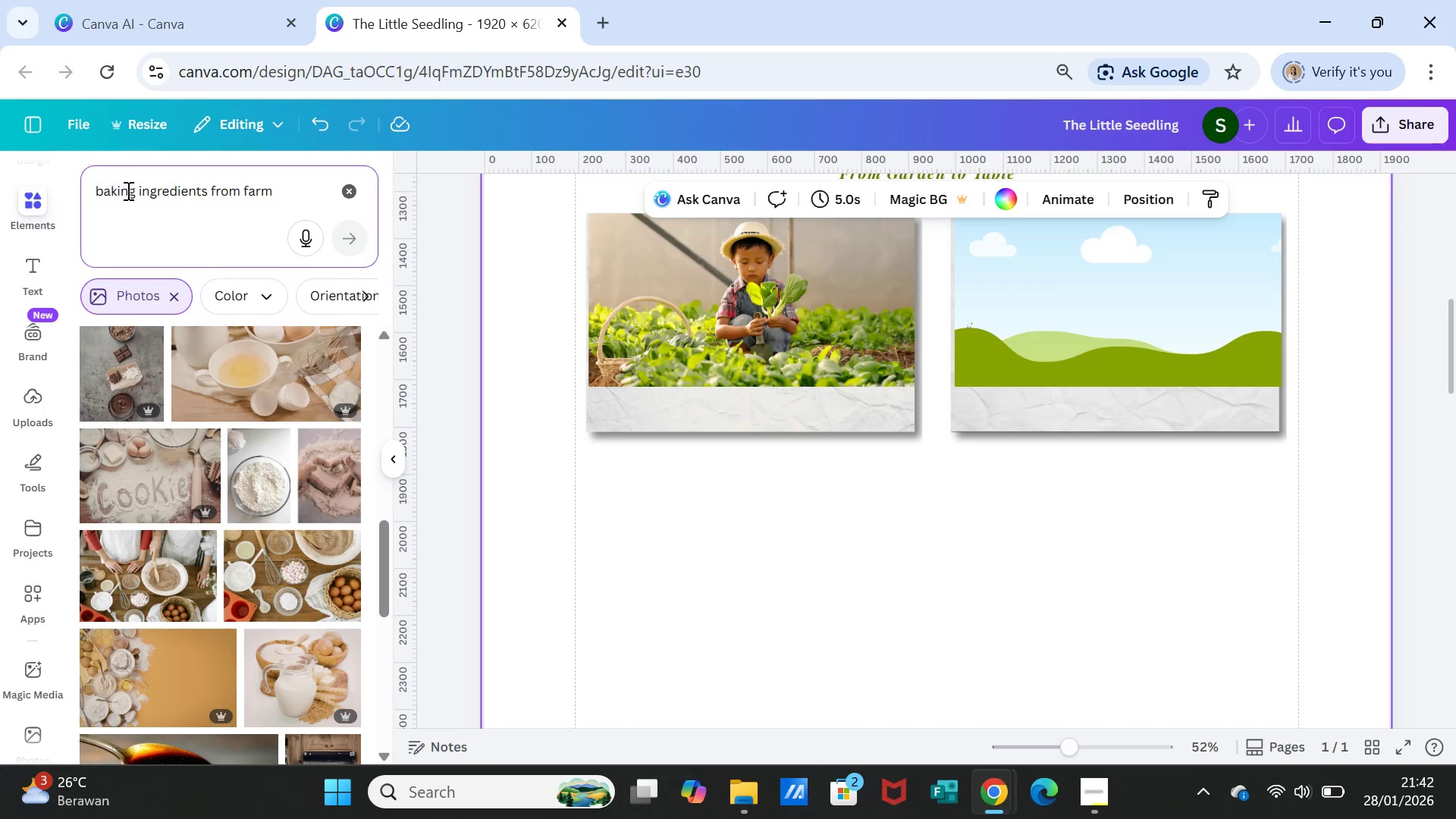 
left_click([136, 193])
 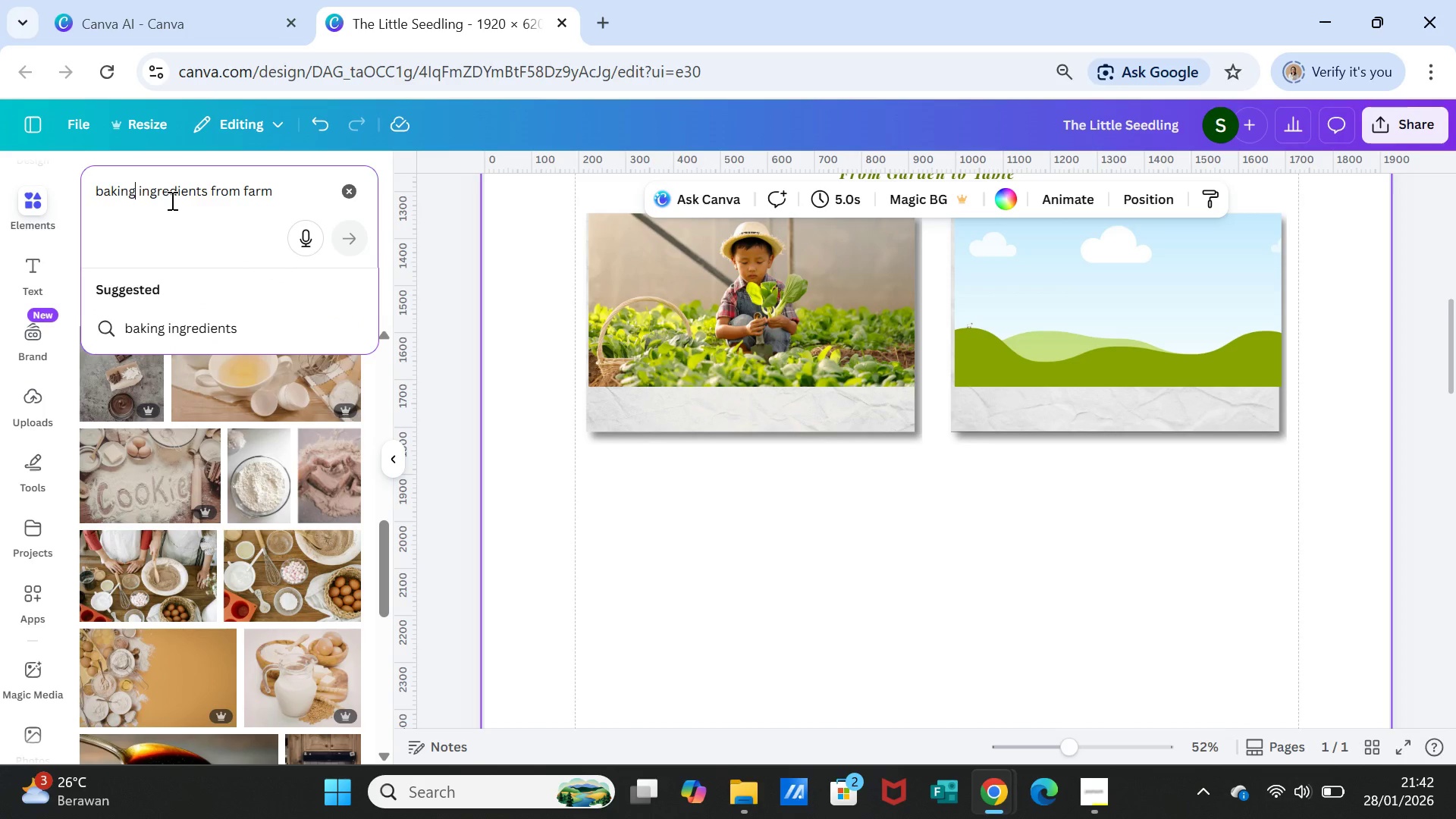 
type( and cooking )
 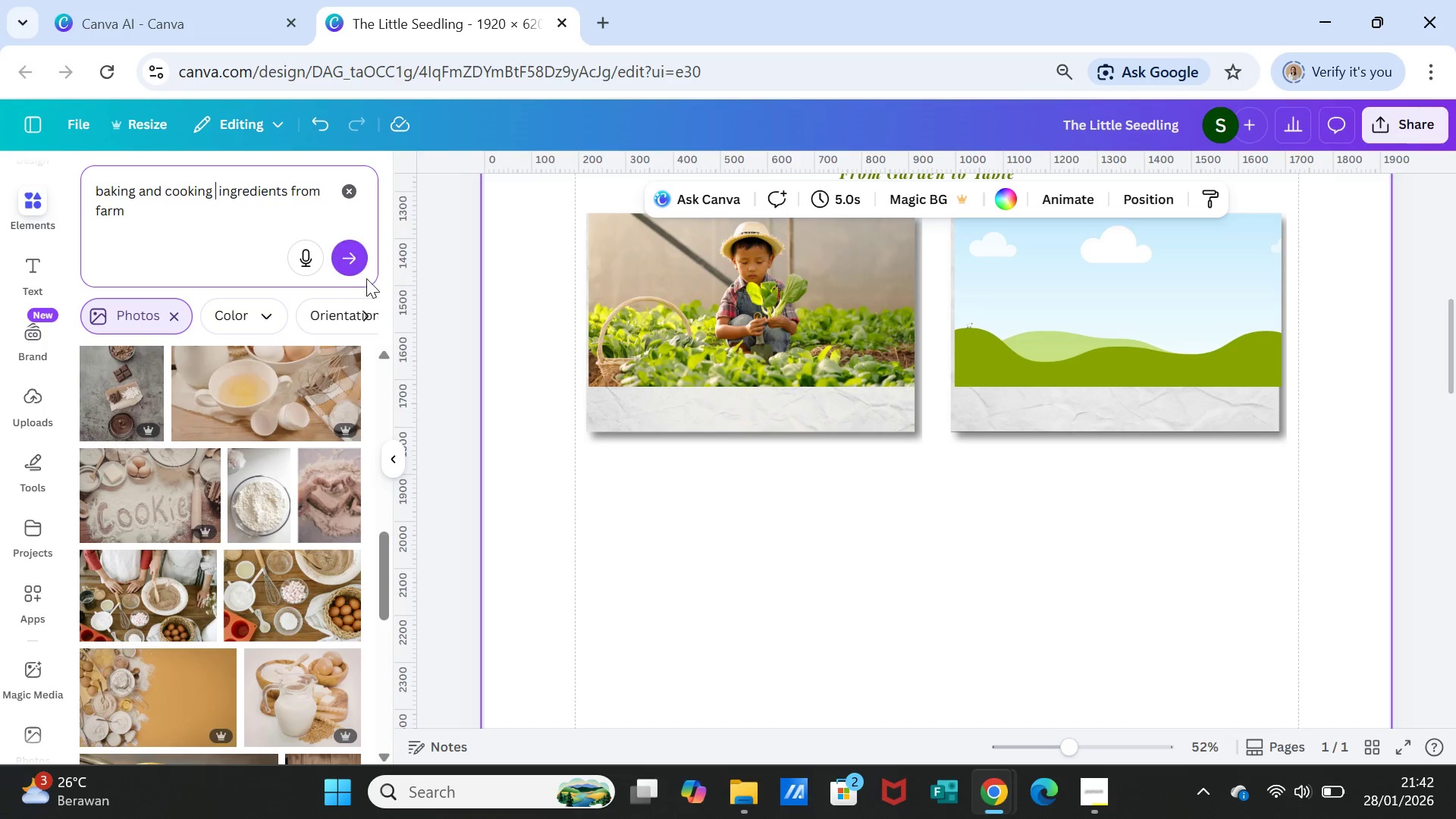 
left_click([359, 259])
 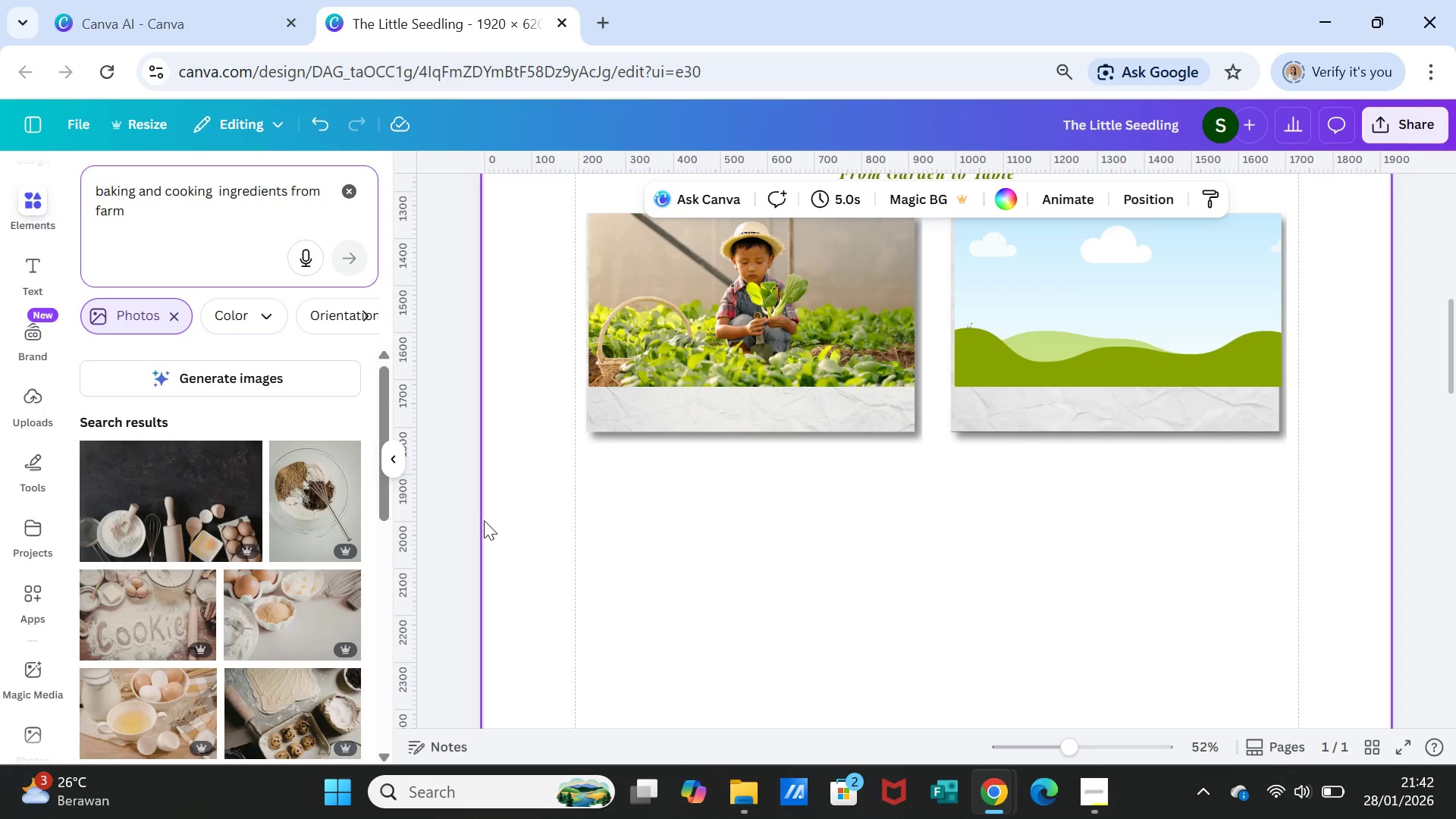 
scroll: coordinate [321, 656], scroll_direction: down, amount: 7.0
 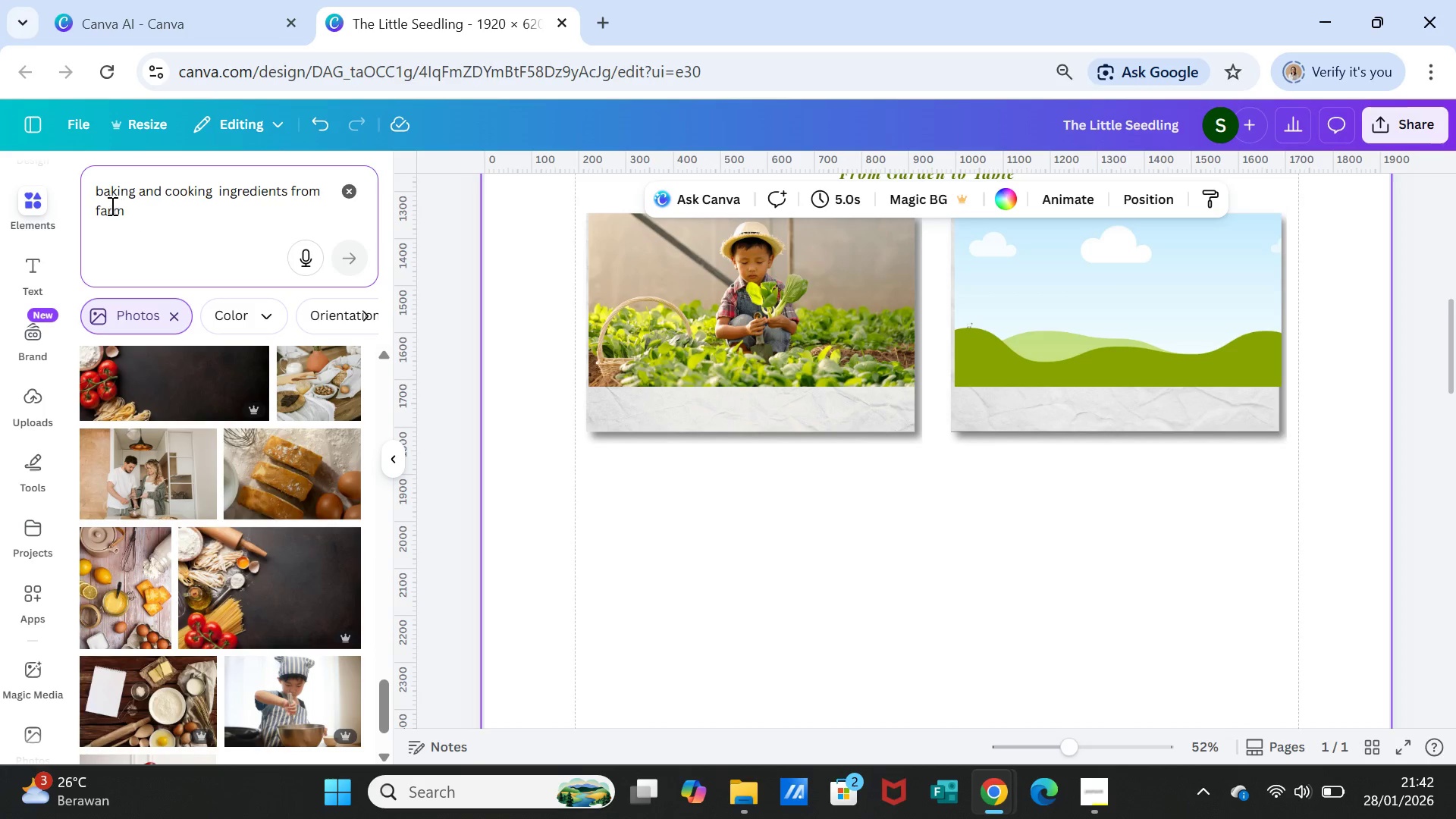 
wait(6.53)
 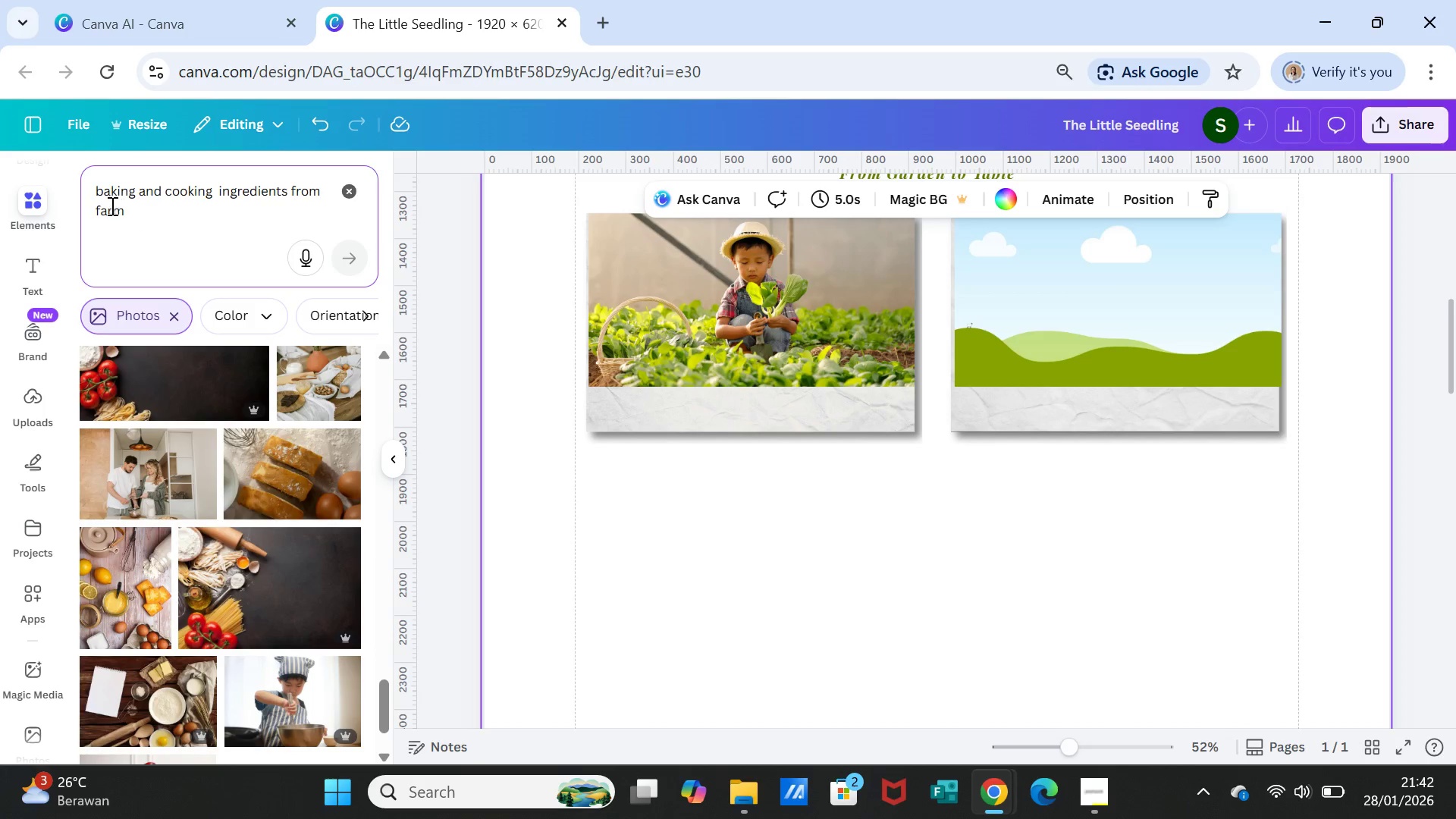 
left_click([216, 192])
 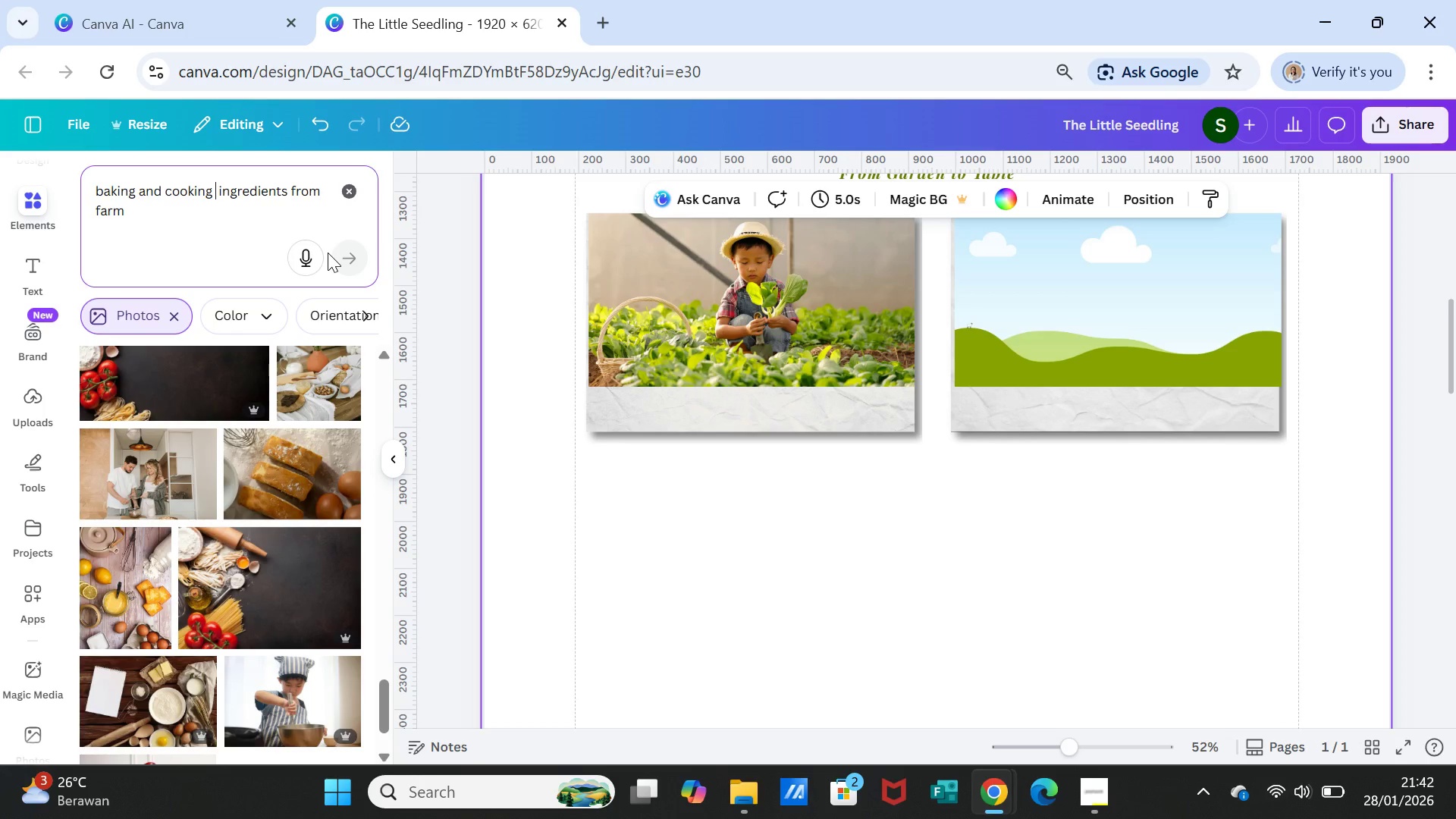 
type(natural )
 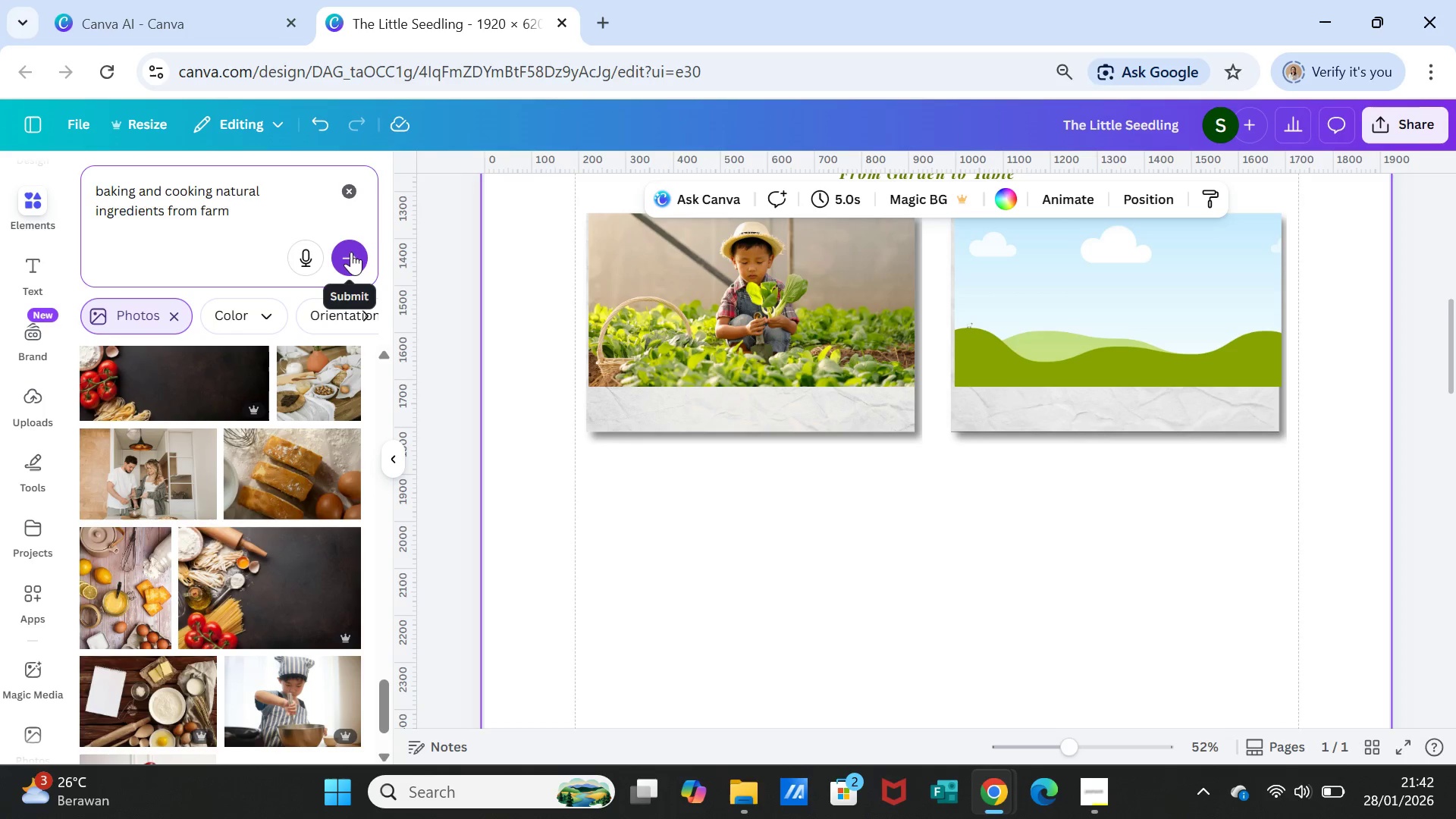 
left_click([351, 252])
 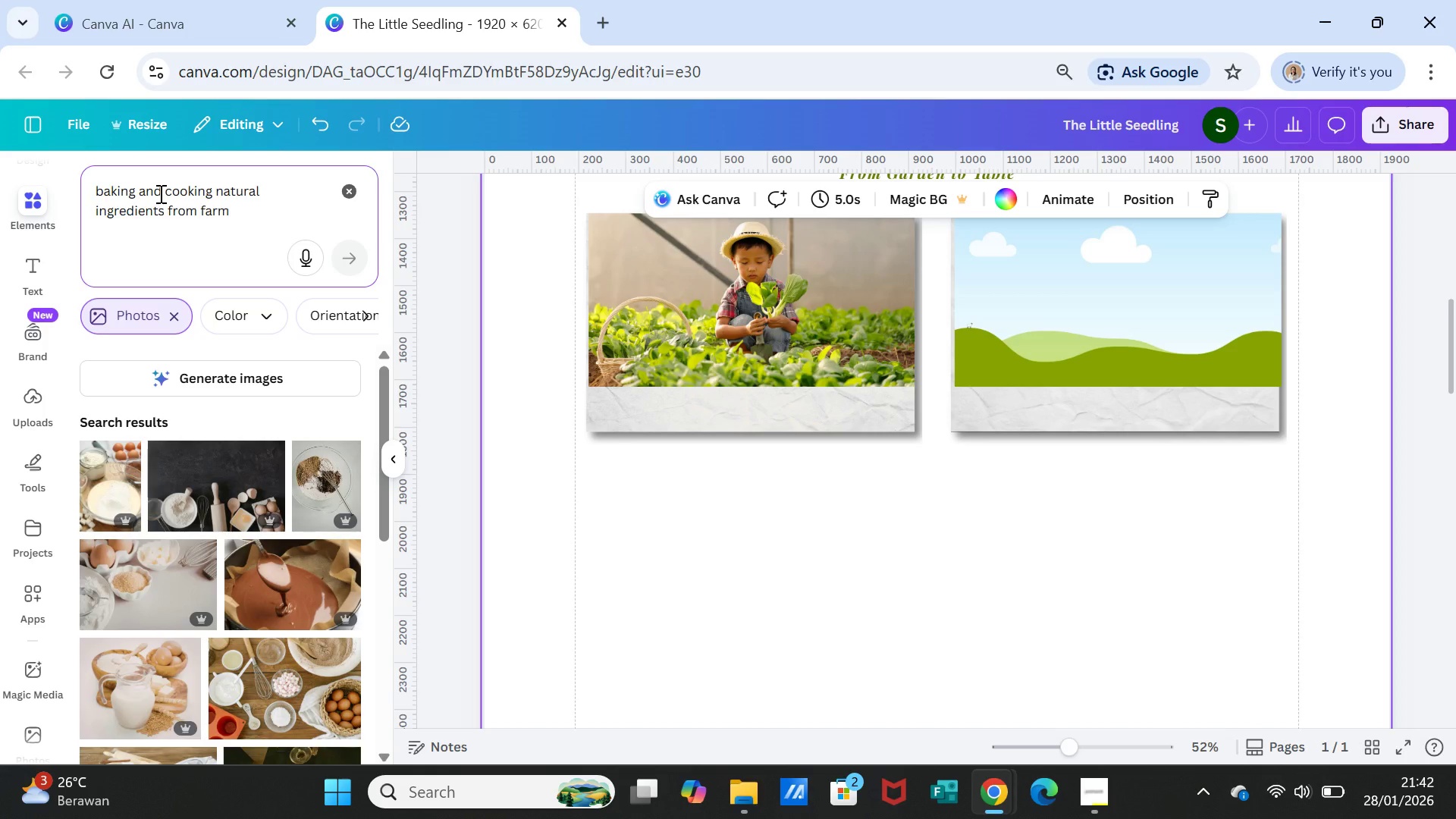 
wait(7.06)
 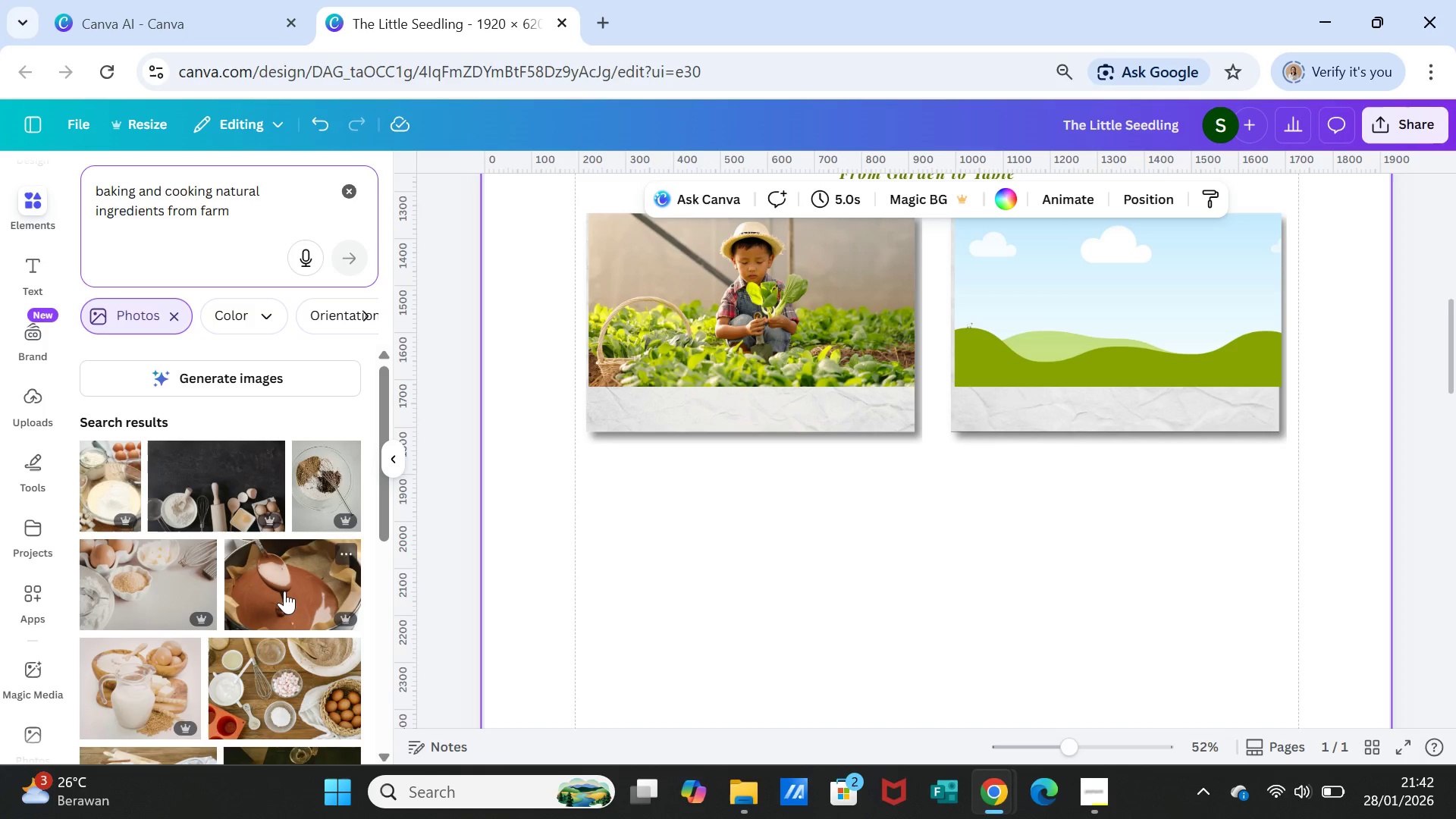 
left_click_drag(start_coordinate=[165, 187], to_coordinate=[77, 172])
 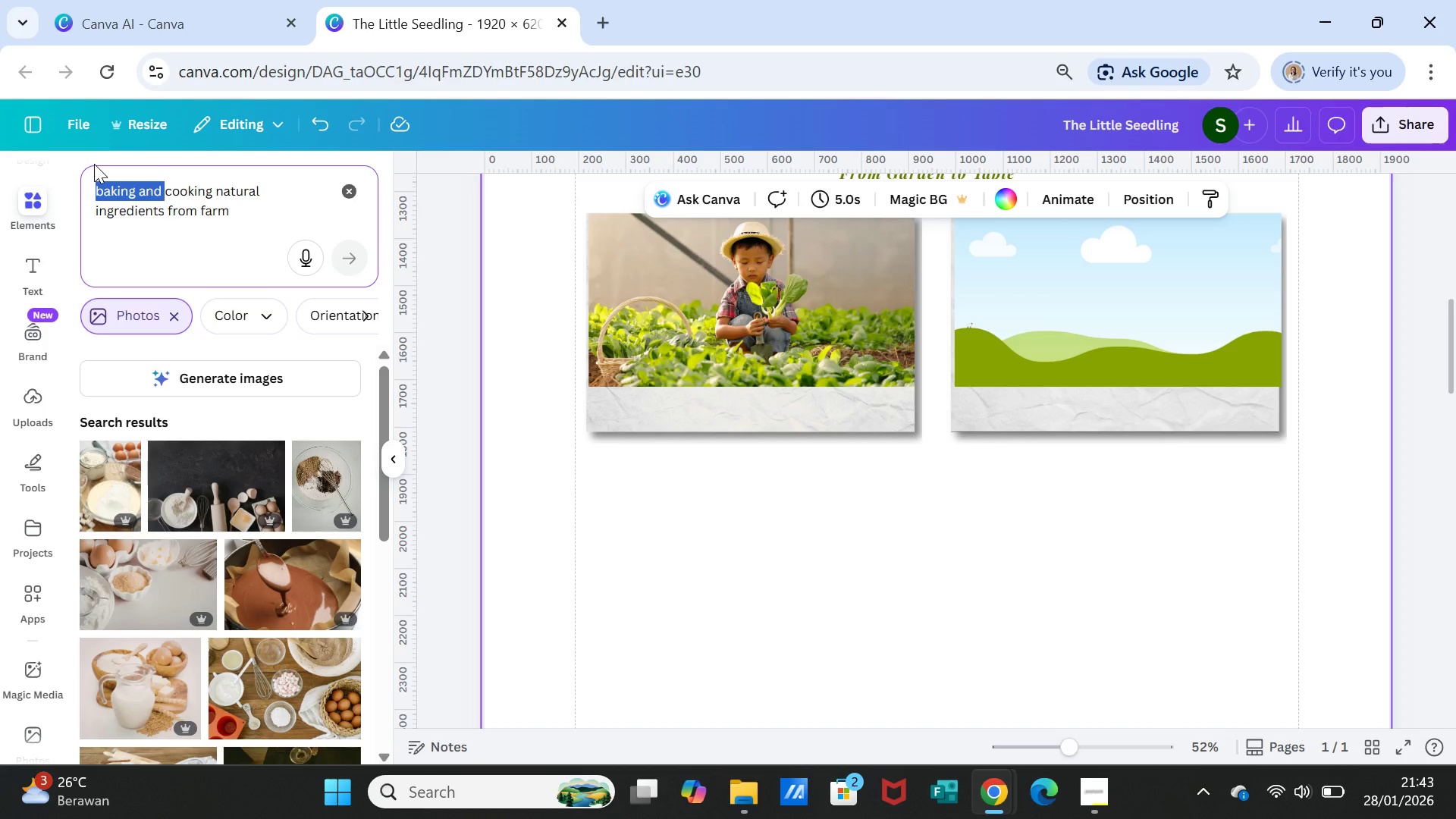 
key(Backspace)
 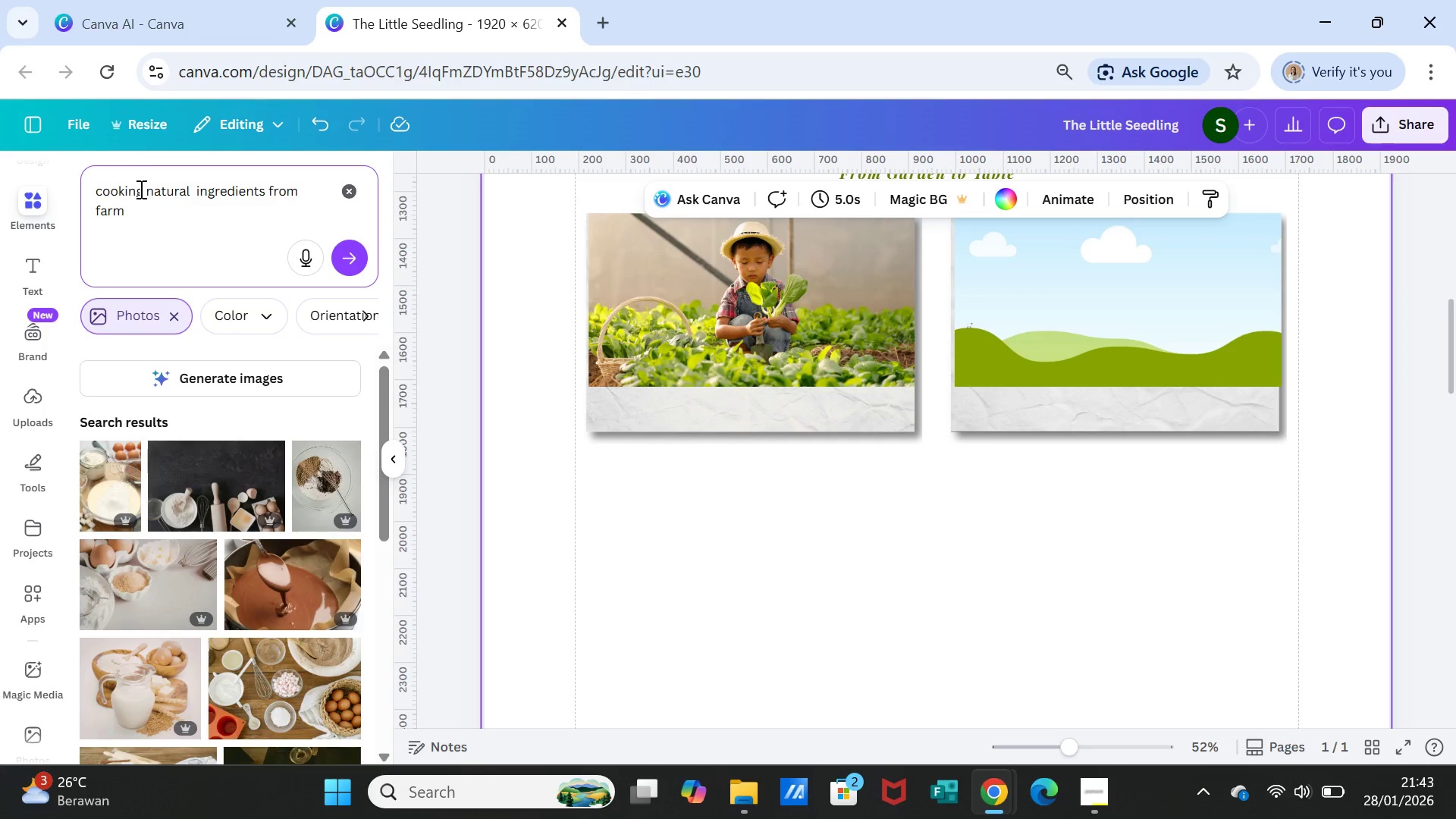 
wait(5.55)
 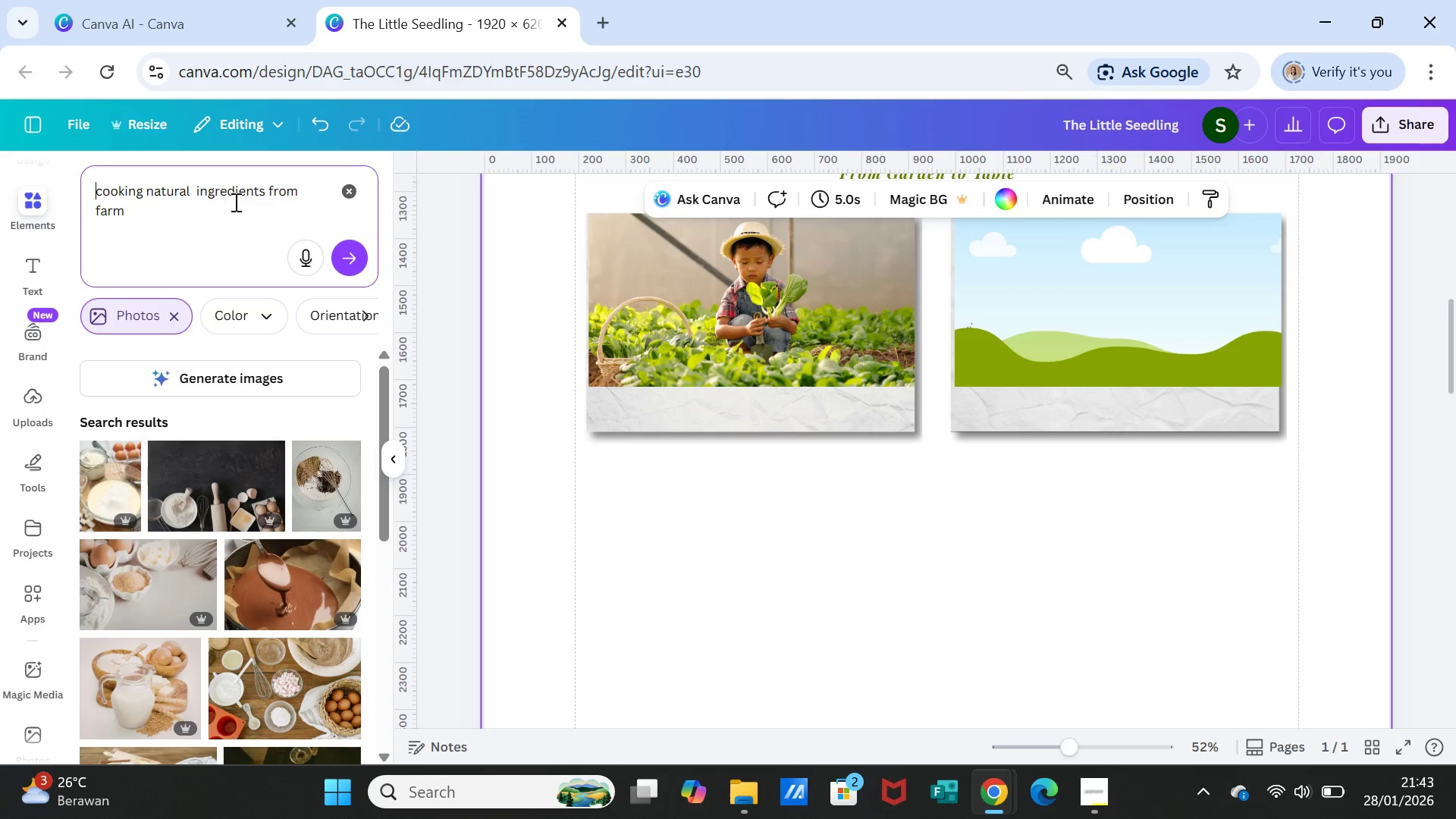 
left_click([350, 259])
 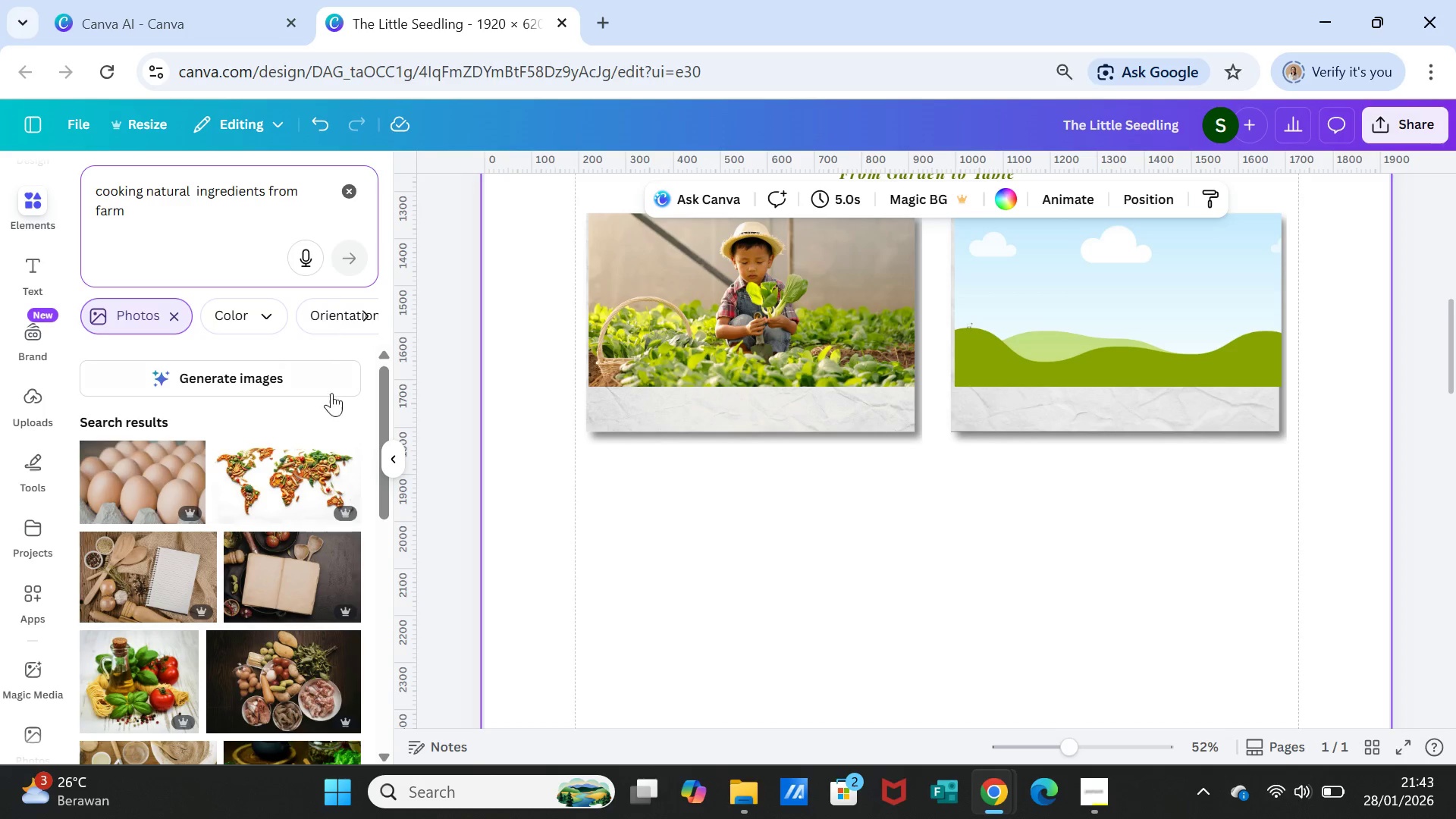 
scroll: coordinate [315, 590], scroll_direction: down, amount: 4.0
 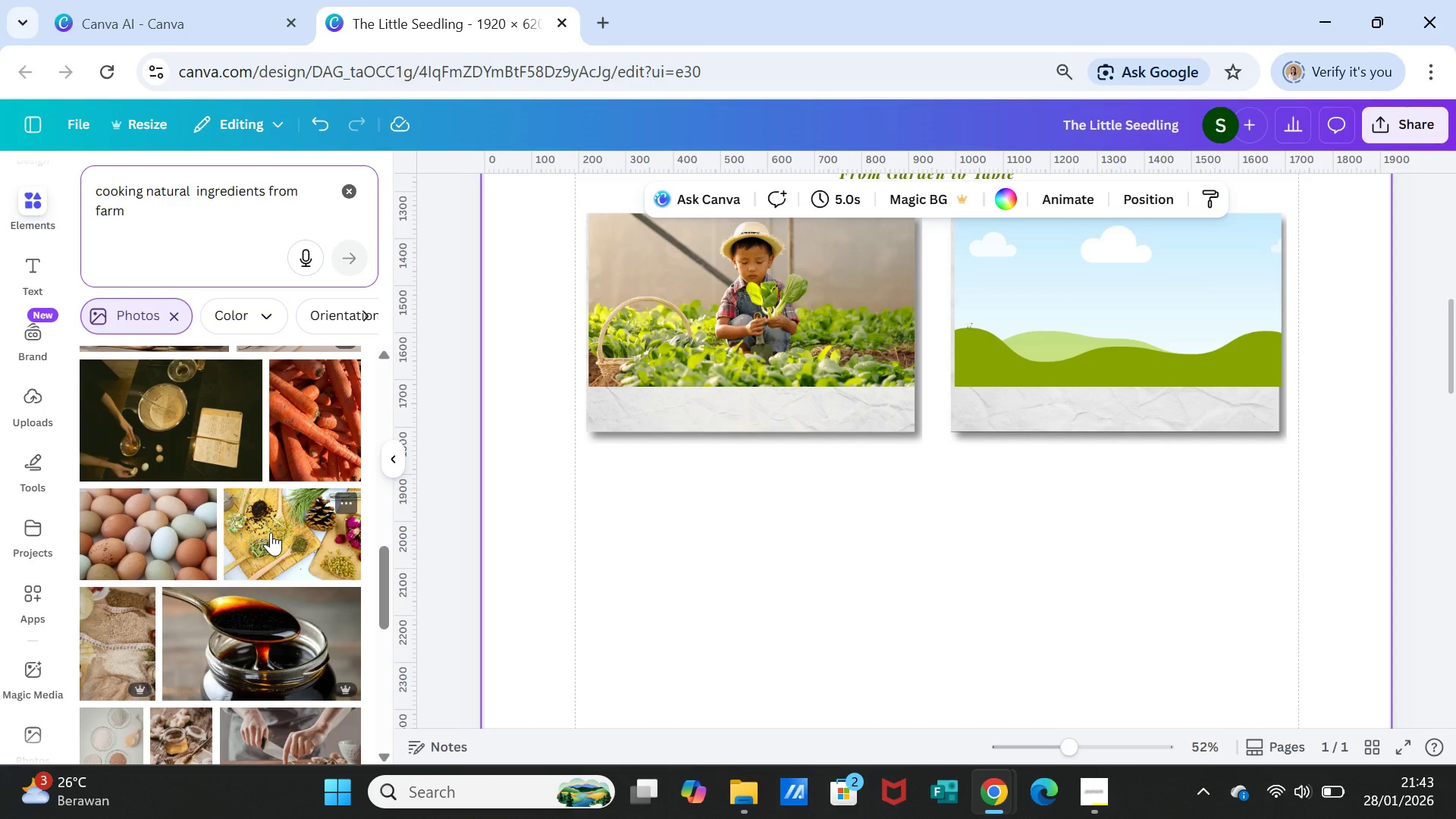 
left_click([271, 532])
 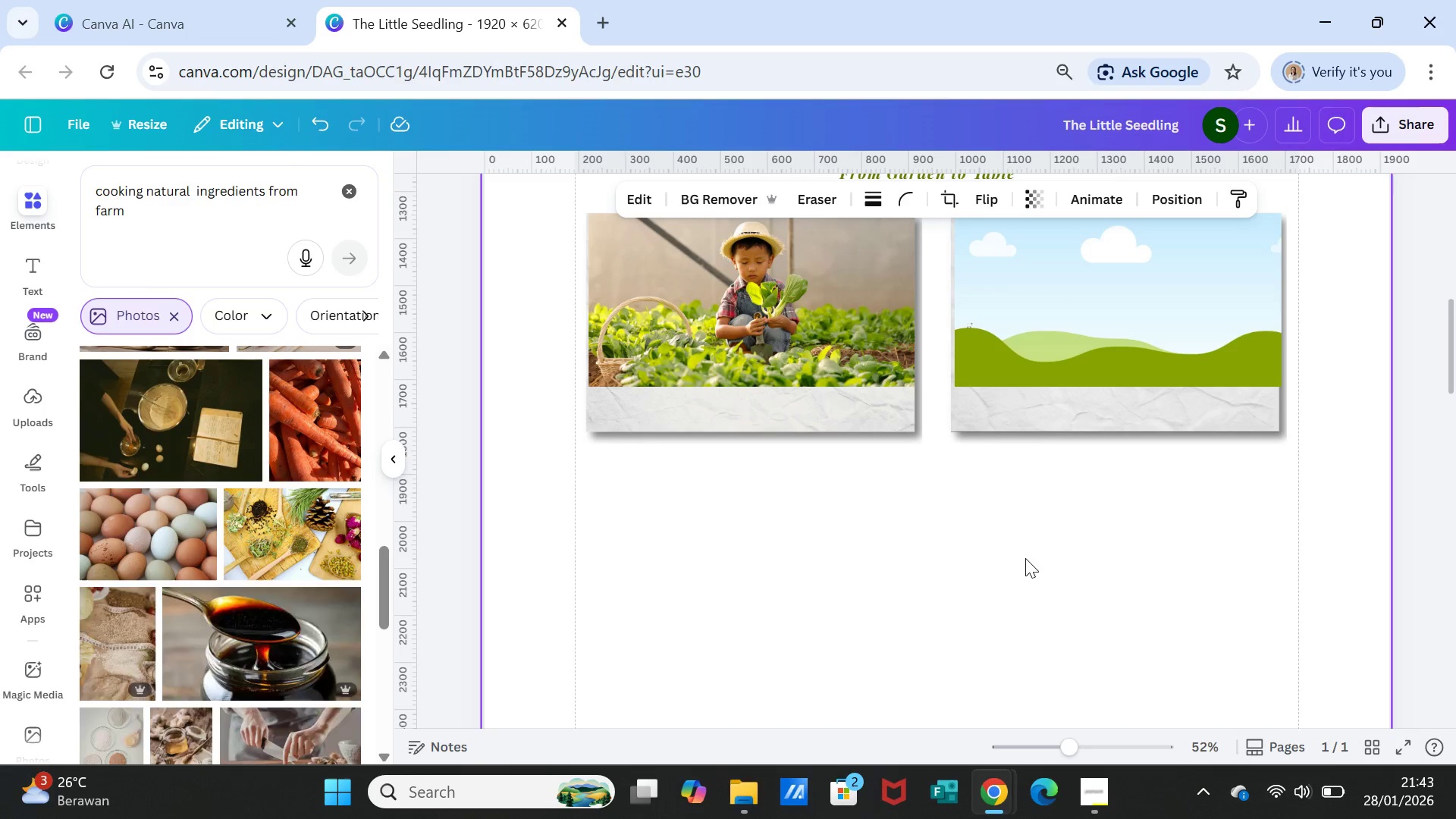 
scroll: coordinate [1024, 560], scroll_direction: down, amount: 4.0
 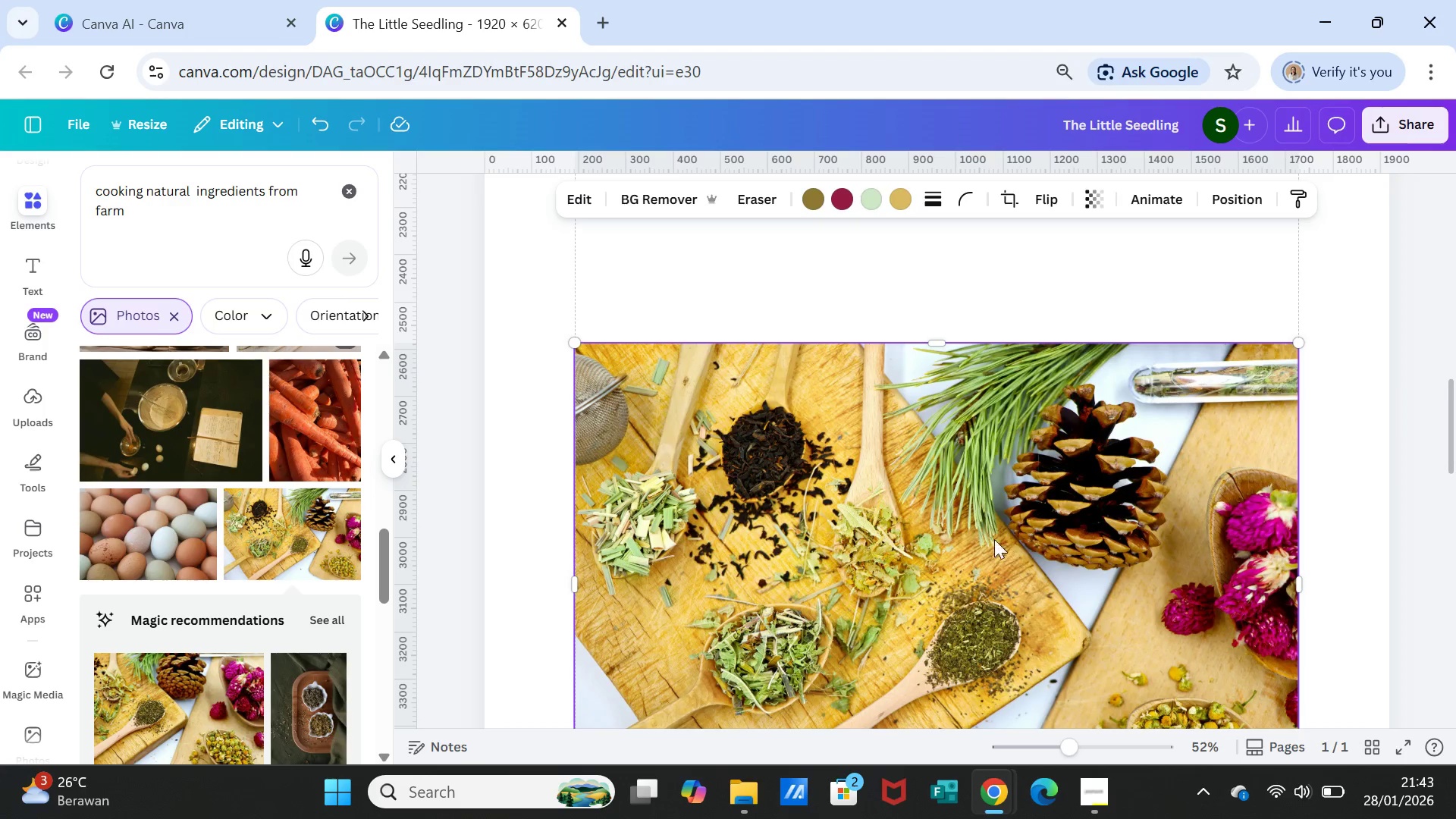 
key(Delete)
 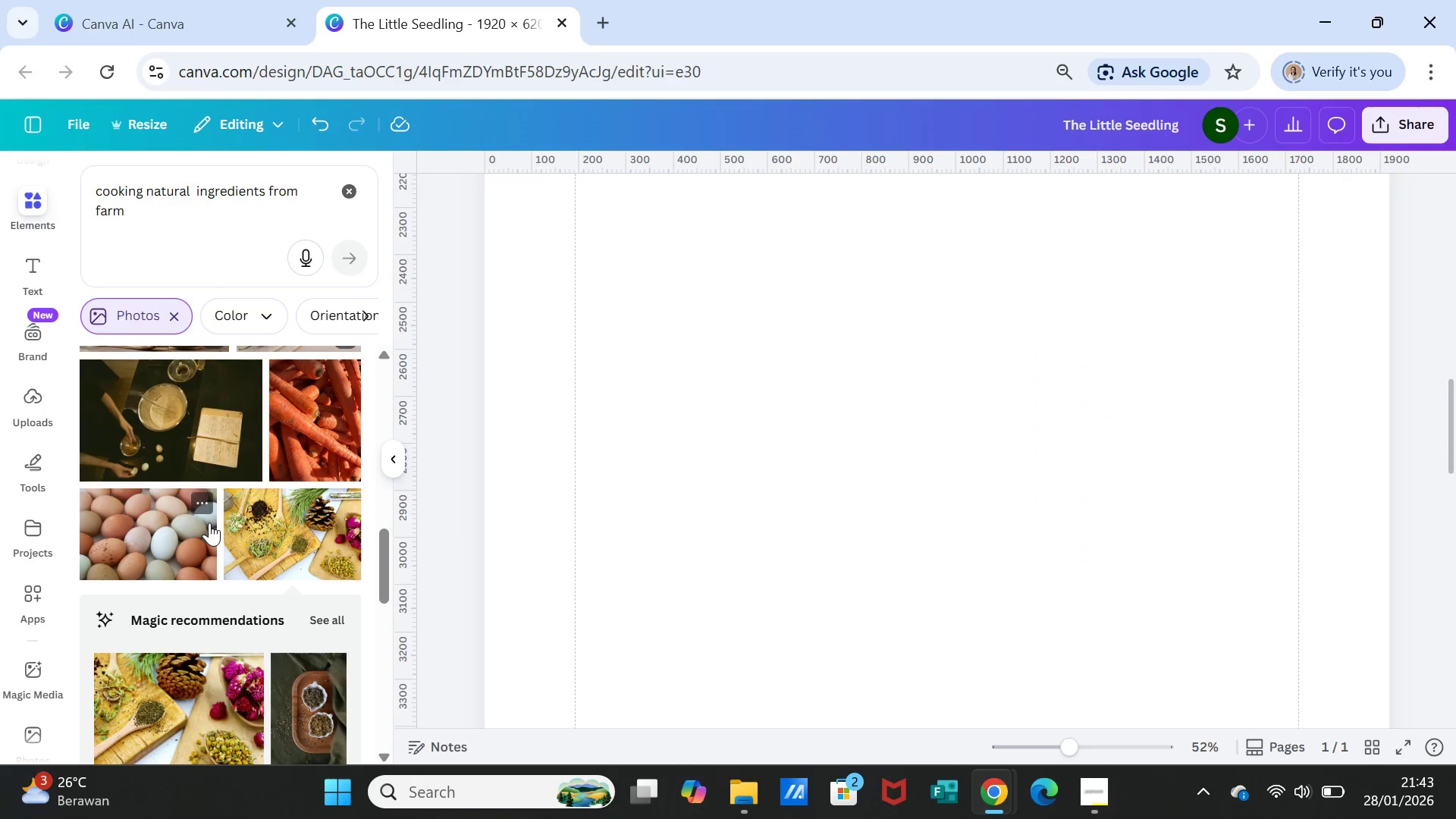 
scroll: coordinate [215, 522], scroll_direction: down, amount: 5.0
 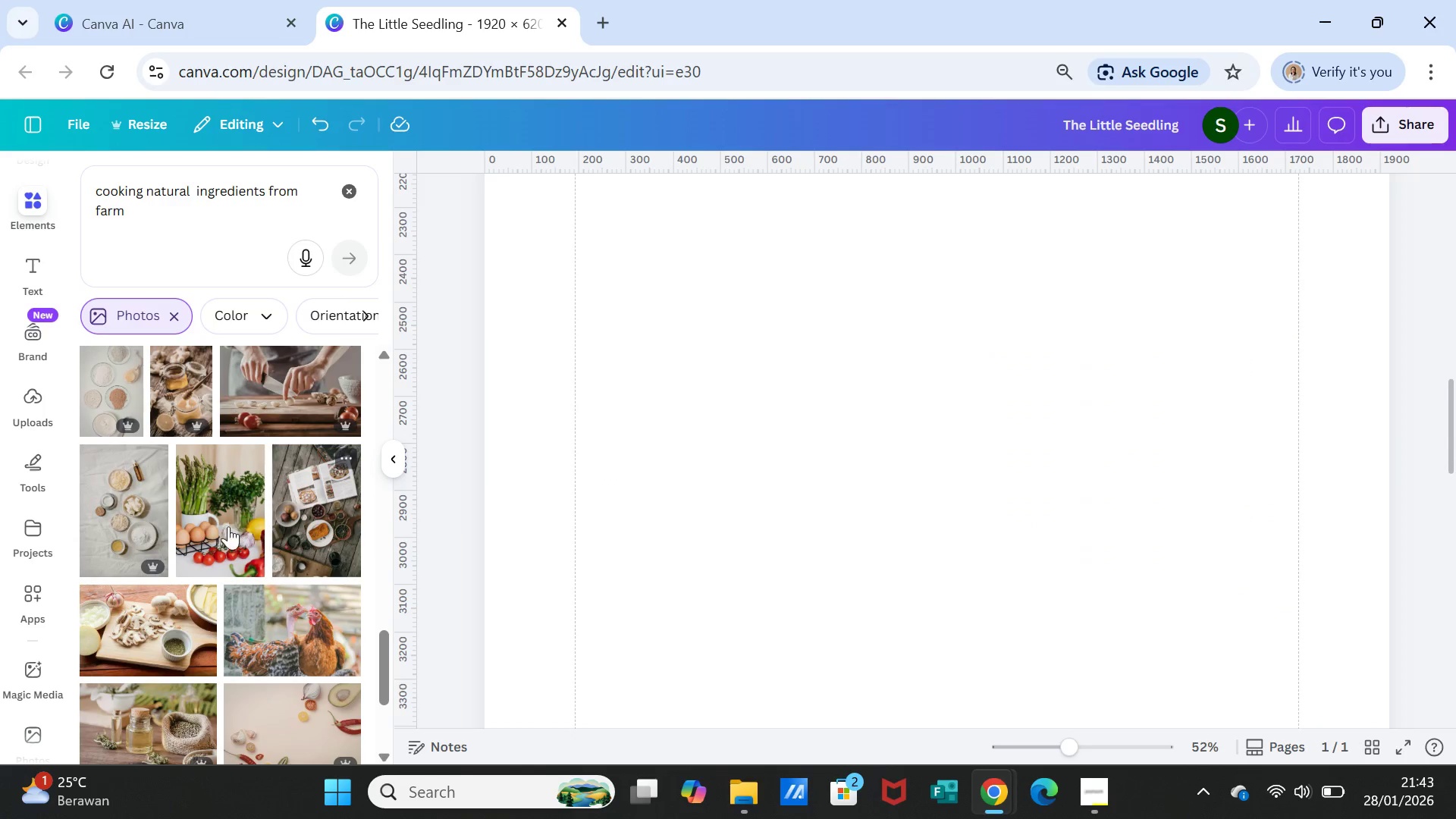 
left_click([209, 519])
 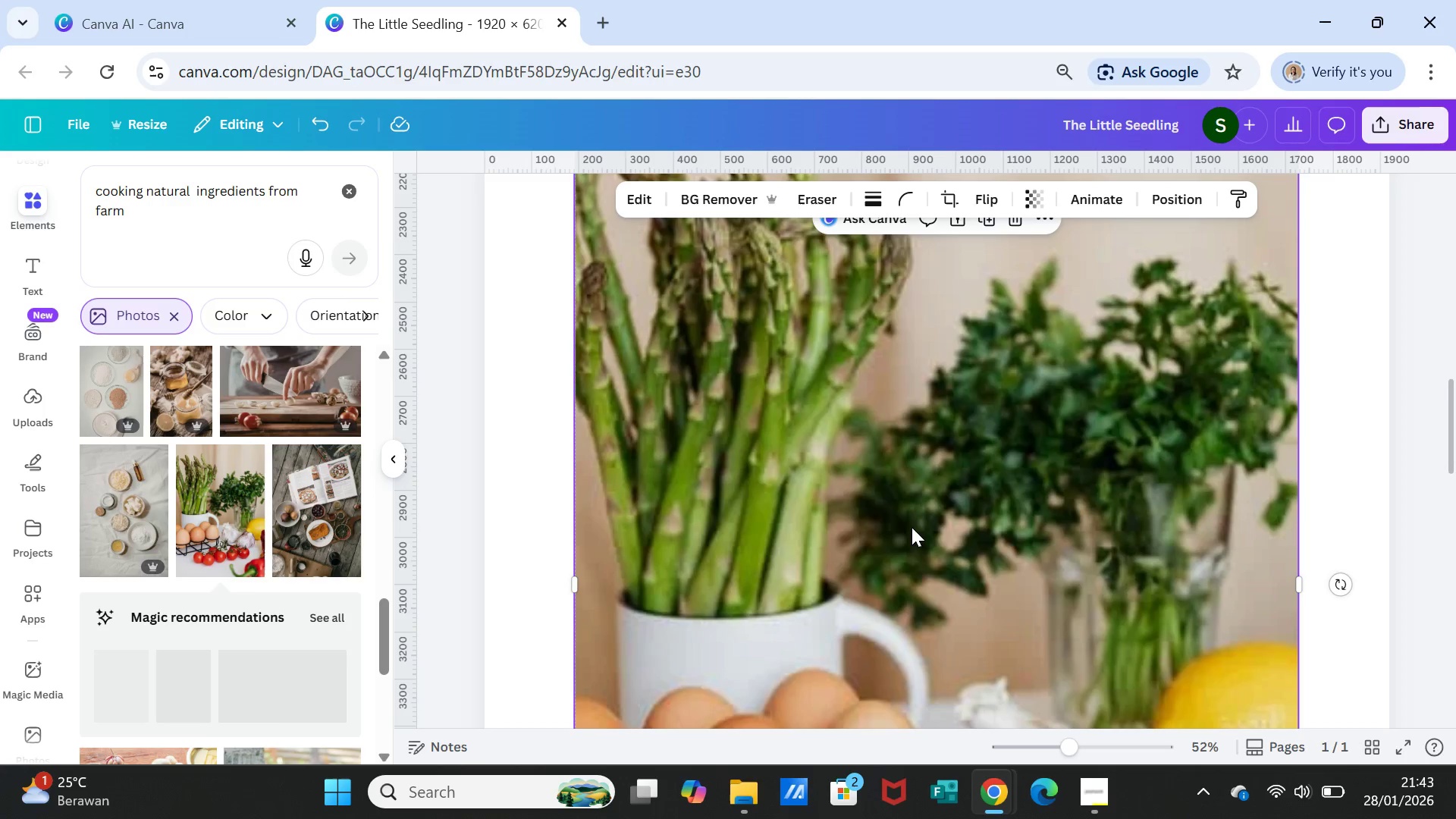 
scroll: coordinate [912, 530], scroll_direction: down, amount: 3.0
 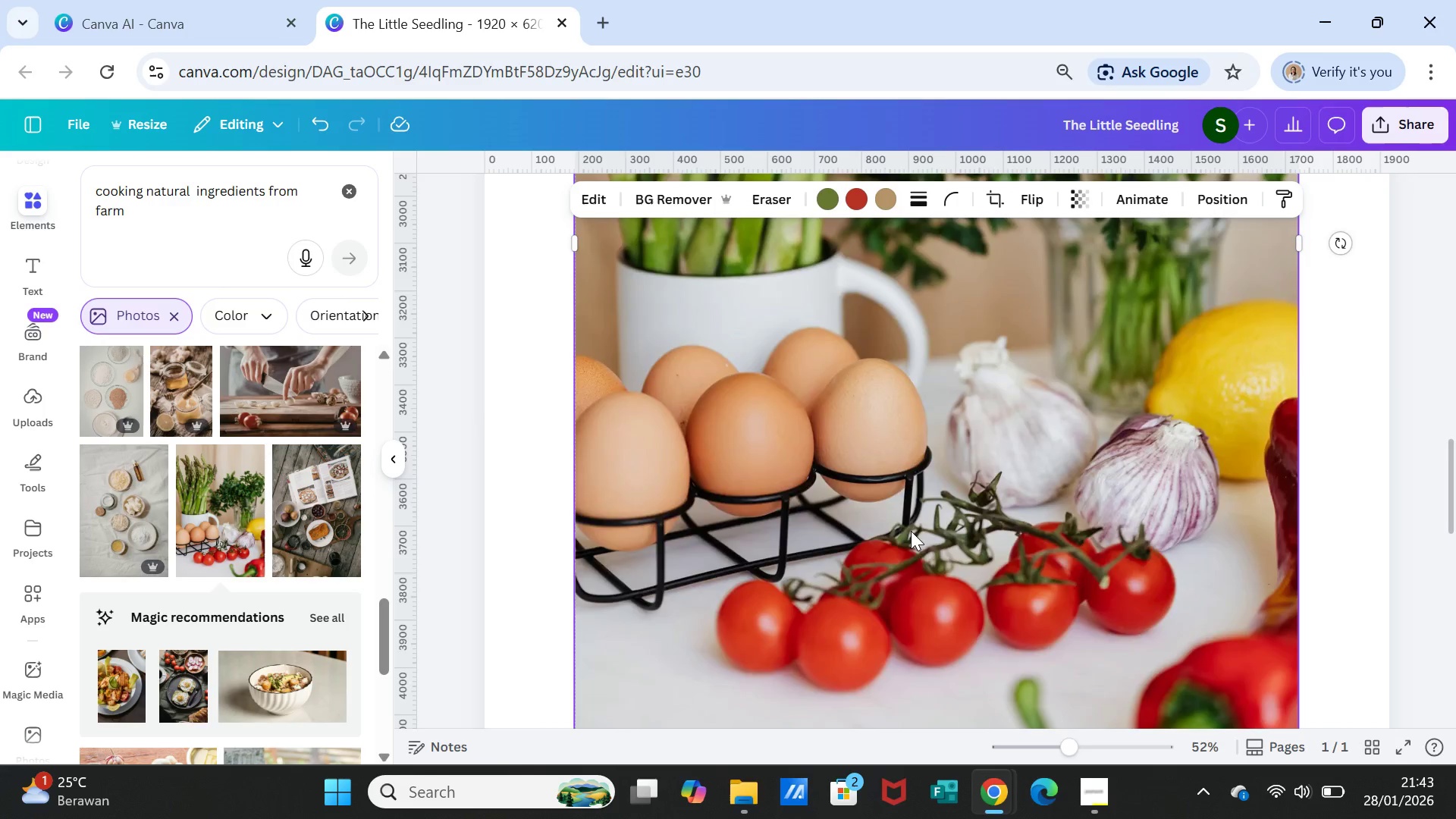 
scroll: coordinate [642, 424], scroll_direction: up, amount: 6.0
 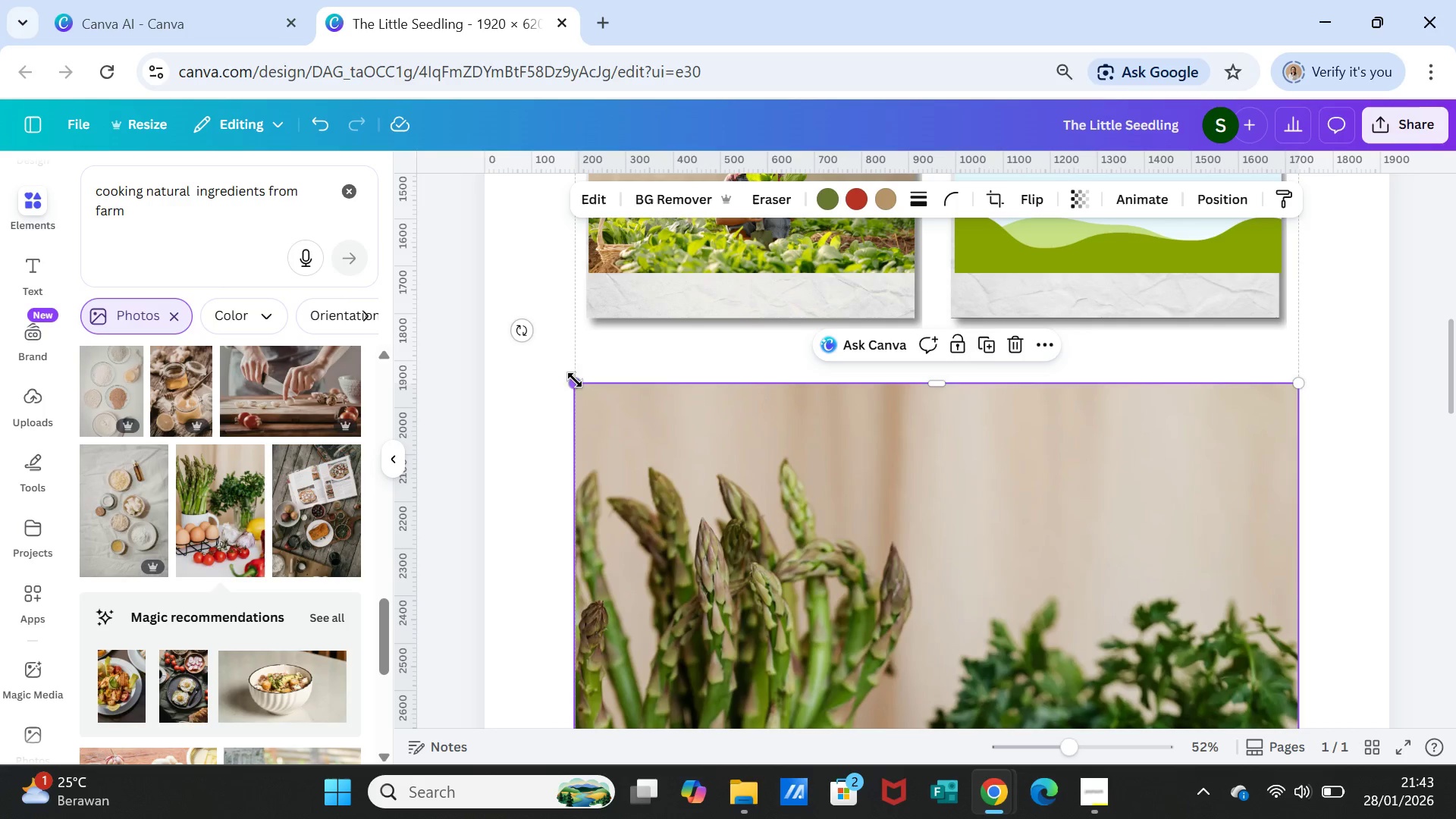 
left_click_drag(start_coordinate=[577, 383], to_coordinate=[974, 620])
 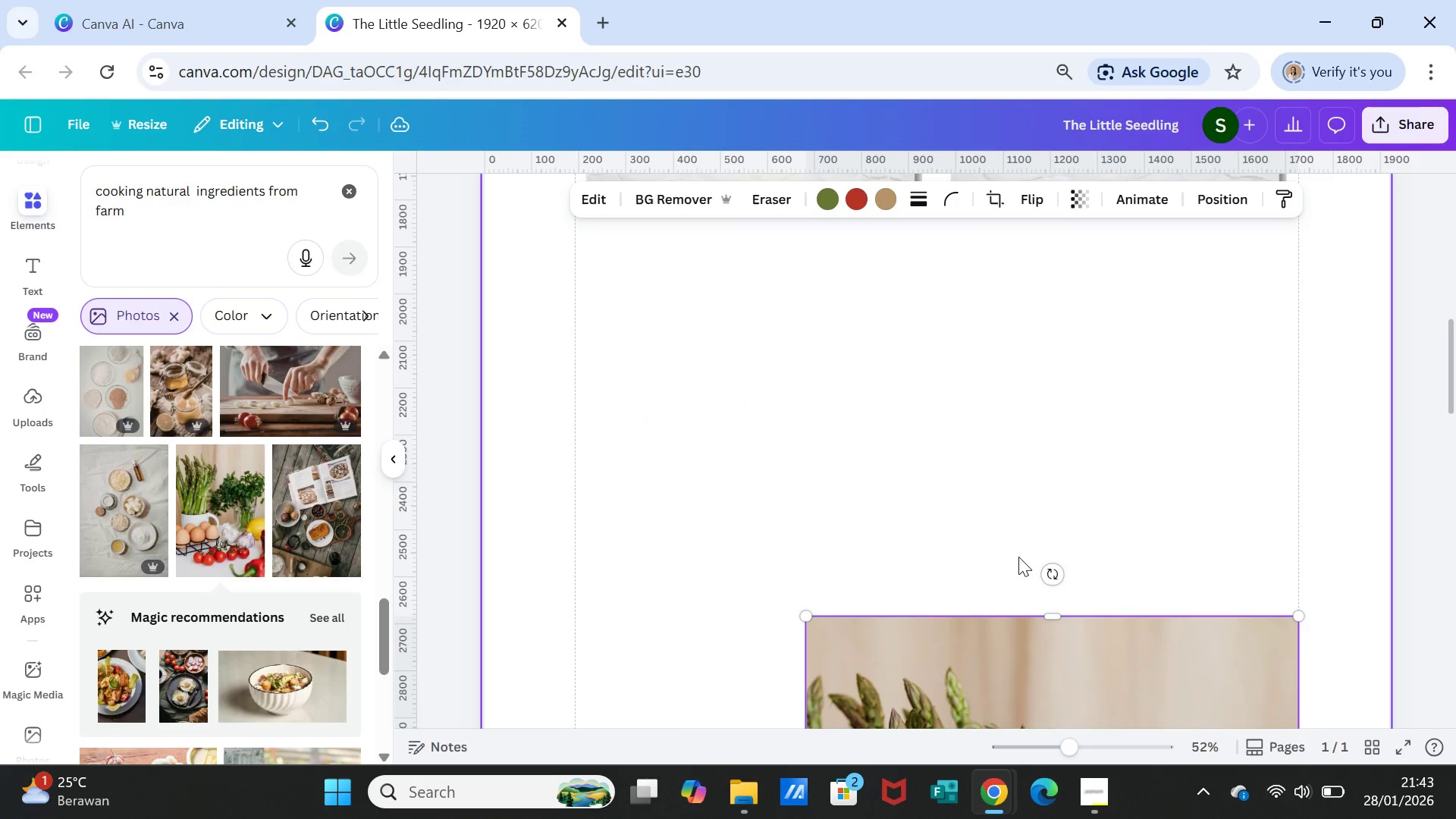 
scroll: coordinate [1119, 553], scroll_direction: down, amount: 6.0
 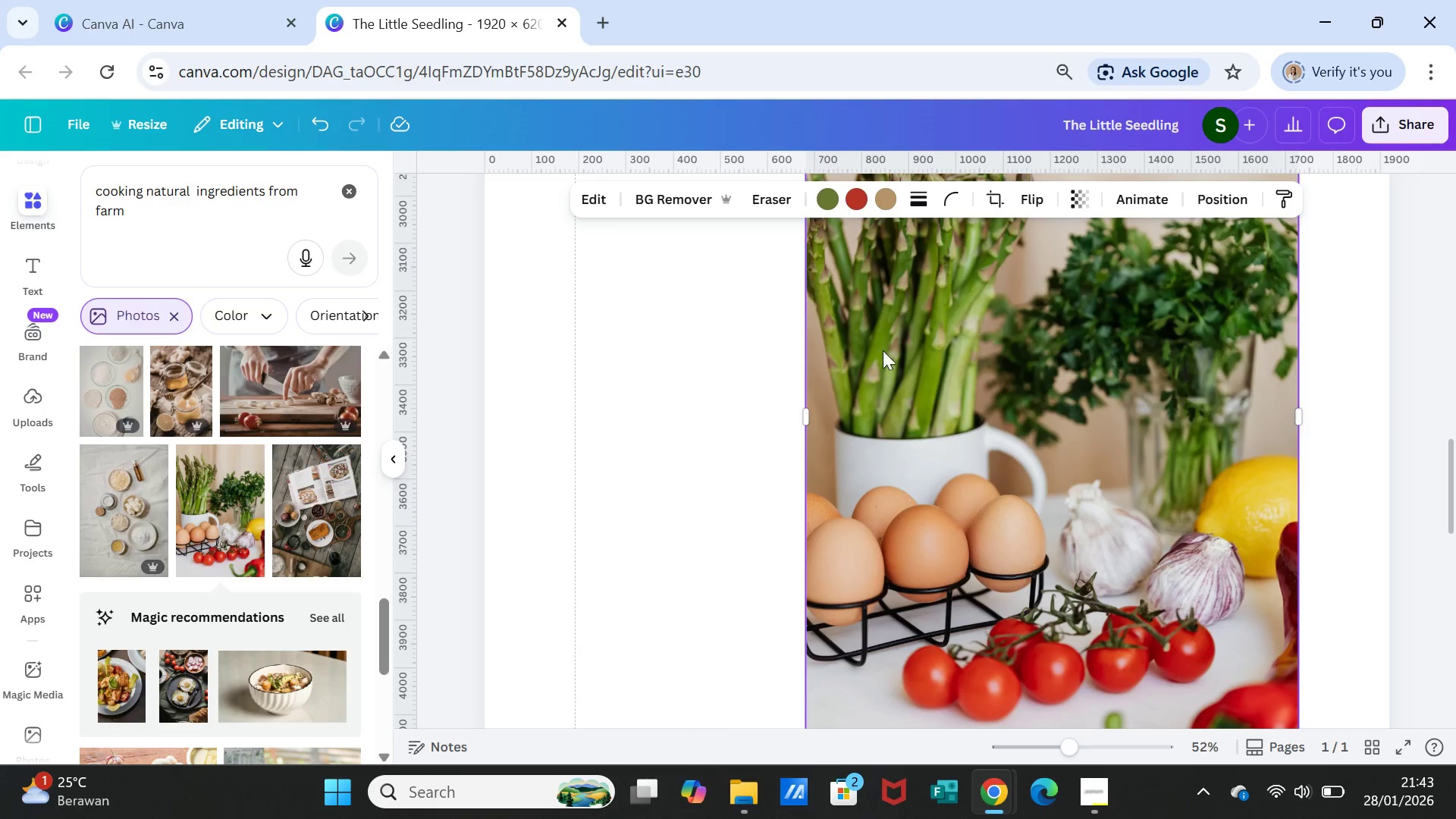 
scroll: coordinate [853, 416], scroll_direction: up, amount: 2.0
 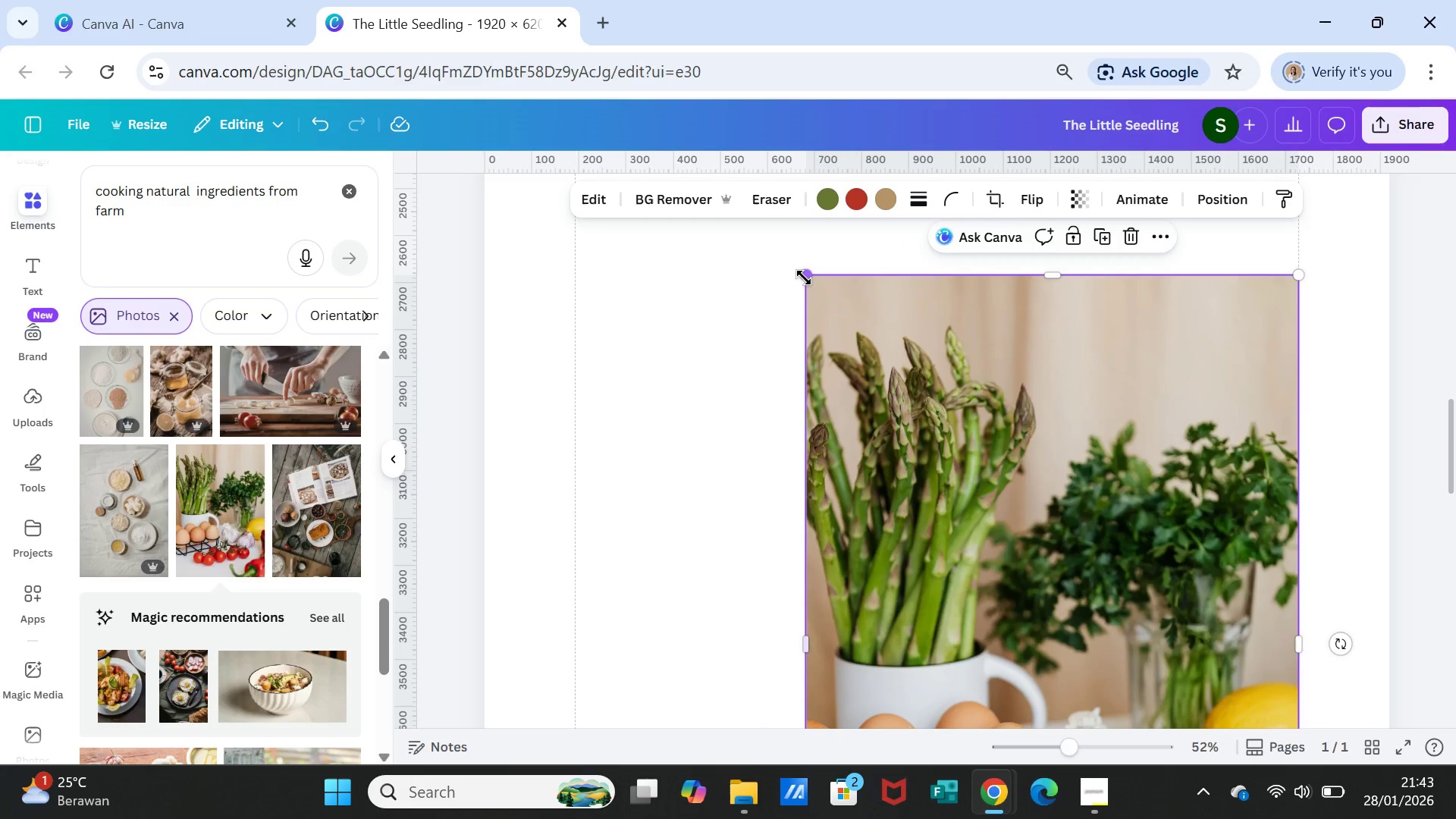 
left_click_drag(start_coordinate=[804, 278], to_coordinate=[930, 453])
 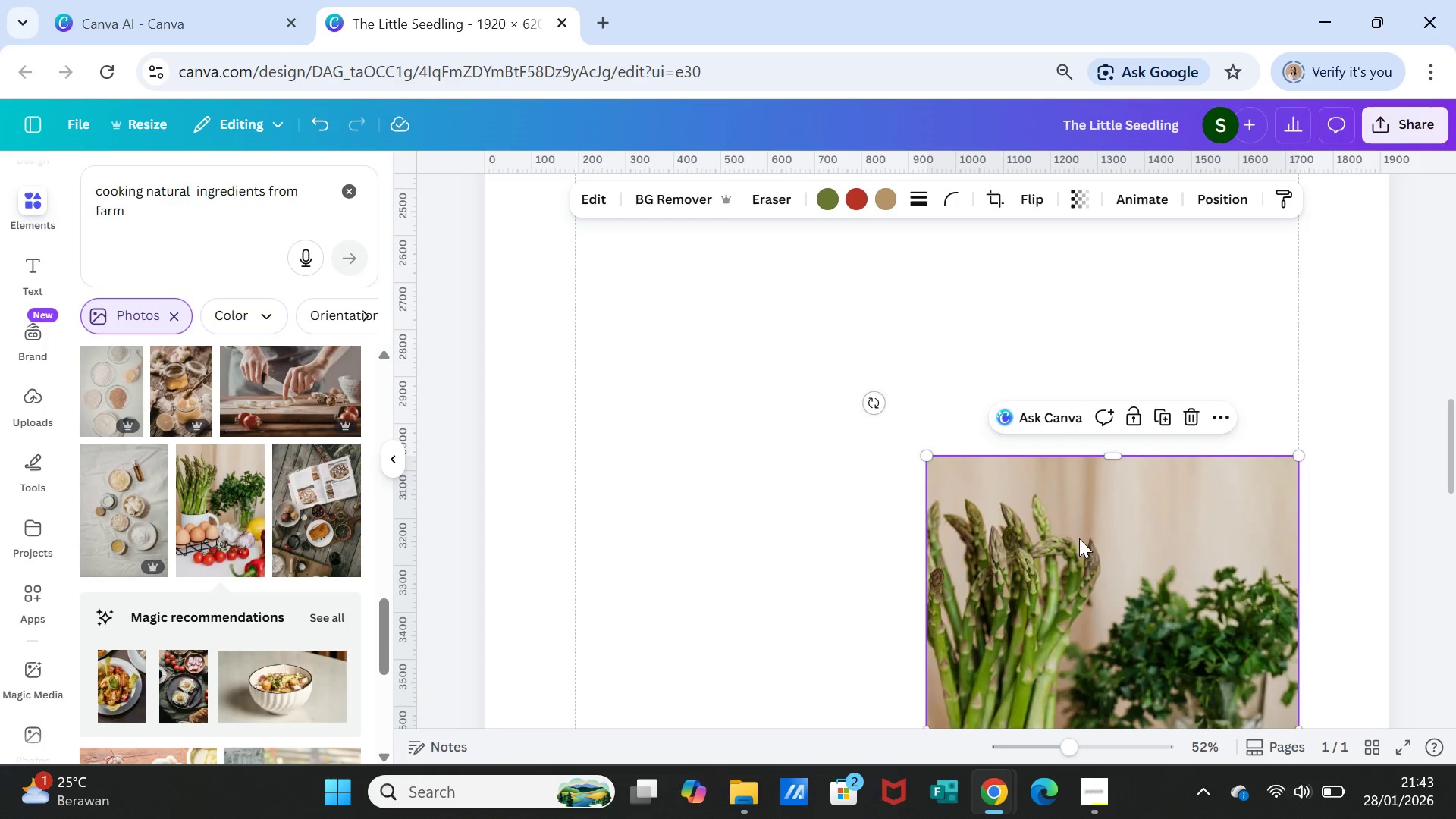 
left_click_drag(start_coordinate=[1080, 539], to_coordinate=[1043, 356])
 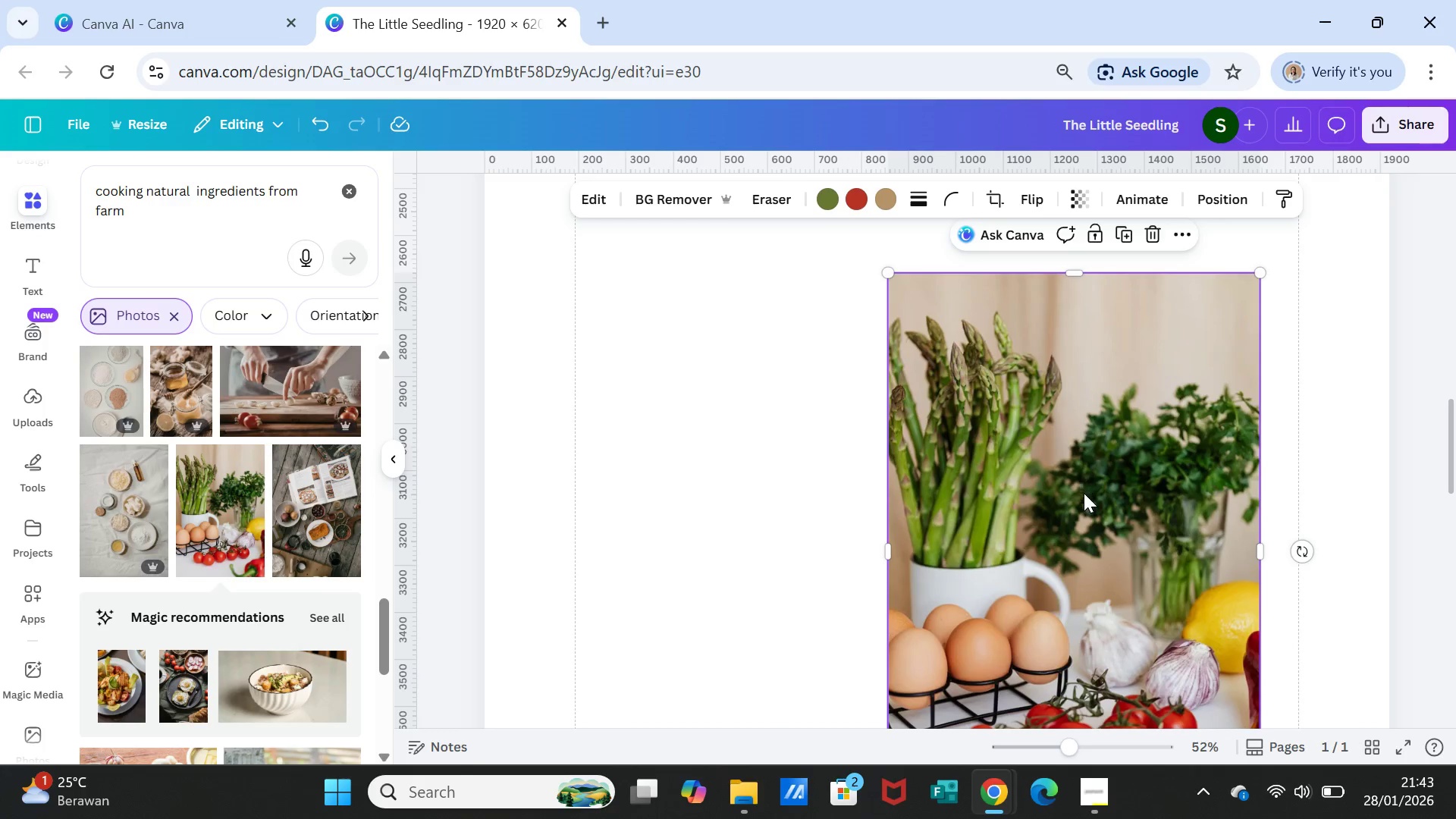 
scroll: coordinate [1084, 494], scroll_direction: up, amount: 3.0
 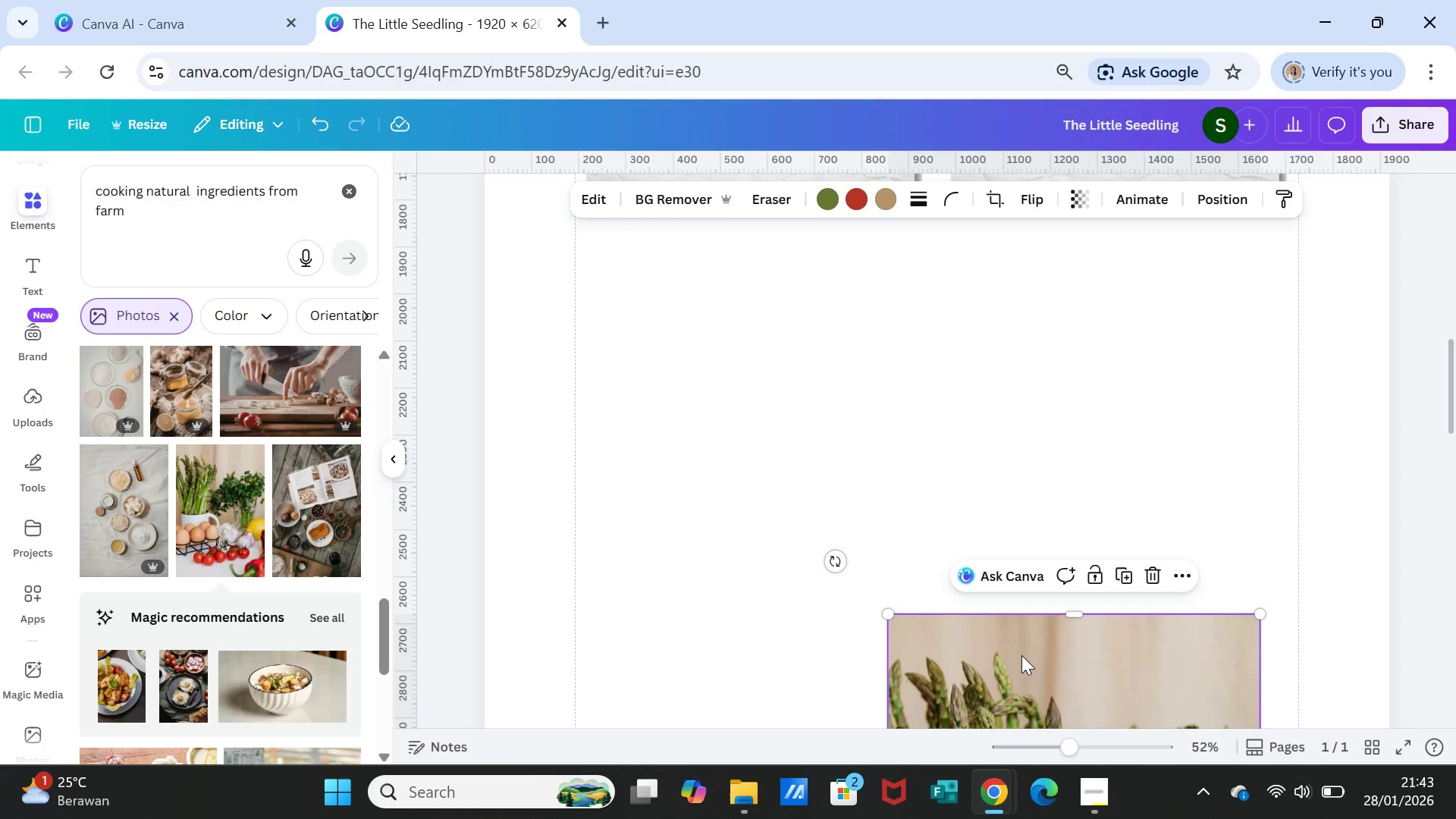 
left_click([1022, 649])
 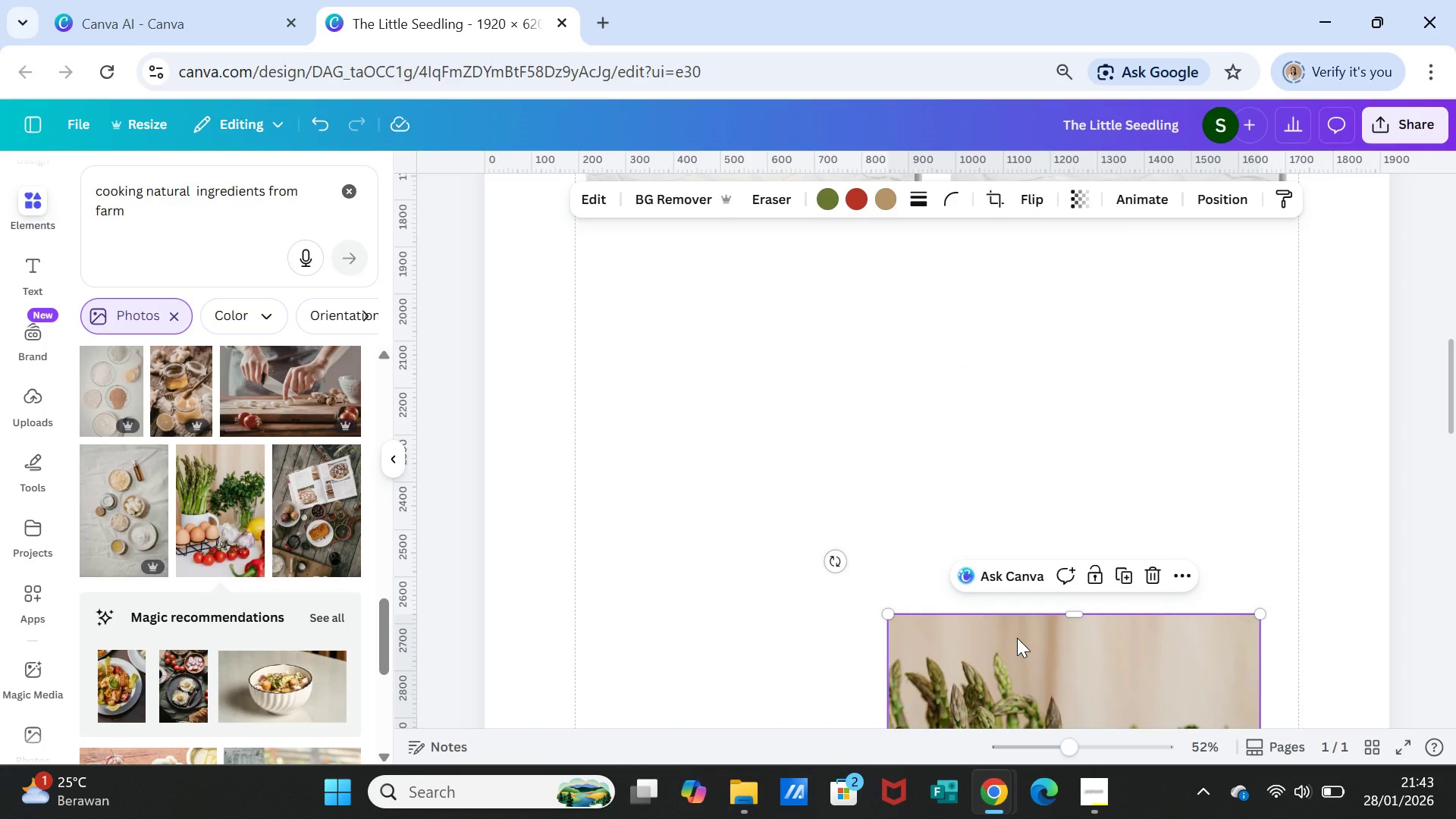 
key(Delete)
 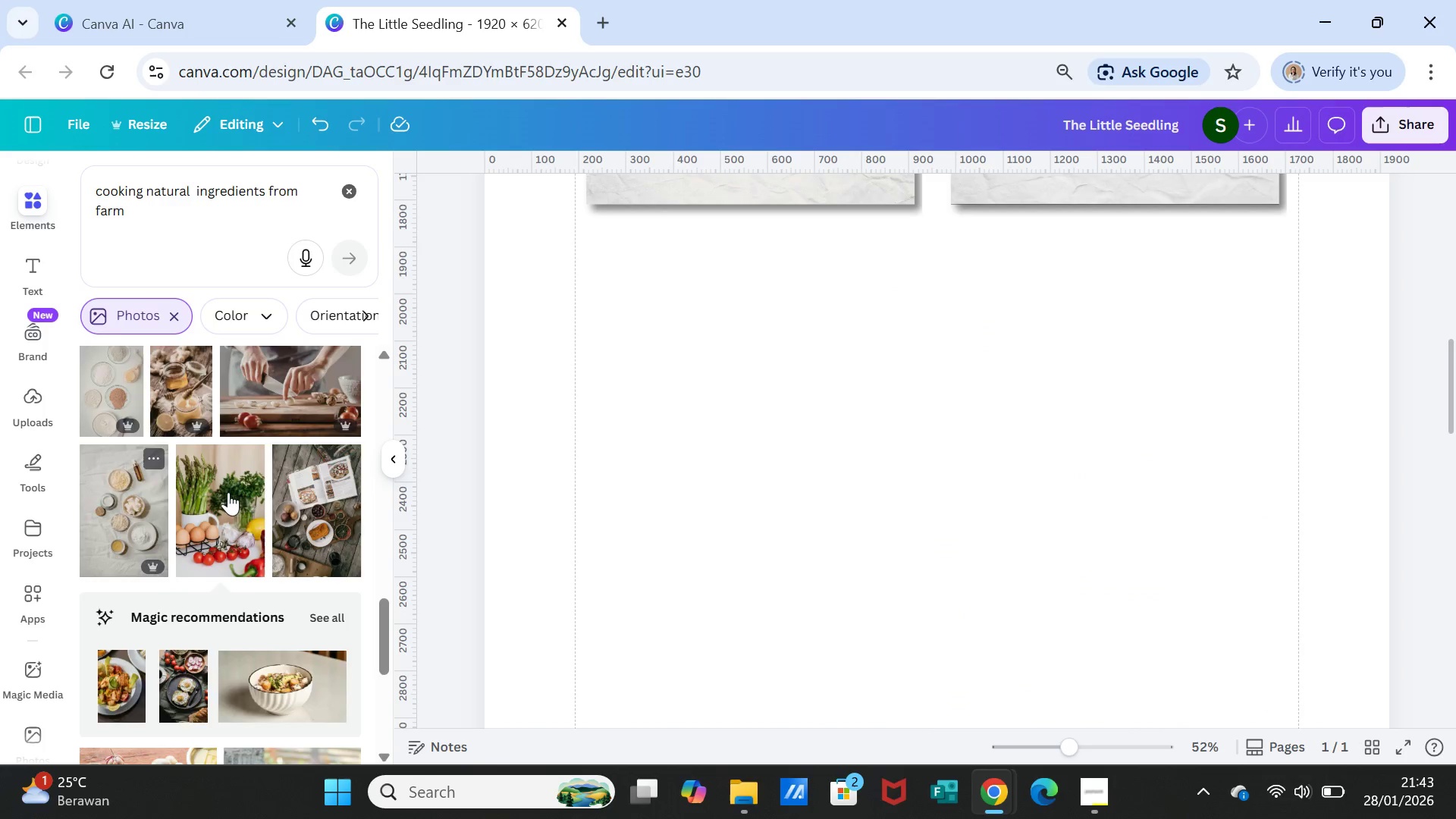 
scroll: coordinate [333, 500], scroll_direction: down, amount: 3.0
 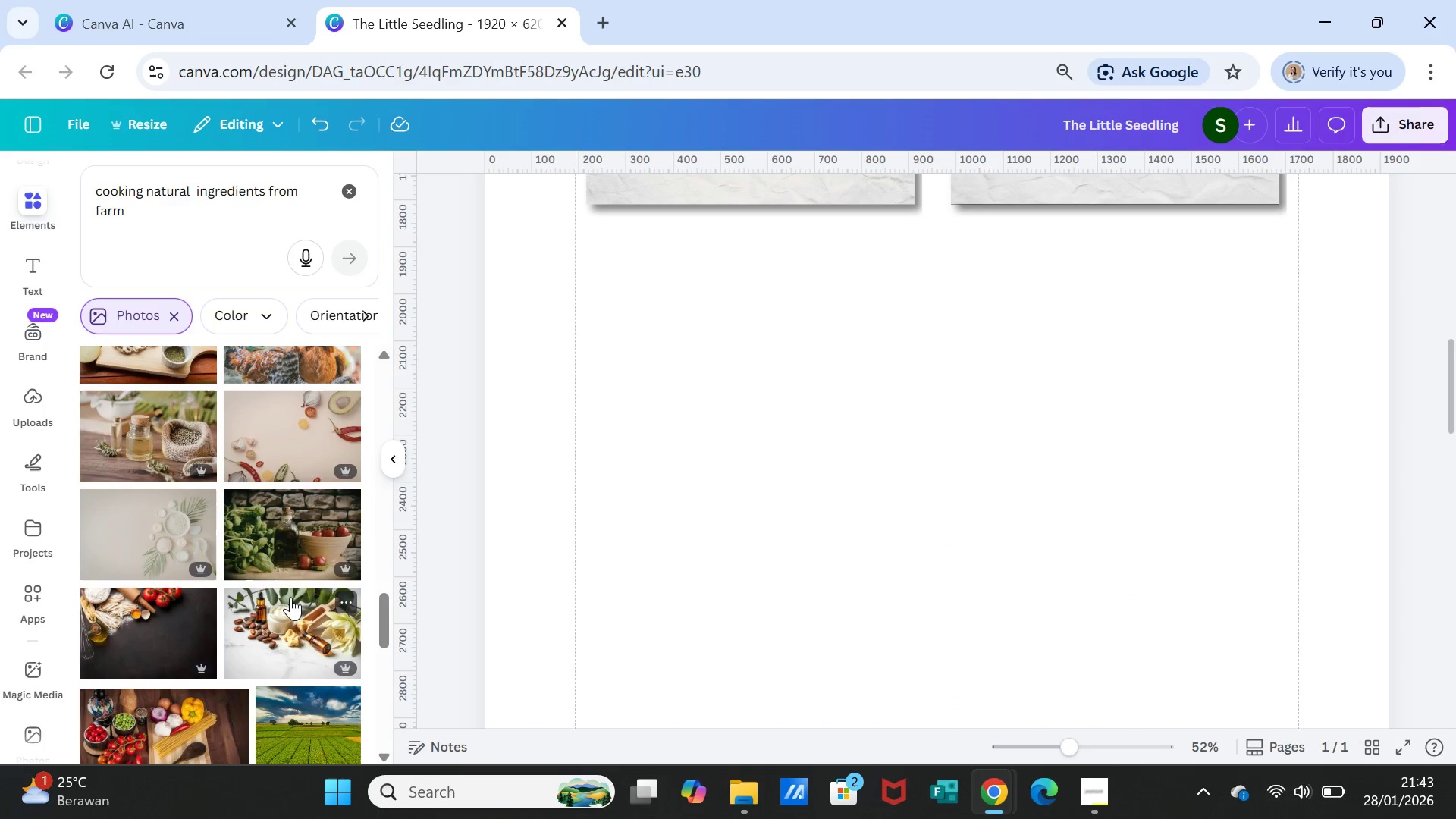 
left_click([290, 540])
 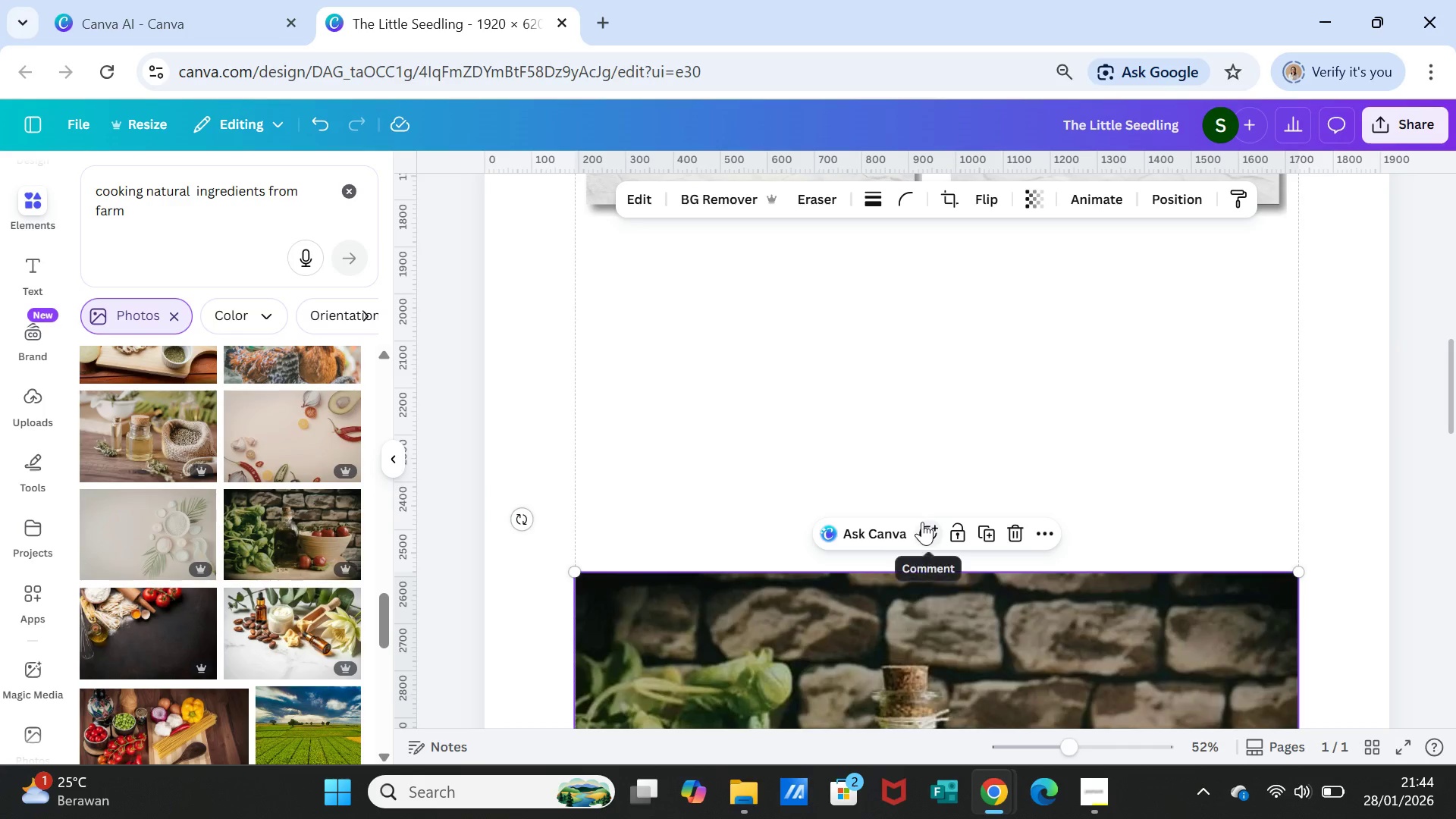 
scroll: coordinate [915, 562], scroll_direction: down, amount: 3.0
 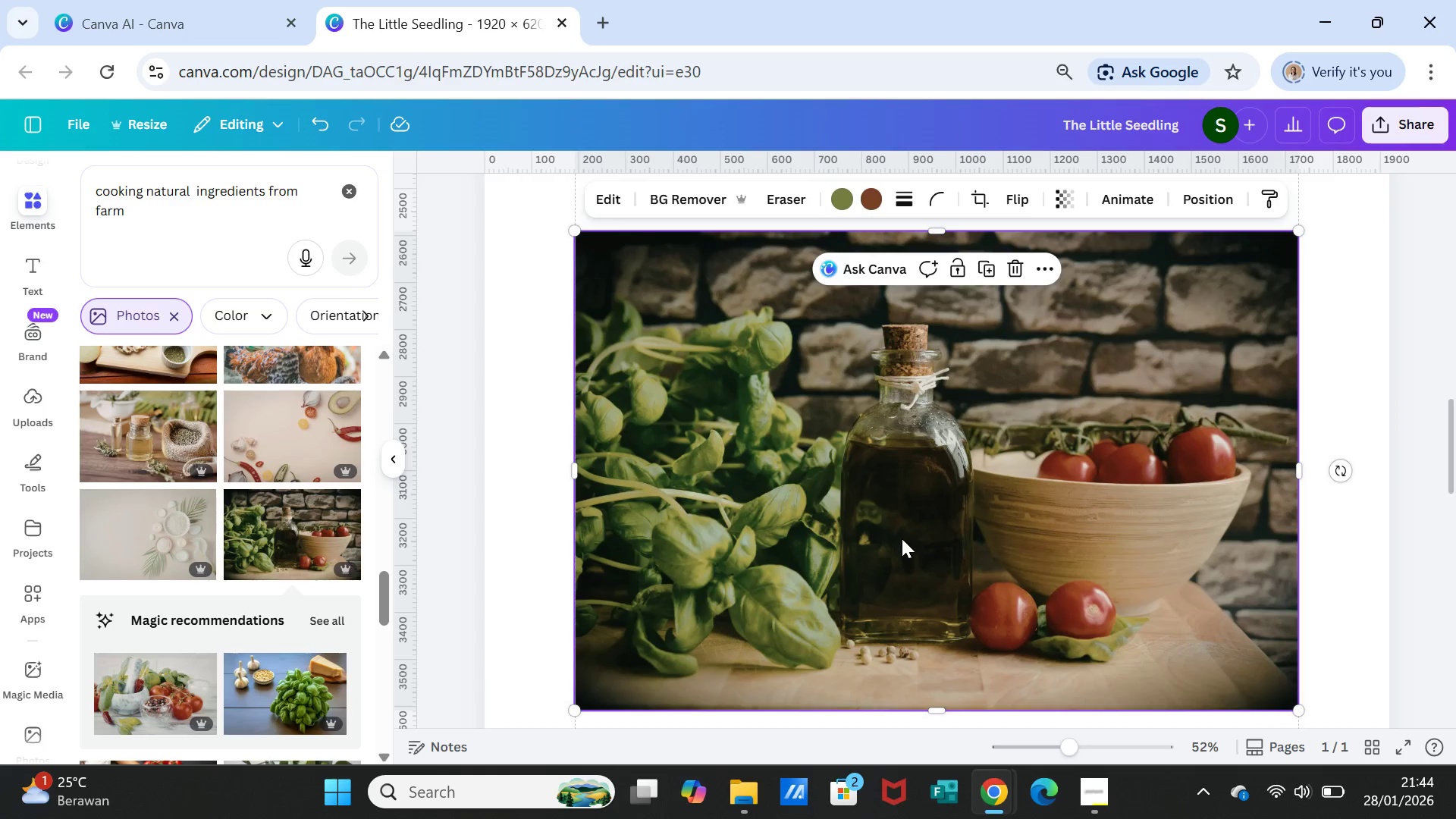 
left_click([885, 524])
 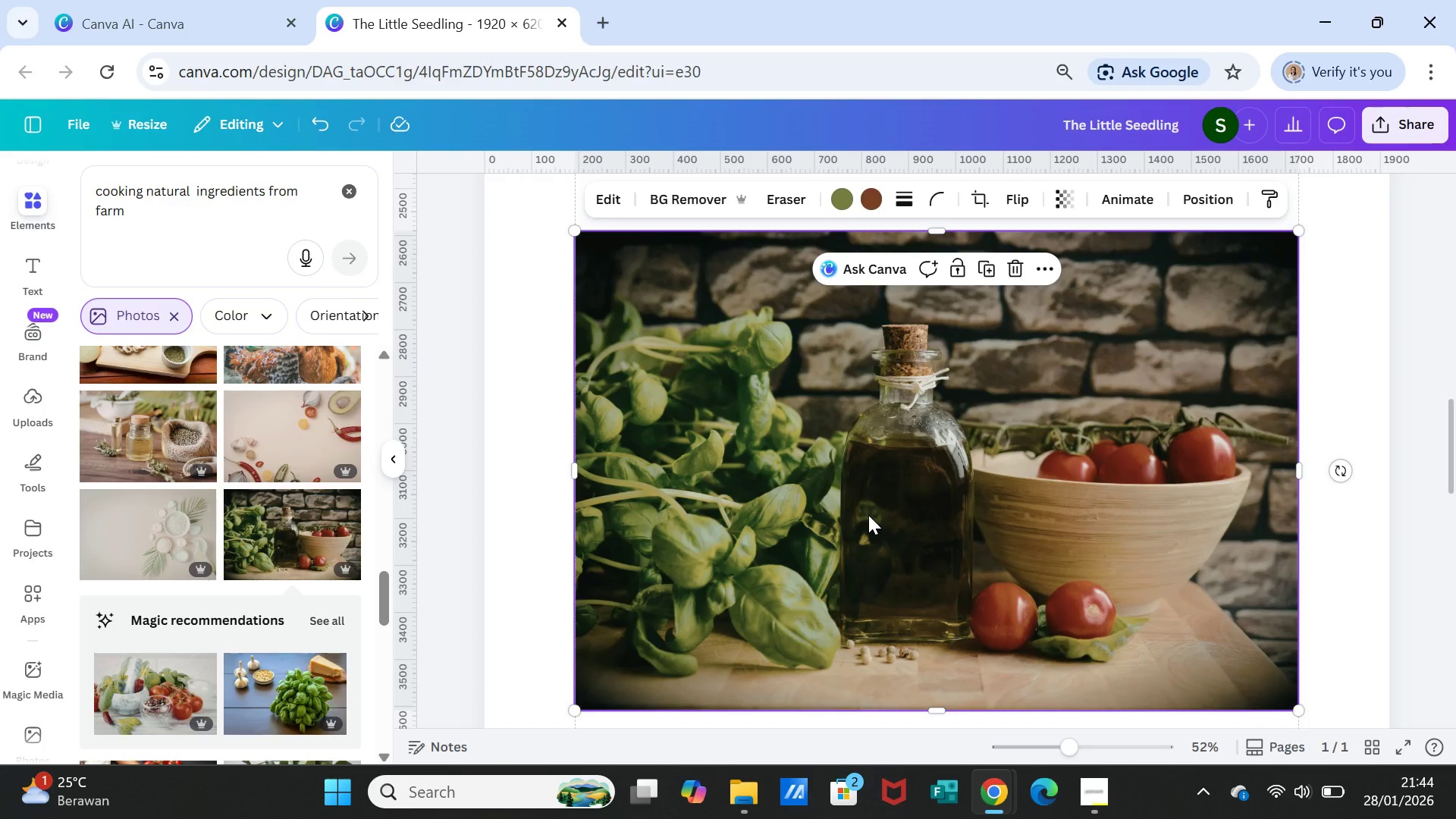 
key(Delete)
 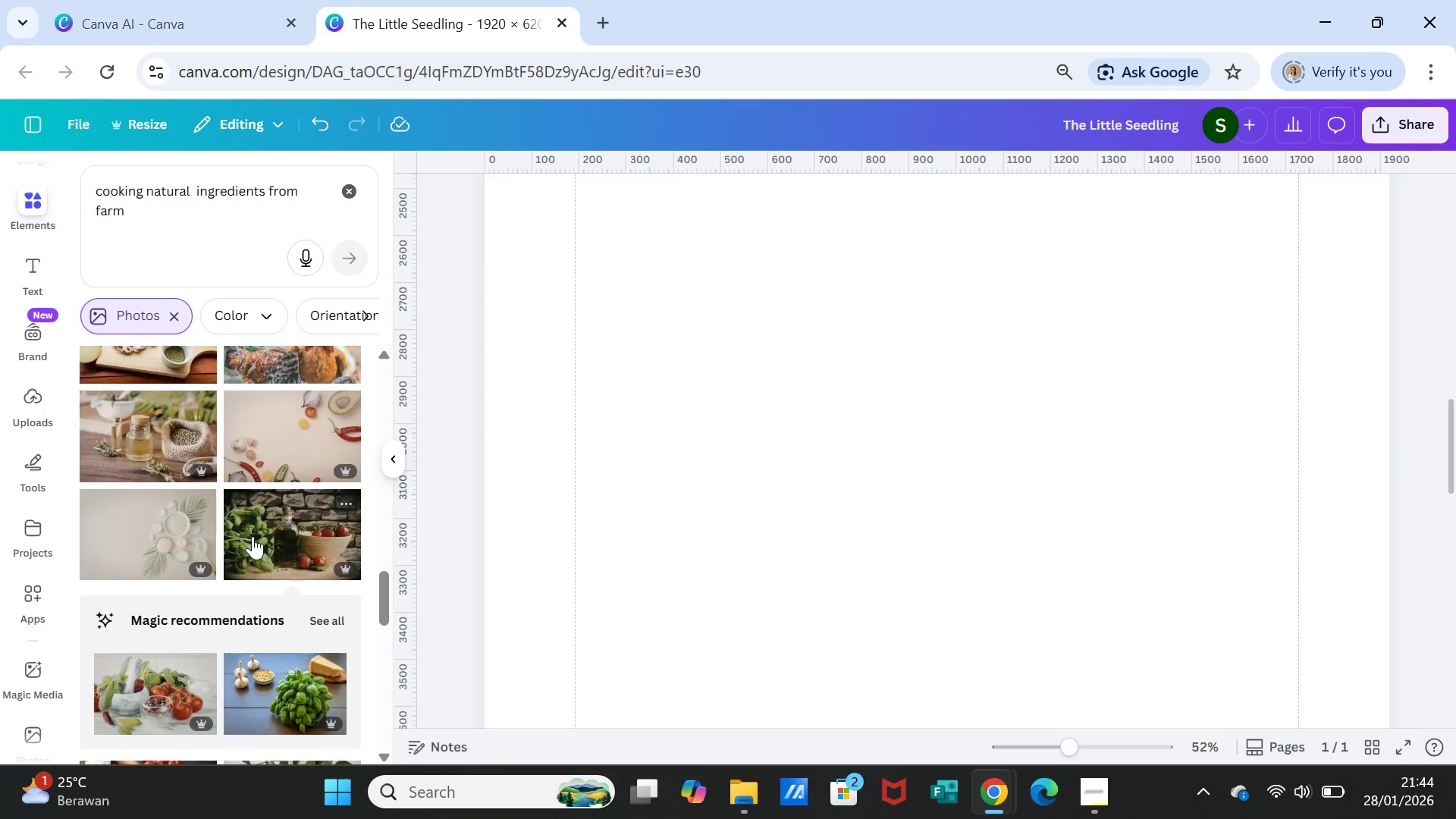 
scroll: coordinate [249, 538], scroll_direction: down, amount: 1.0
 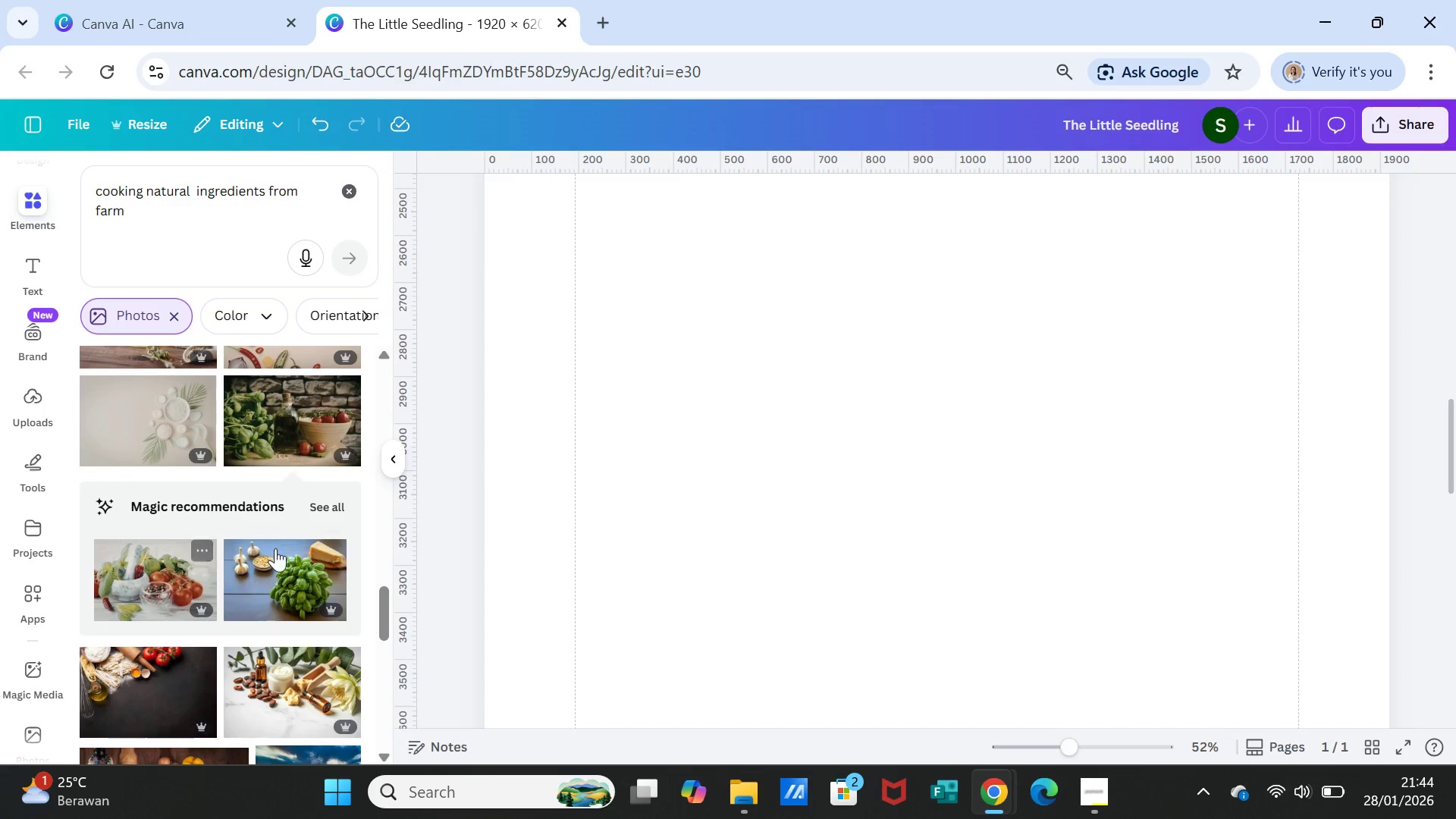 
left_click([145, 565])
 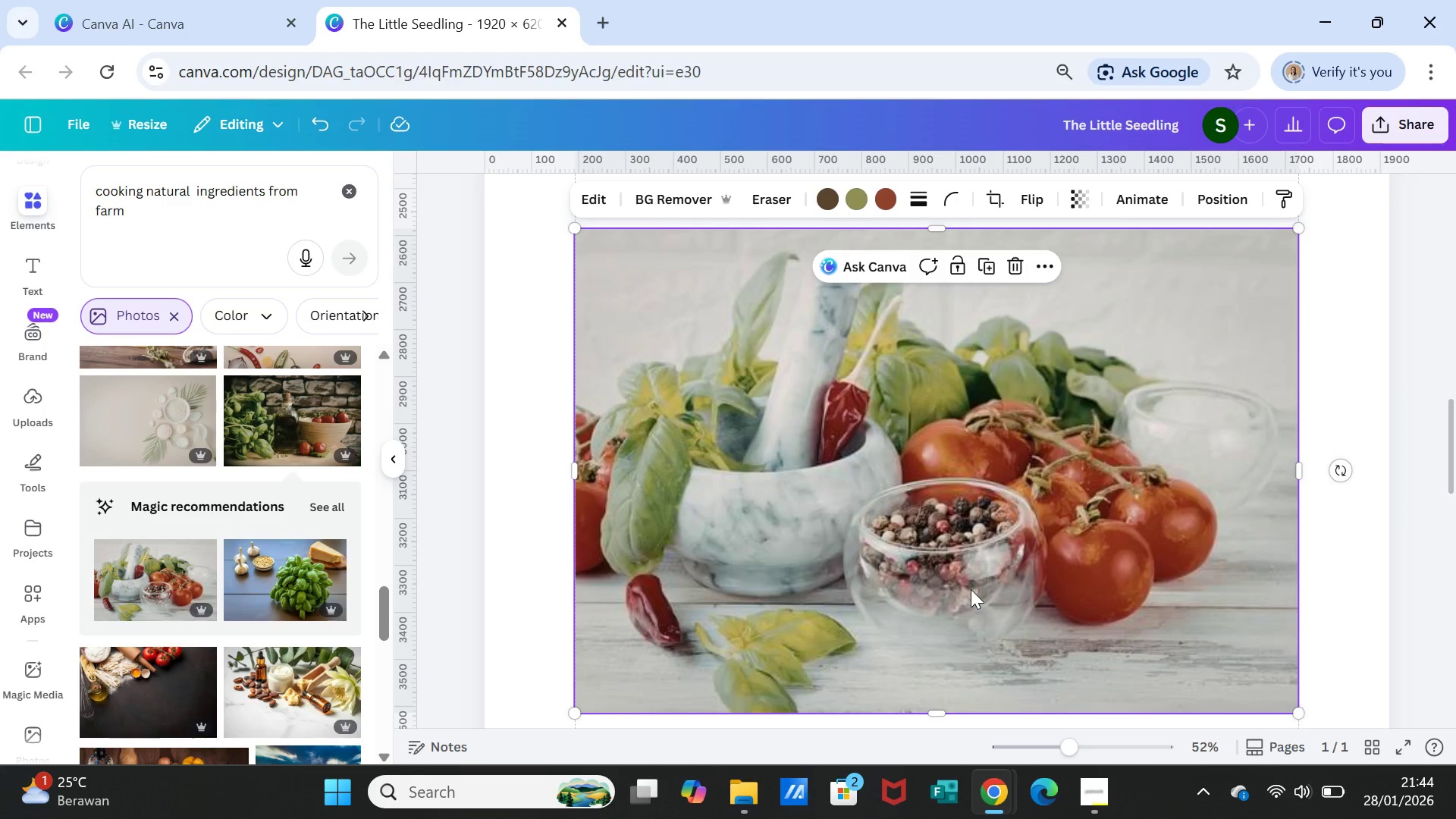 
key(Delete)
 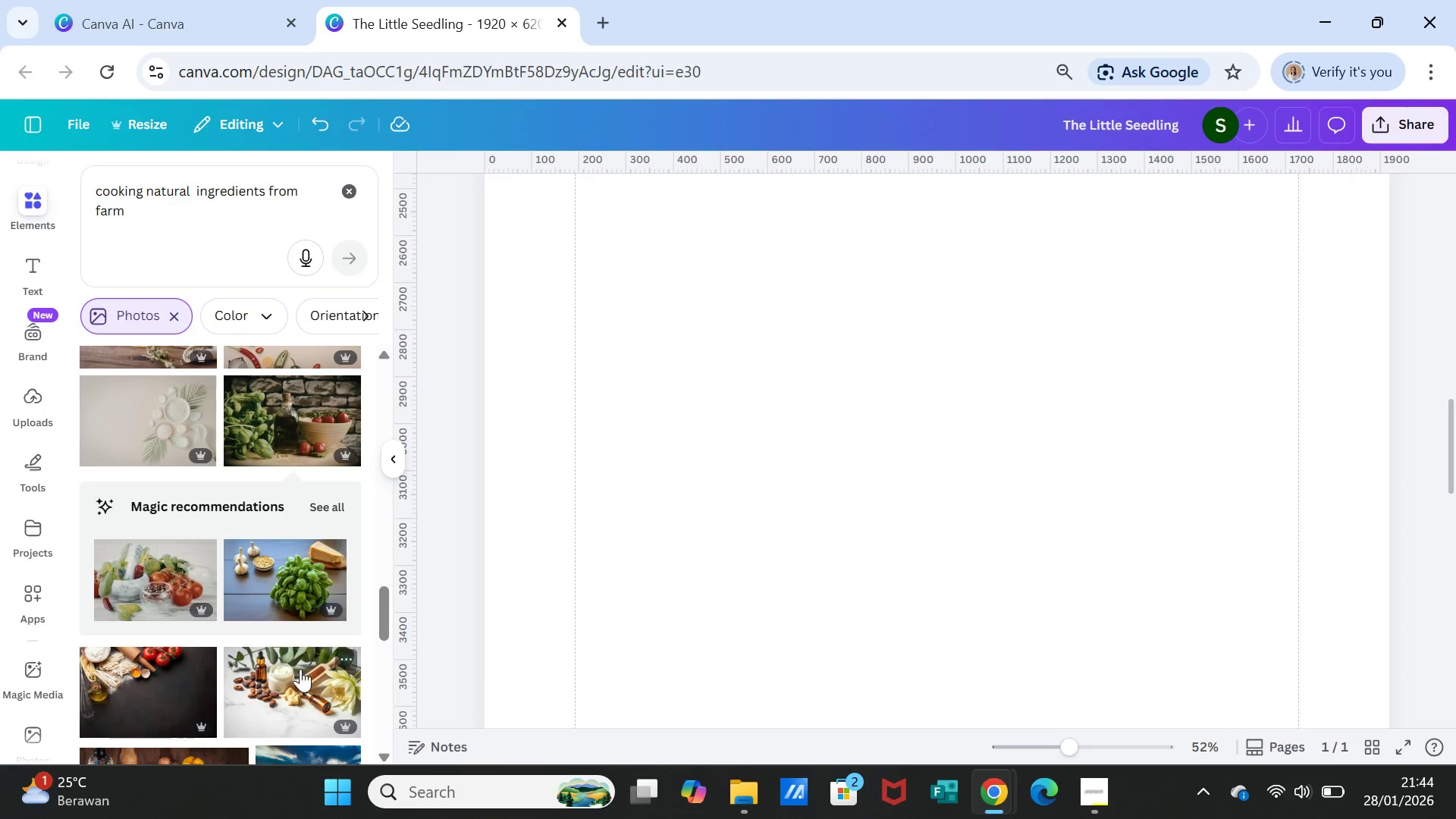 
left_click([298, 676])
 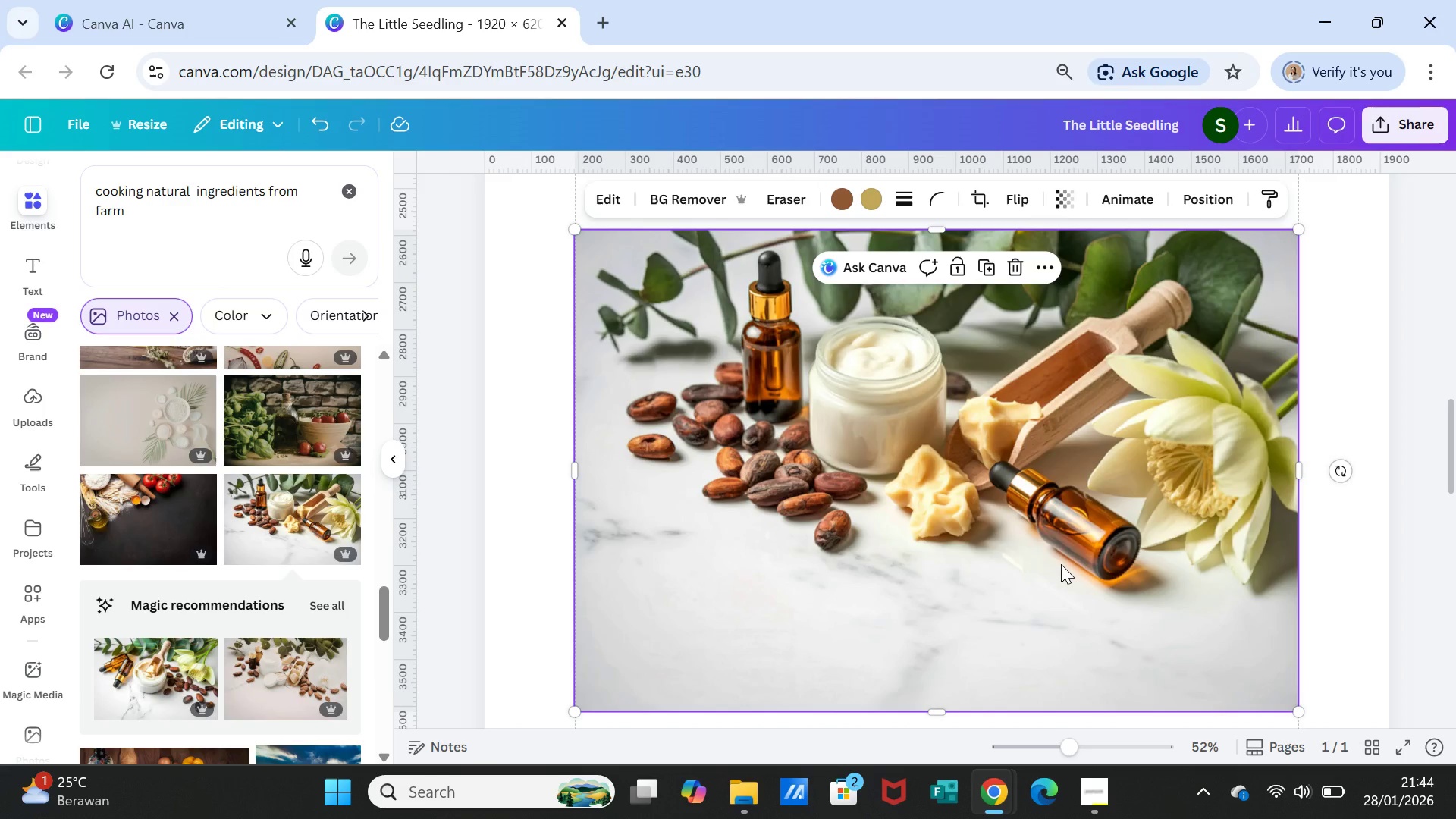 
key(Delete)
 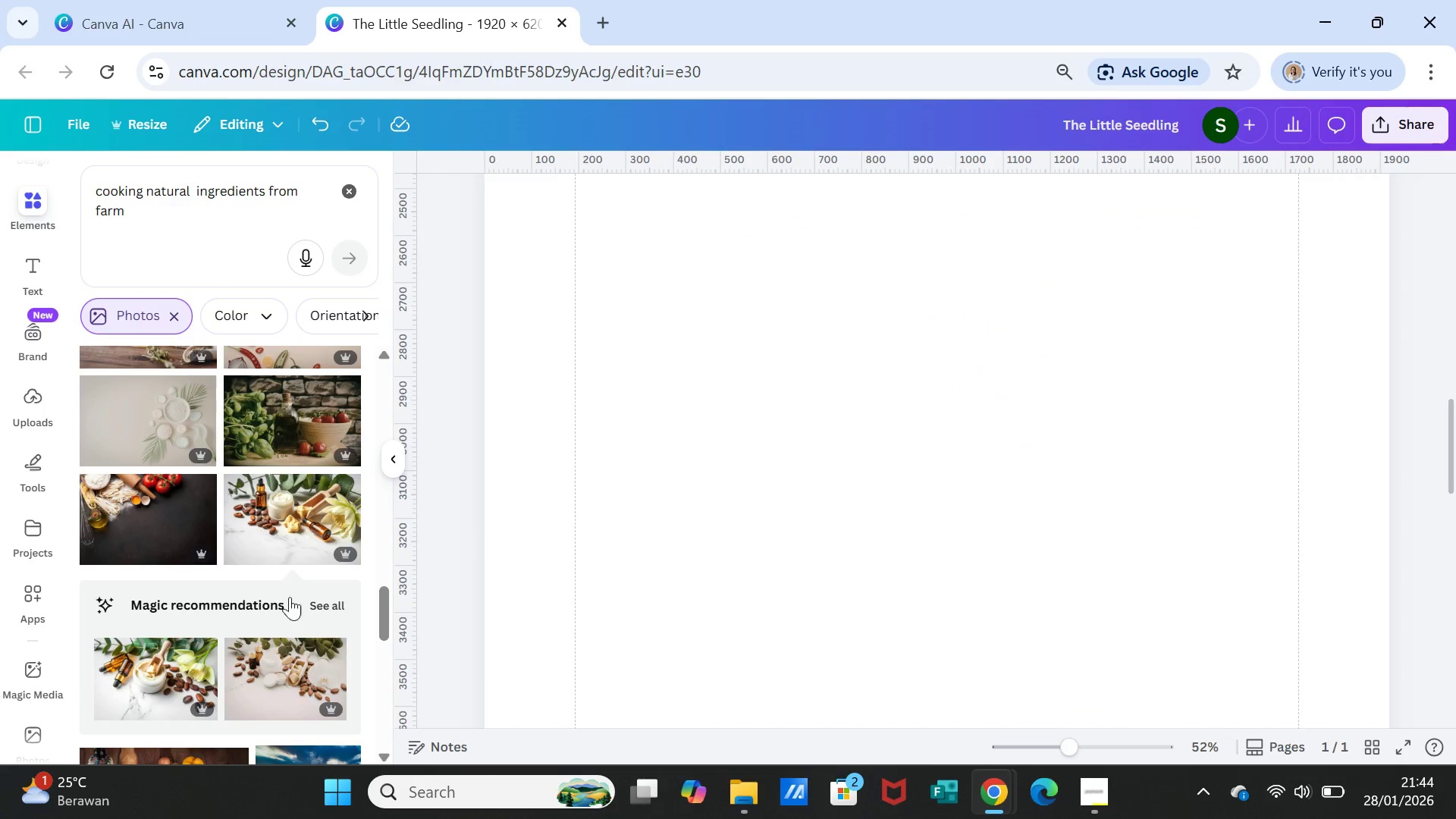 
scroll: coordinate [248, 625], scroll_direction: down, amount: 2.0
 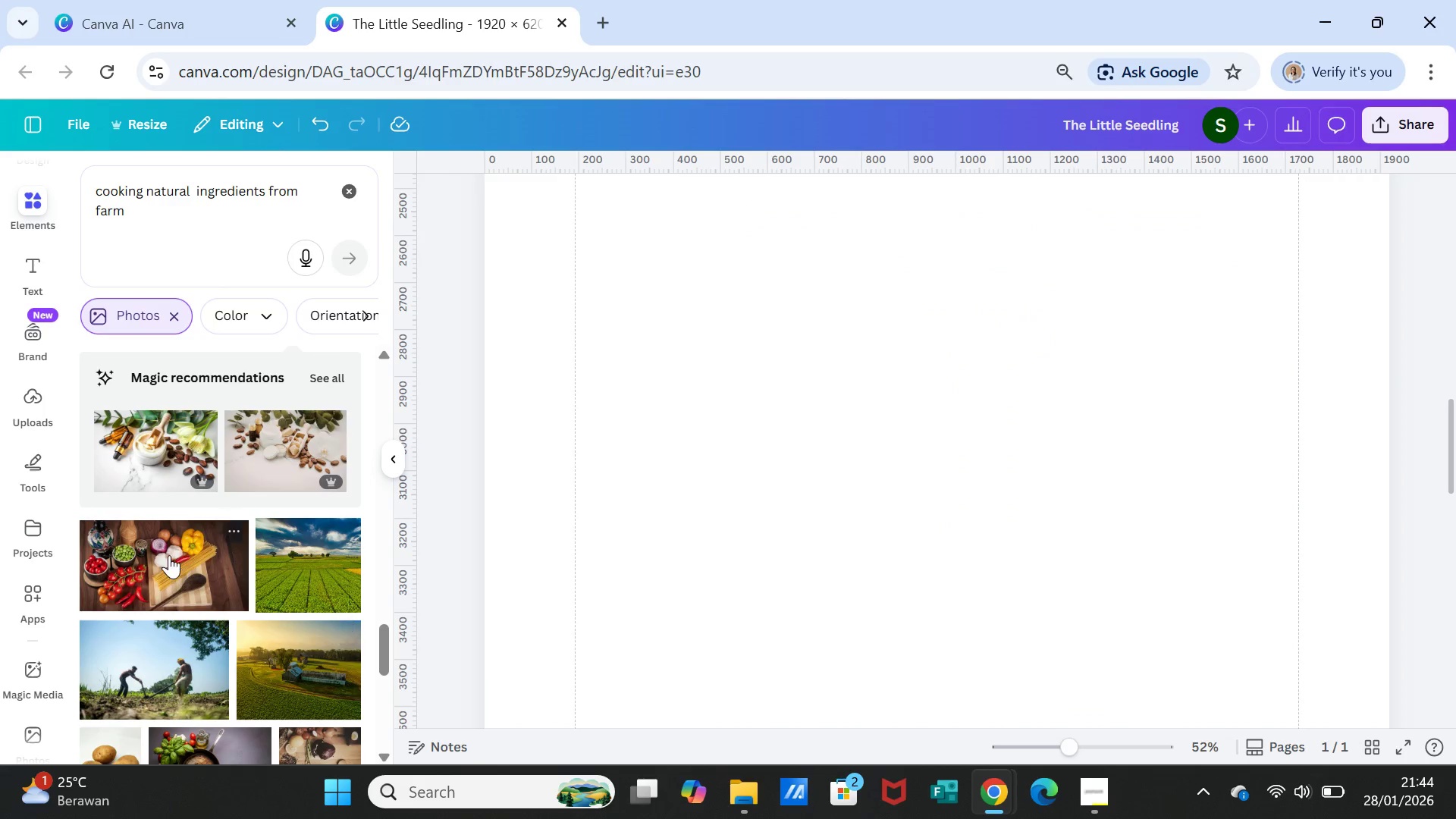 
left_click([168, 554])
 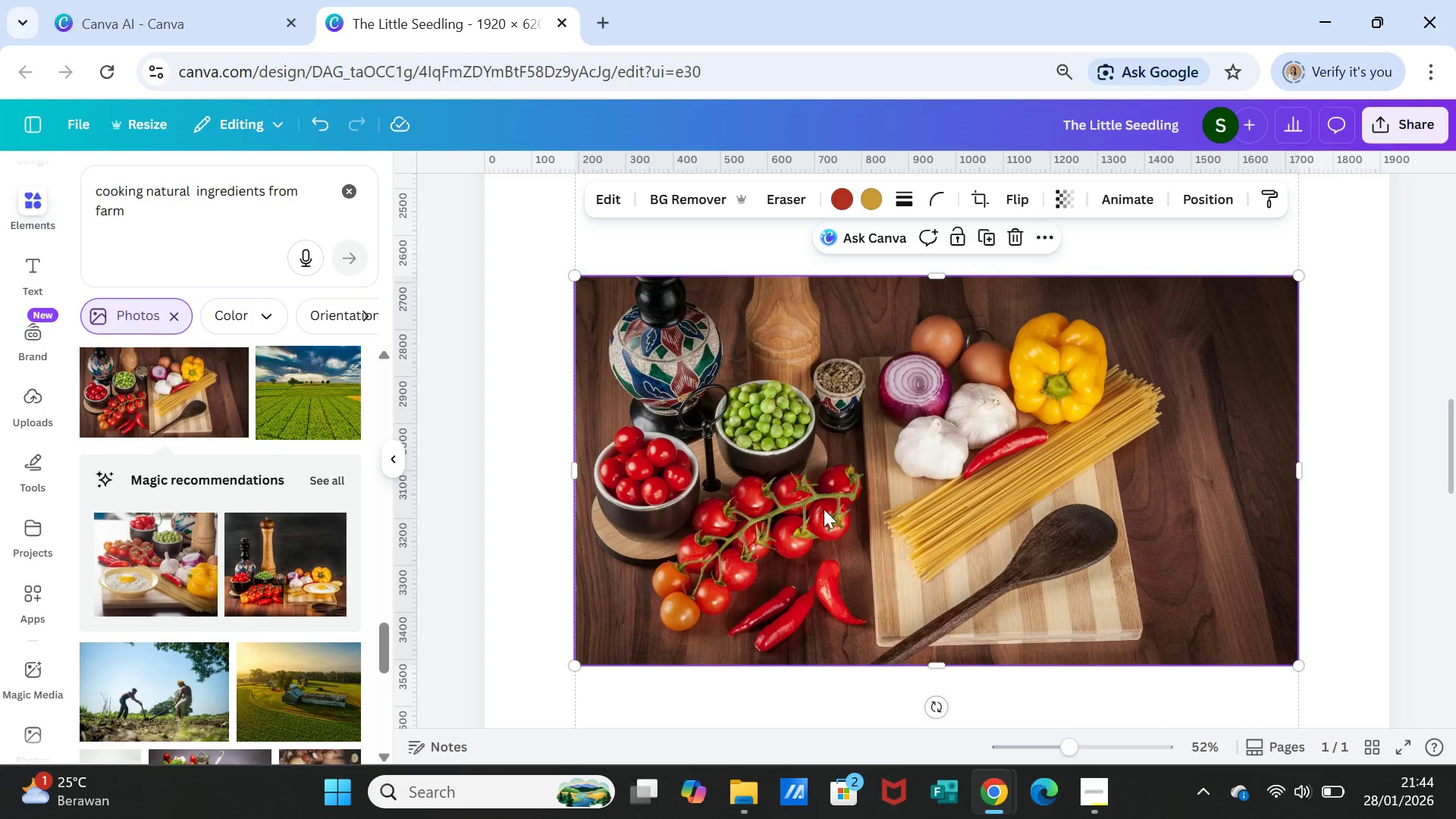 
wait(5.62)
 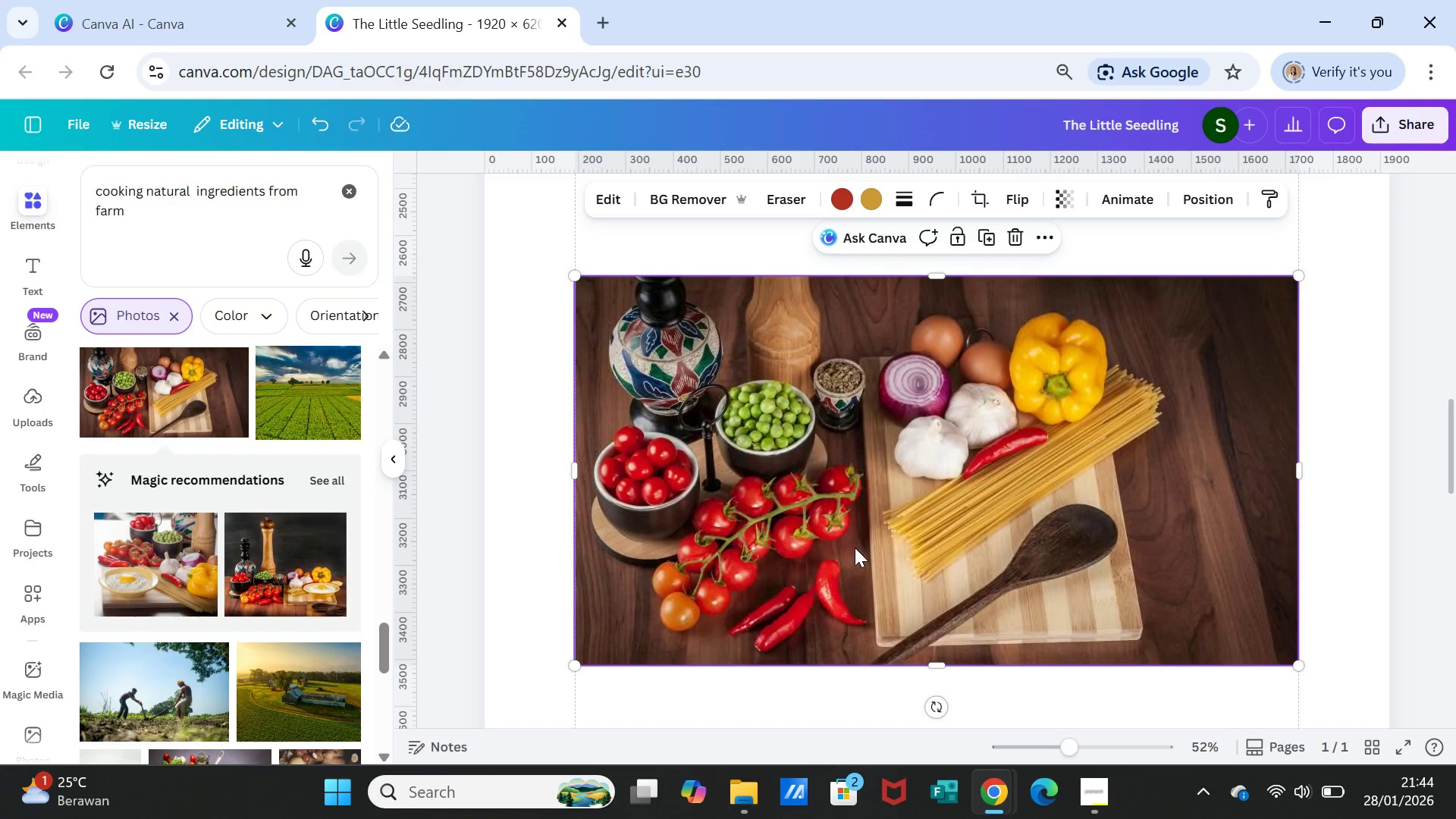 
key(Delete)
 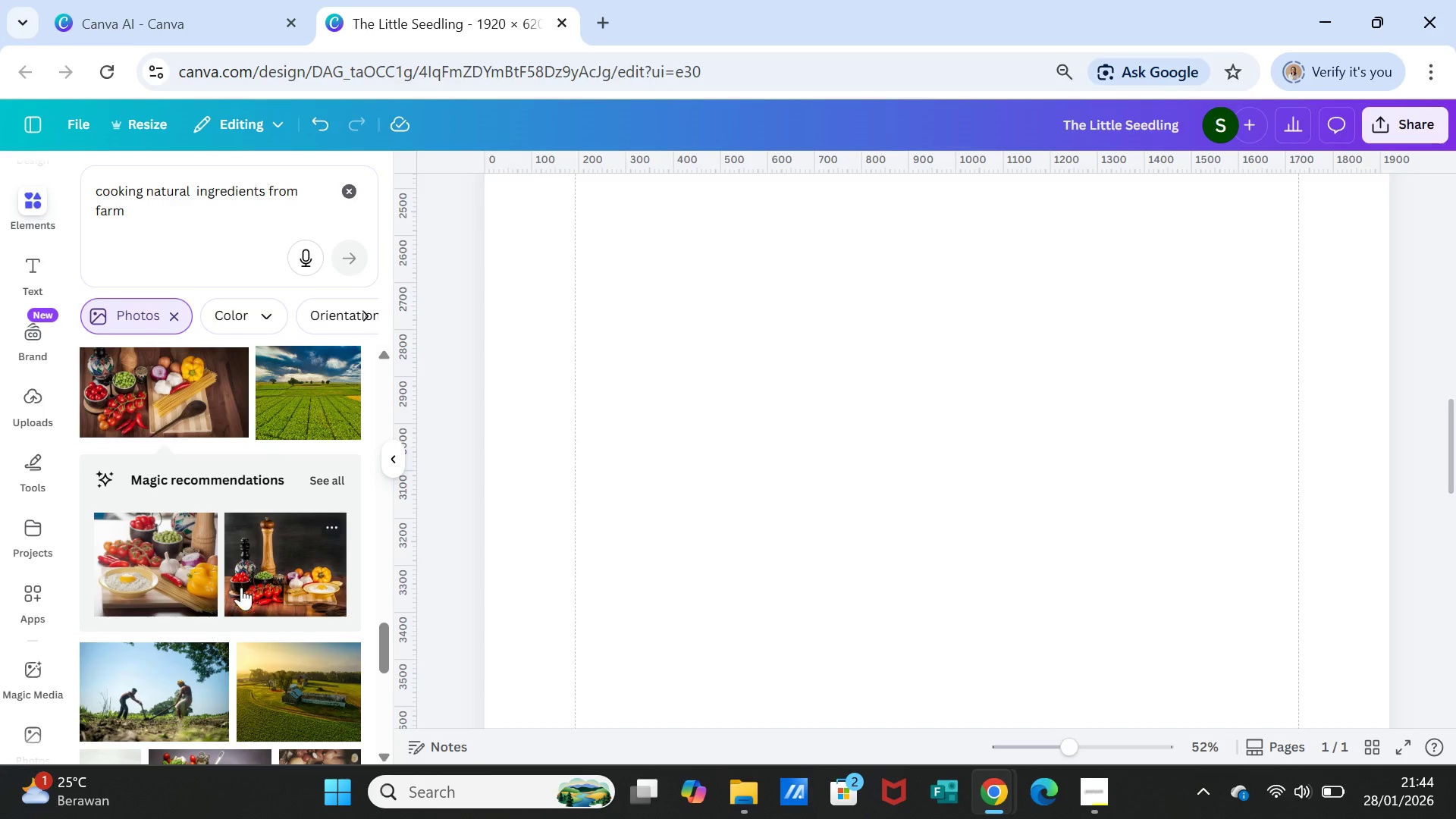 
scroll: coordinate [245, 613], scroll_direction: down, amount: 3.0
 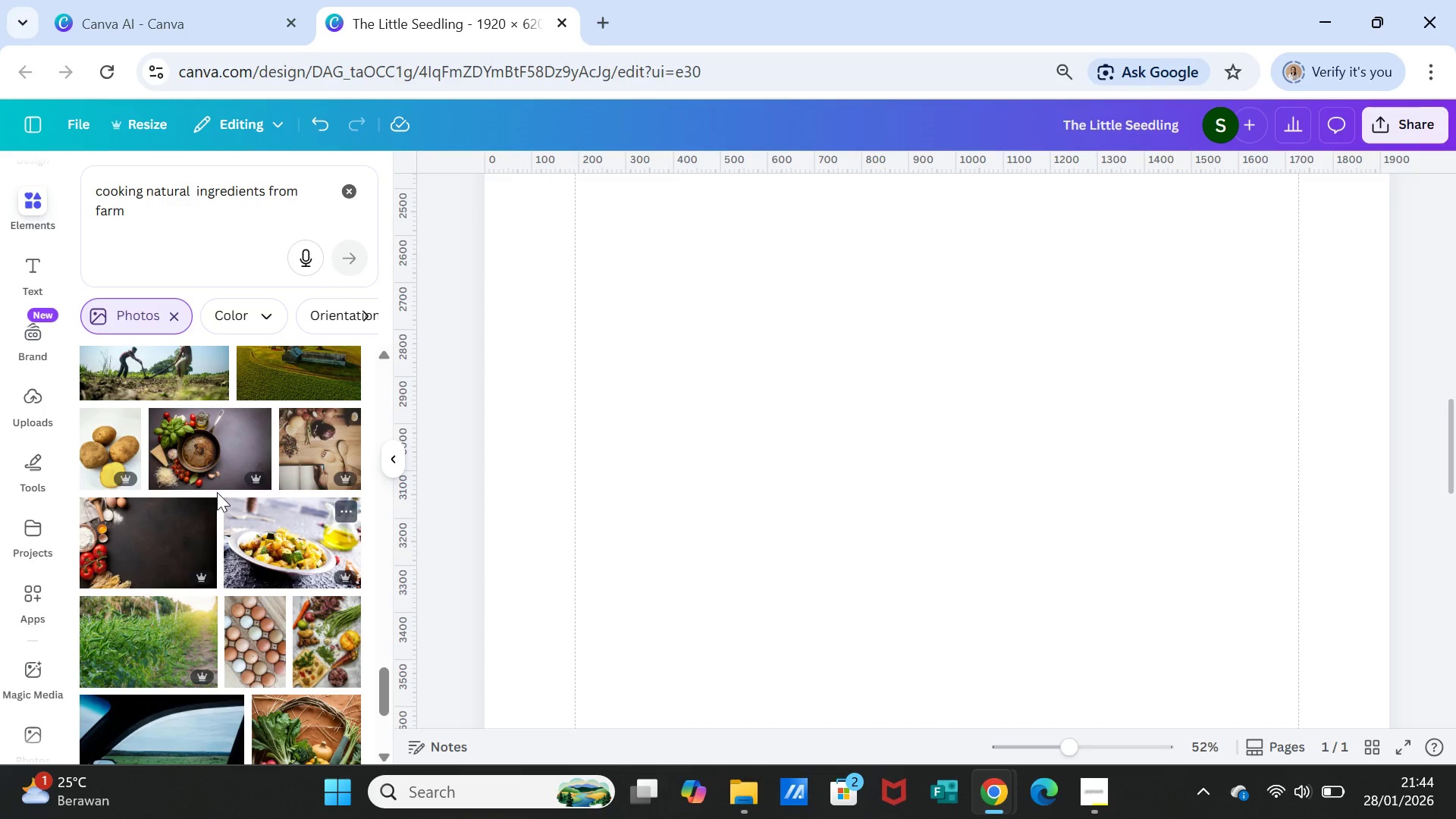 
left_click([205, 463])
 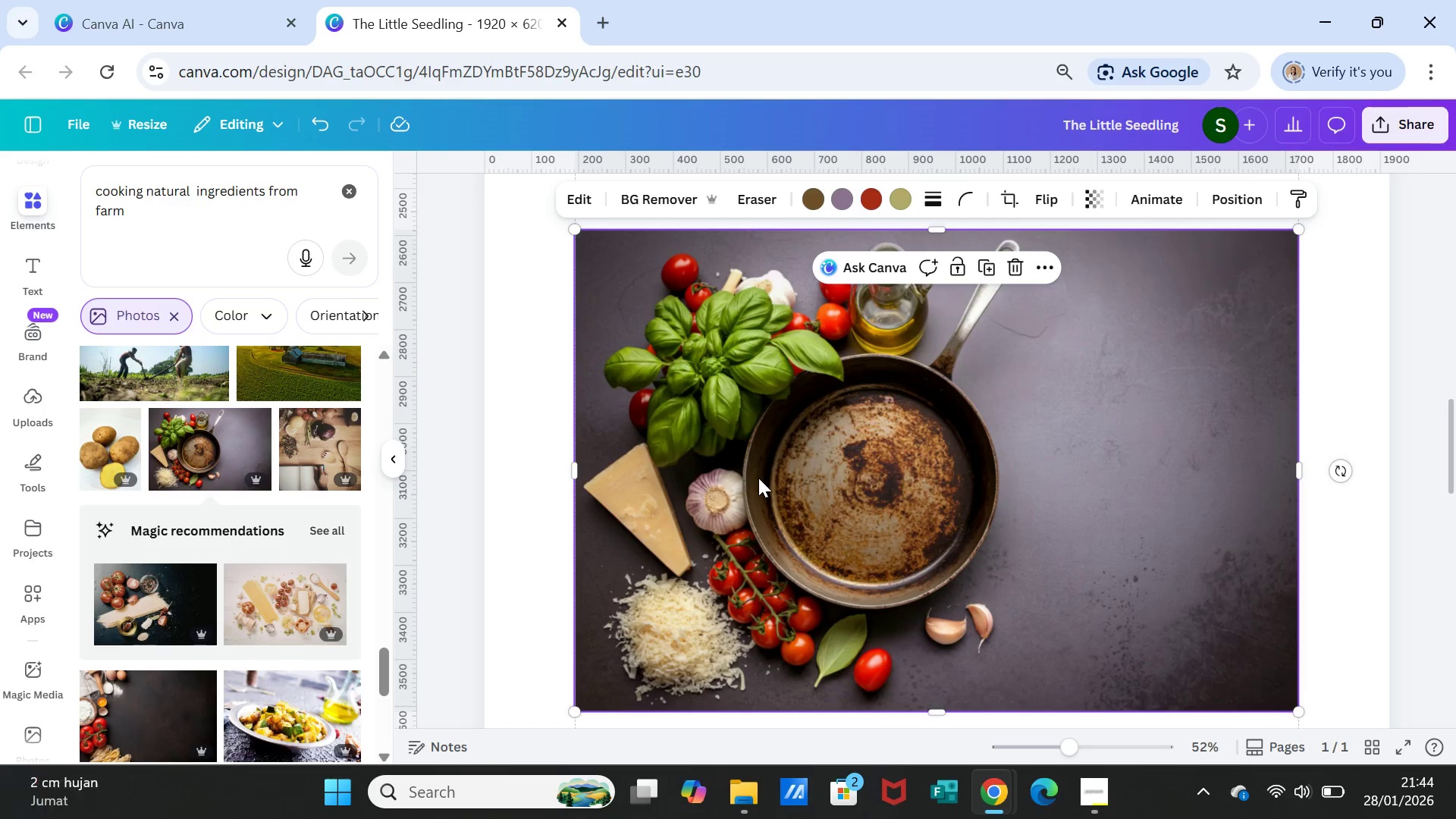 
key(Delete)
 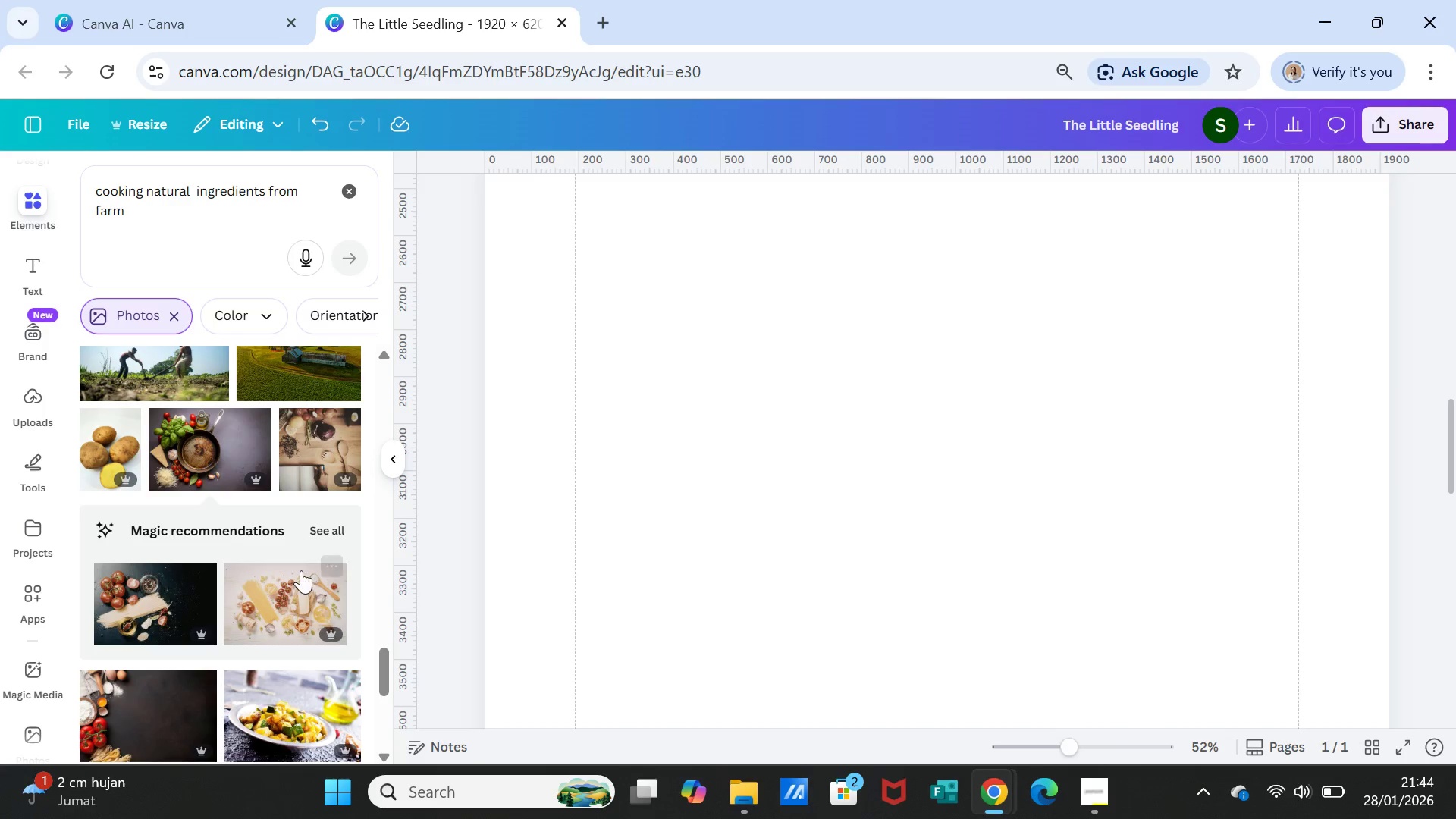 
scroll: coordinate [302, 569], scroll_direction: down, amount: 3.0
 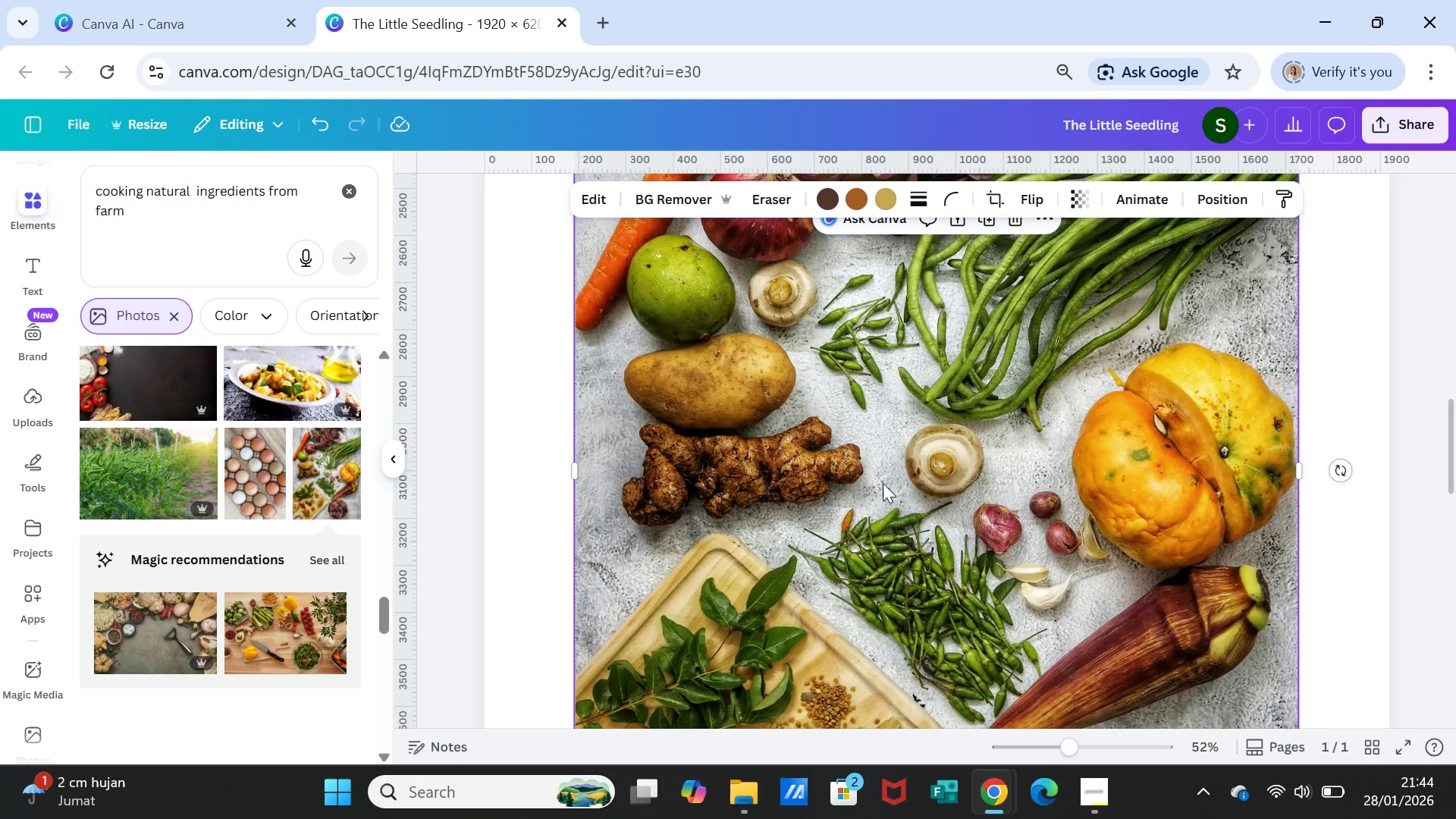 
wait(6.73)
 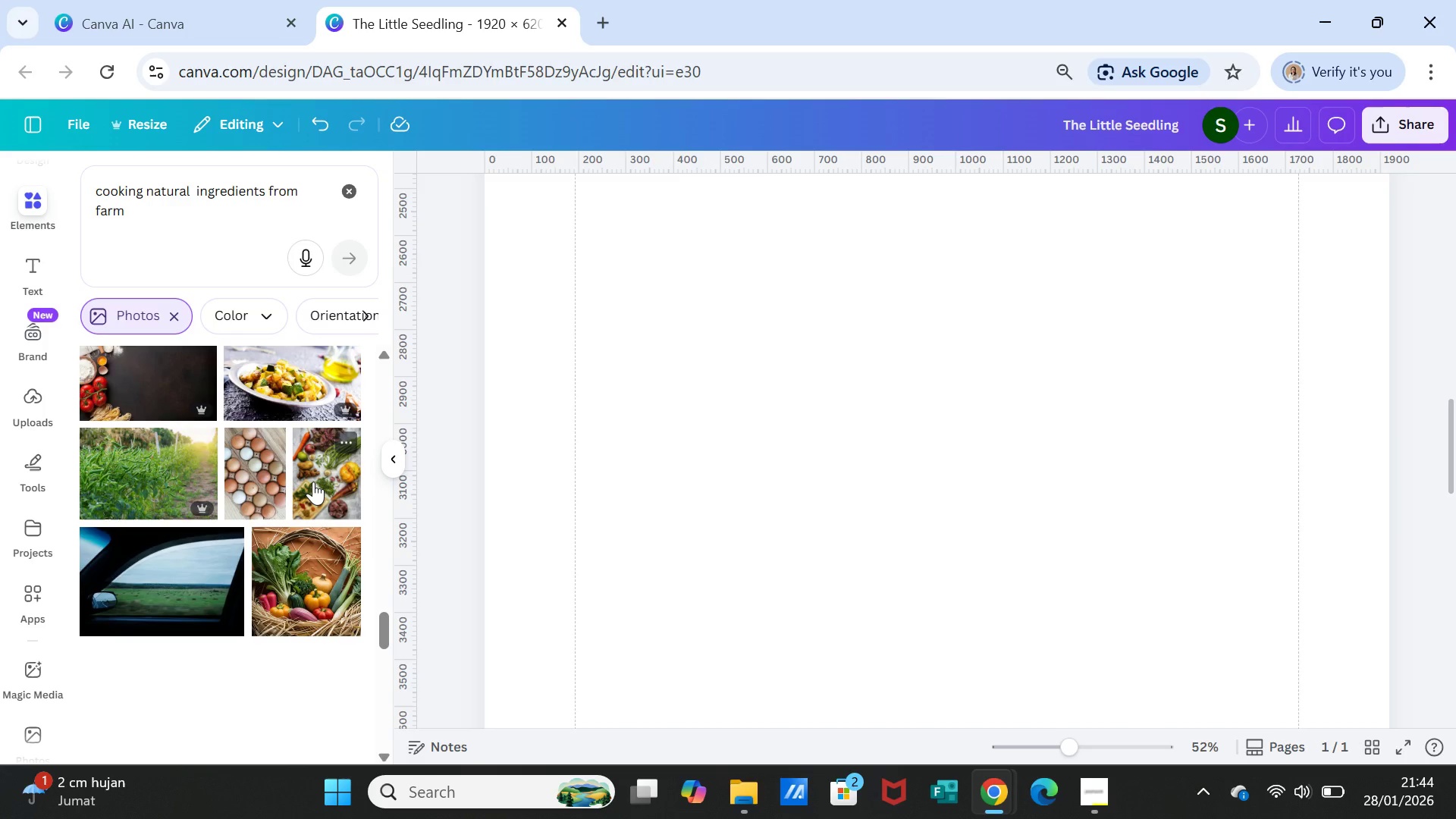 
key(Delete)
 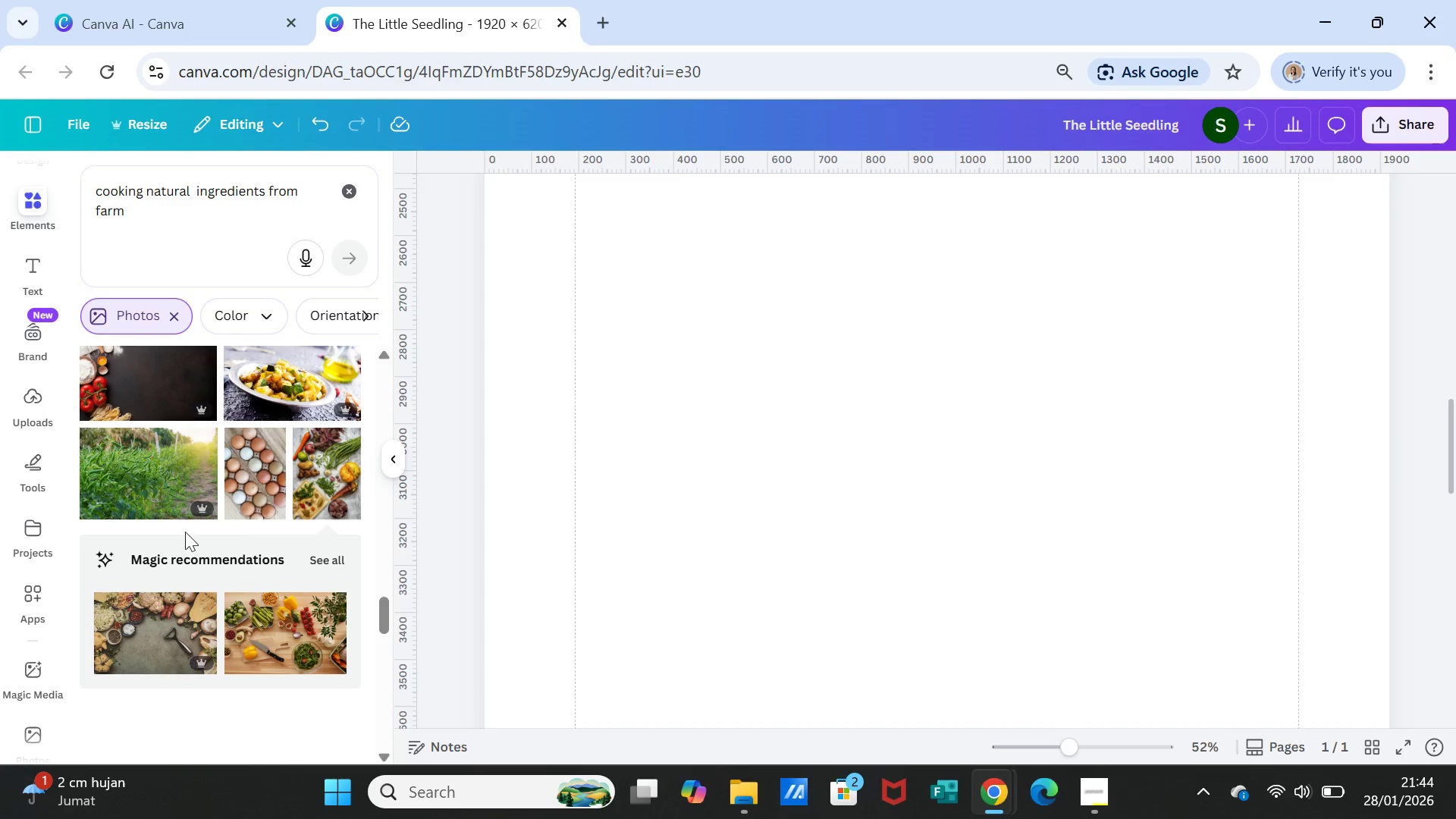 
scroll: coordinate [181, 538], scroll_direction: down, amount: 2.0
 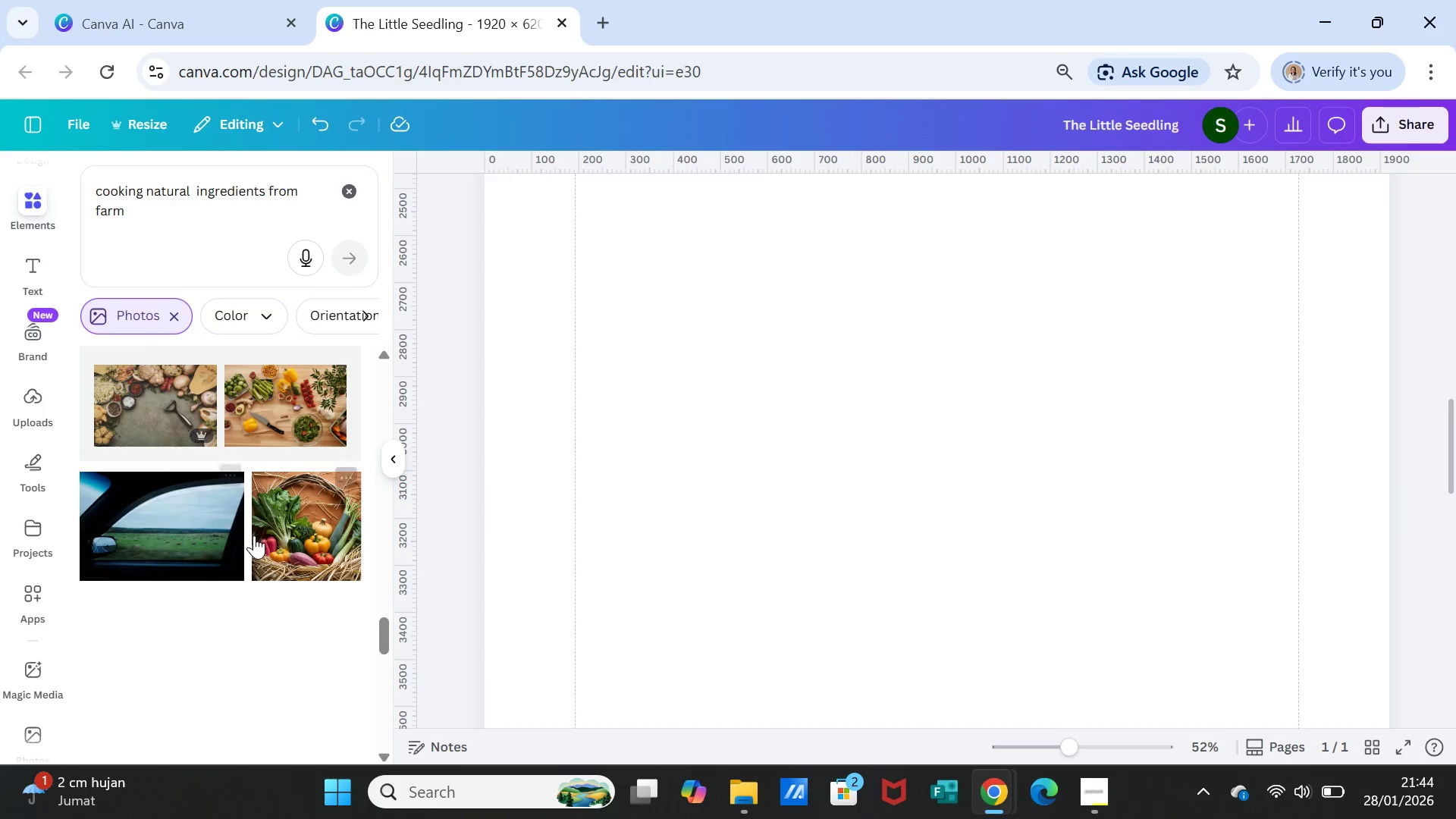 
left_click([293, 541])
 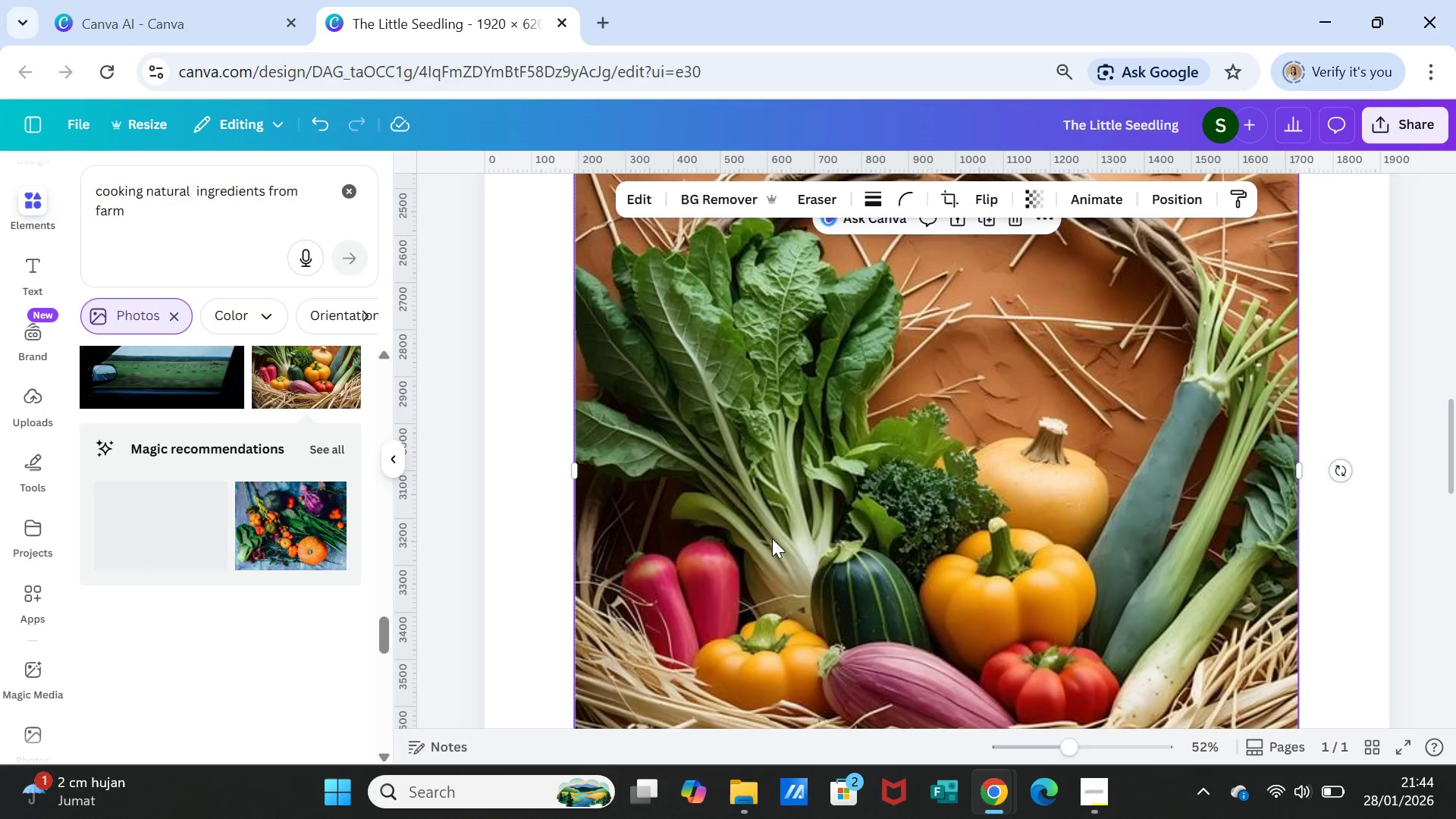 
scroll: coordinate [772, 538], scroll_direction: up, amount: 1.0
 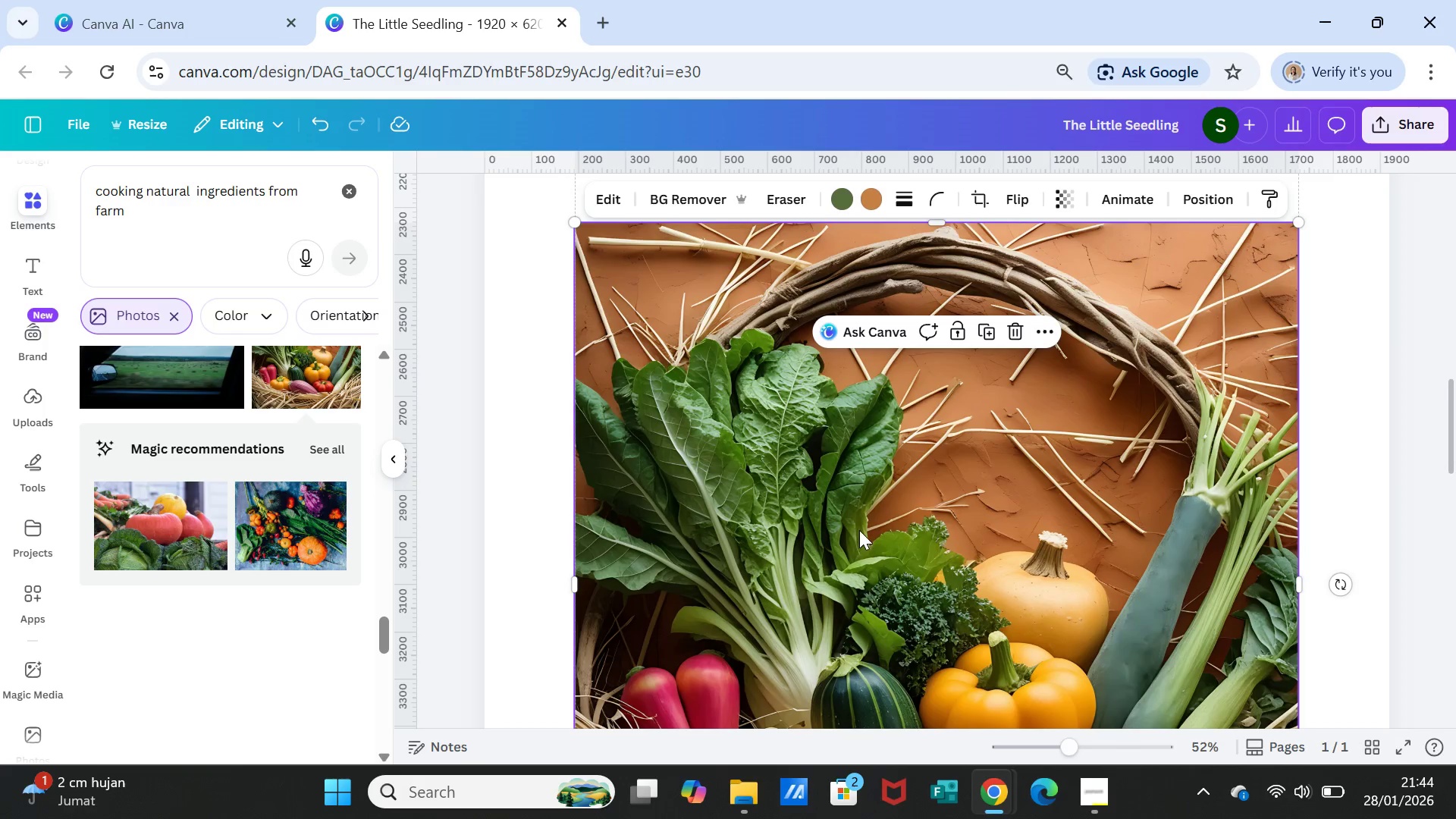 
scroll: coordinate [859, 530], scroll_direction: down, amount: 2.0
 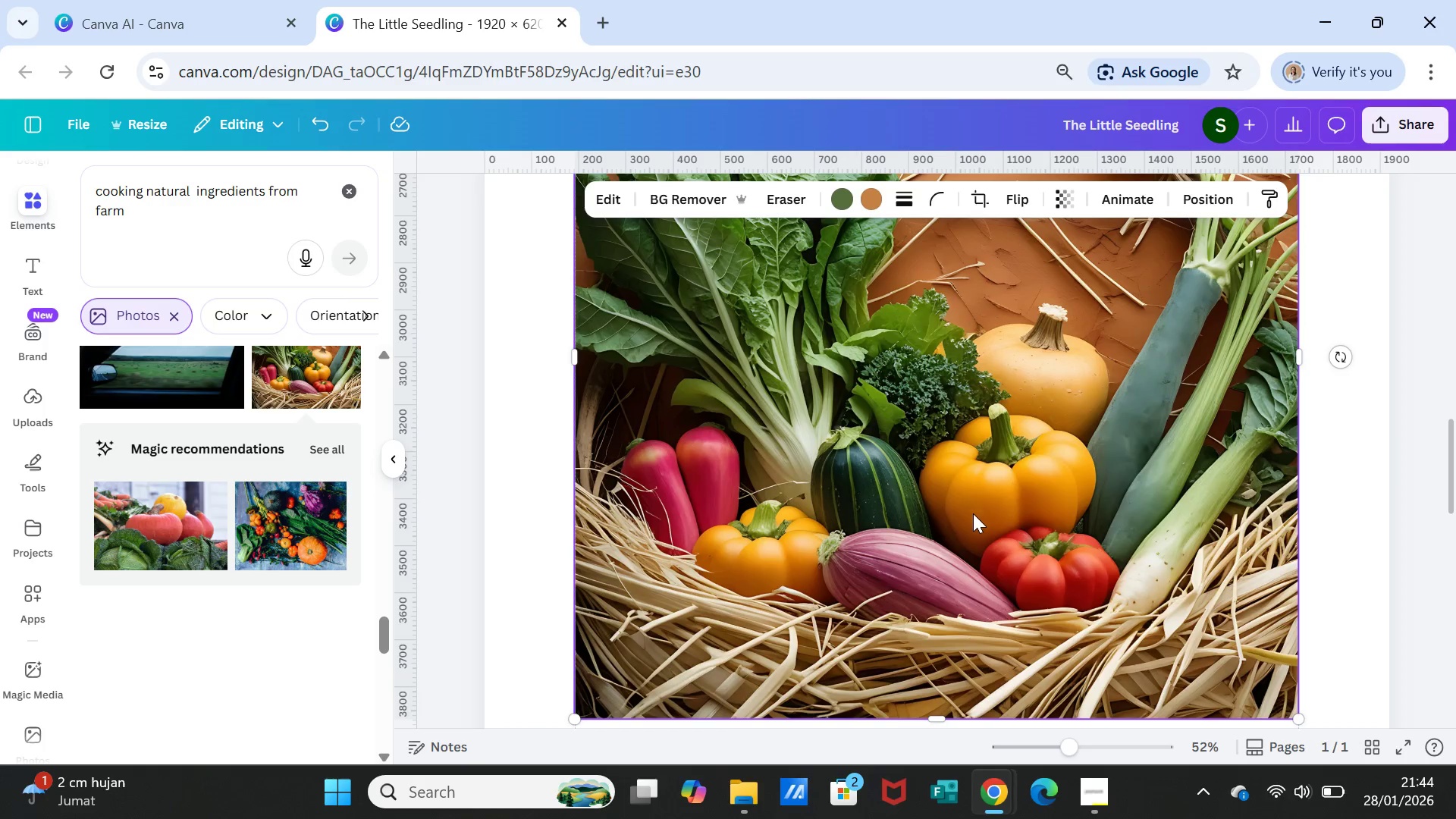 
scroll: coordinate [992, 532], scroll_direction: up, amount: 1.0
 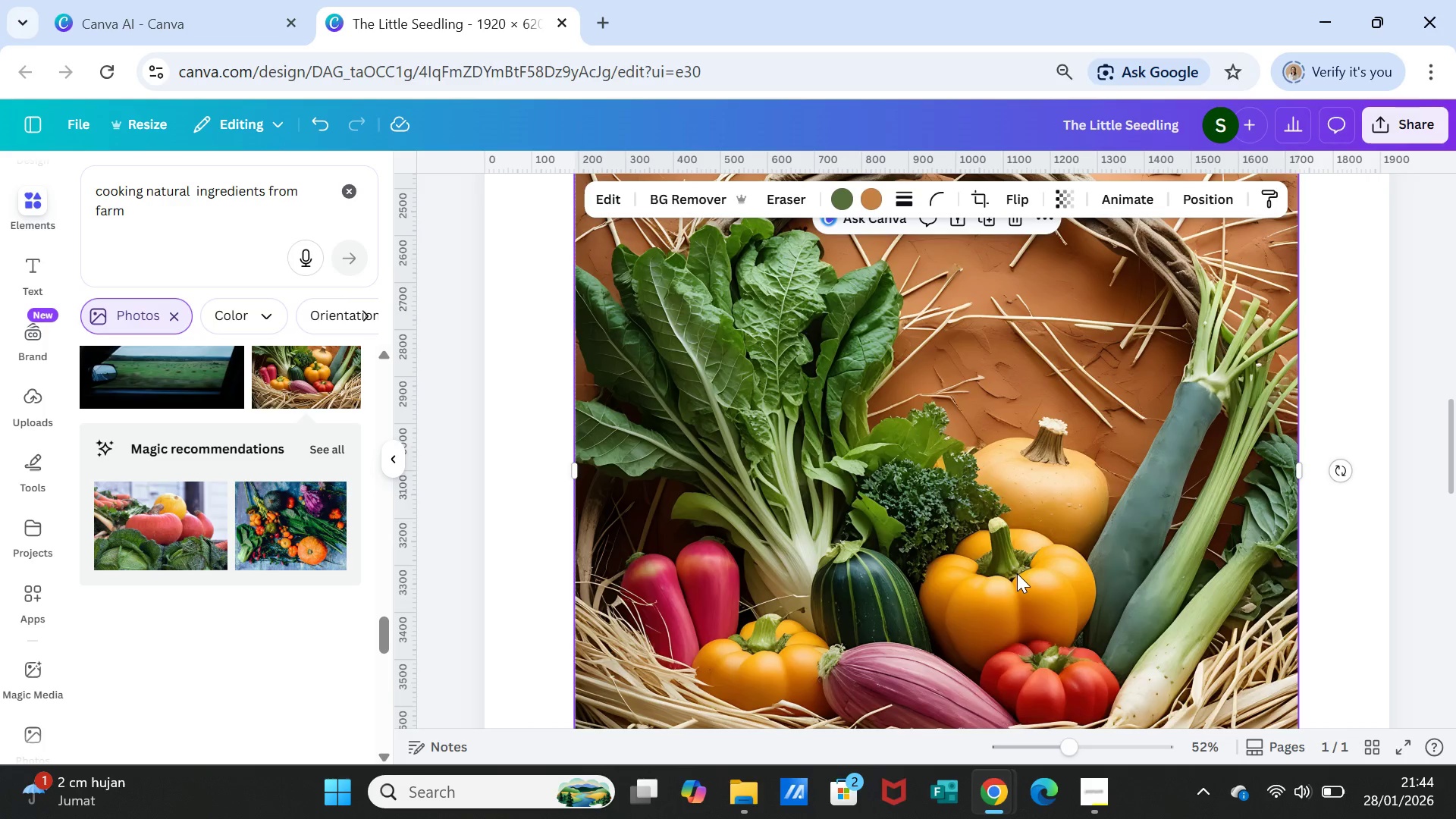 
left_click_drag(start_coordinate=[1018, 570], to_coordinate=[1051, 441])
 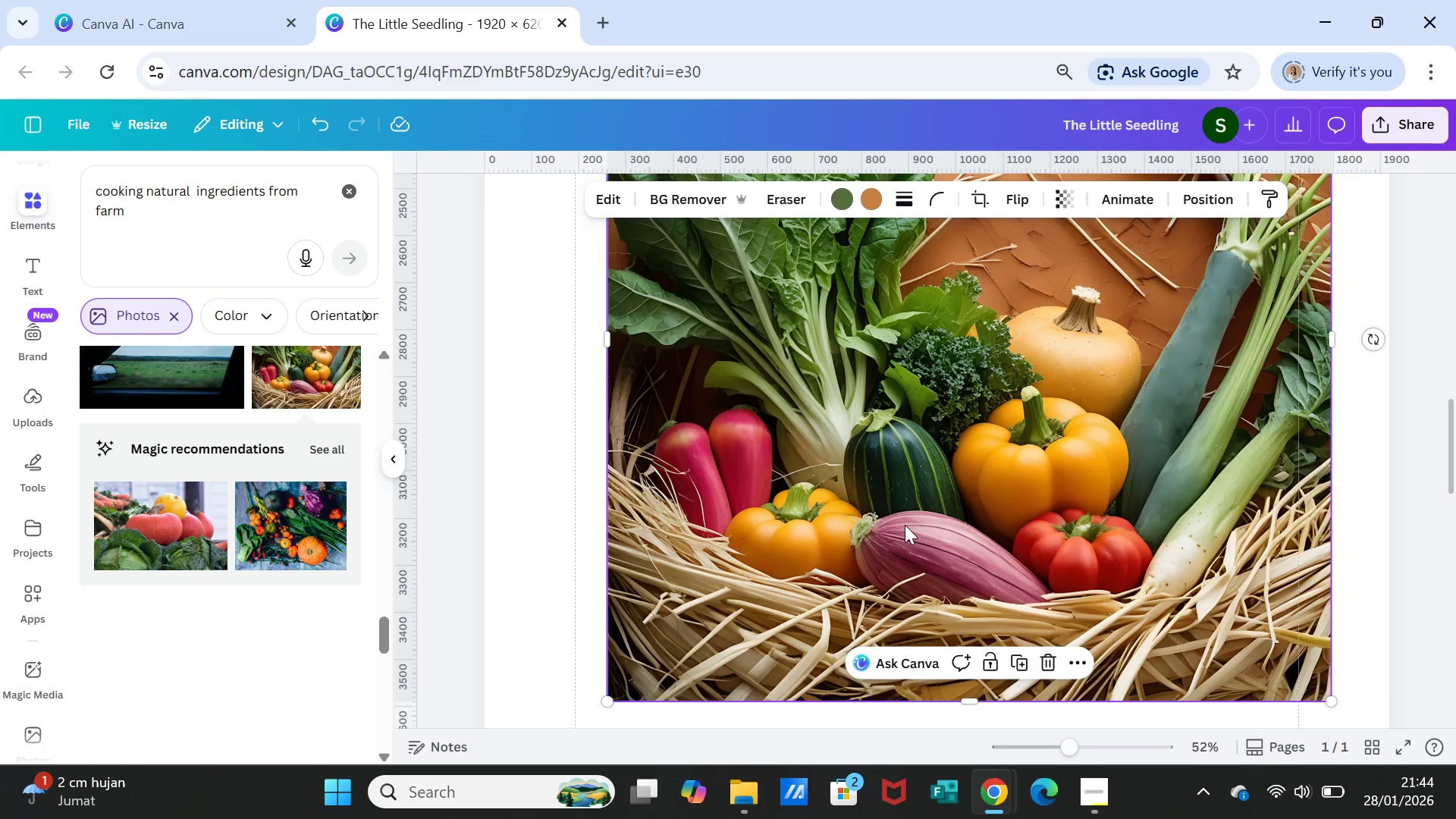 
scroll: coordinate [902, 526], scroll_direction: up, amount: 3.0
 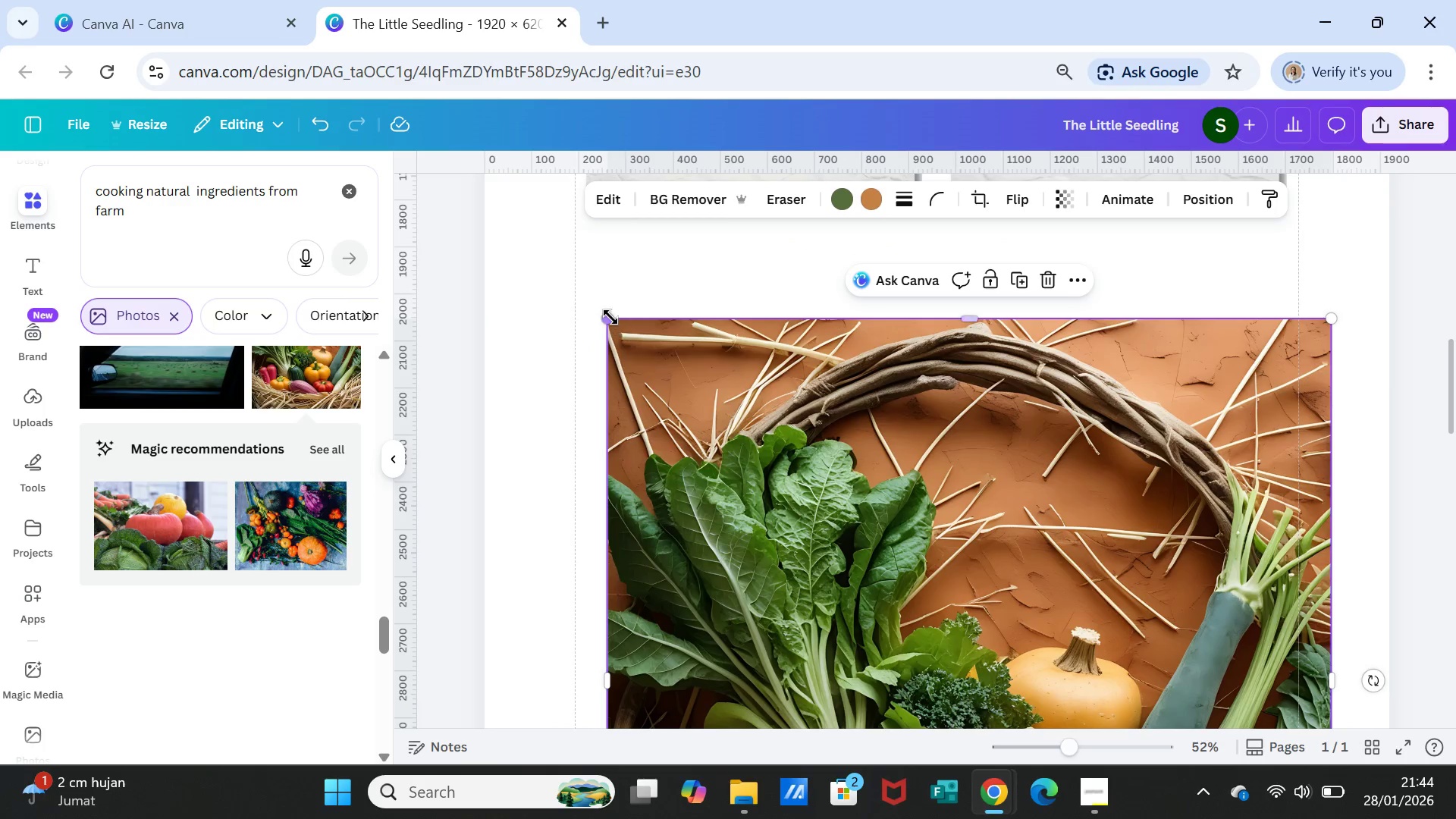 
left_click_drag(start_coordinate=[610, 318], to_coordinate=[1066, 530])
 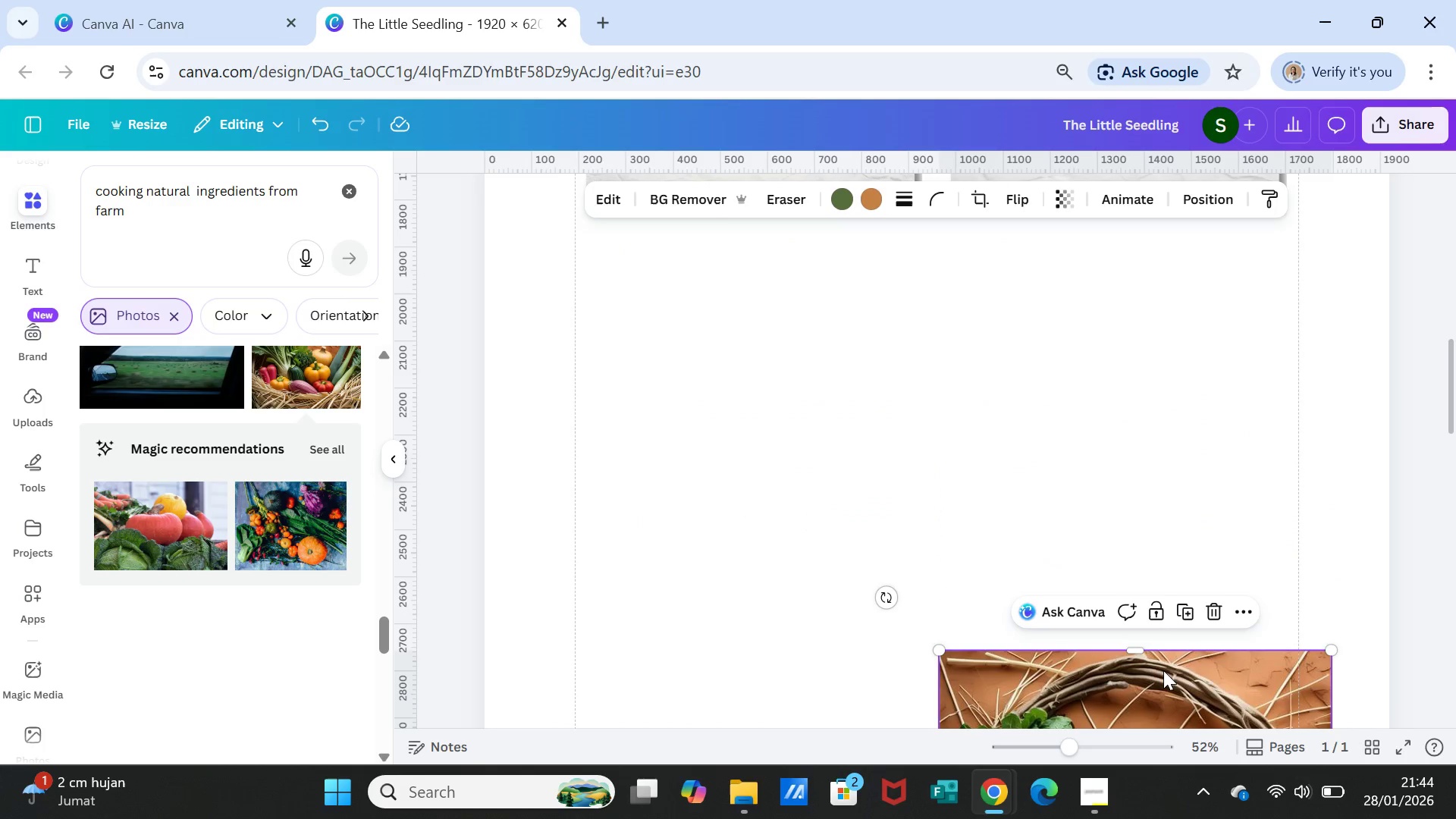 
left_click_drag(start_coordinate=[1163, 670], to_coordinate=[1125, 267])
 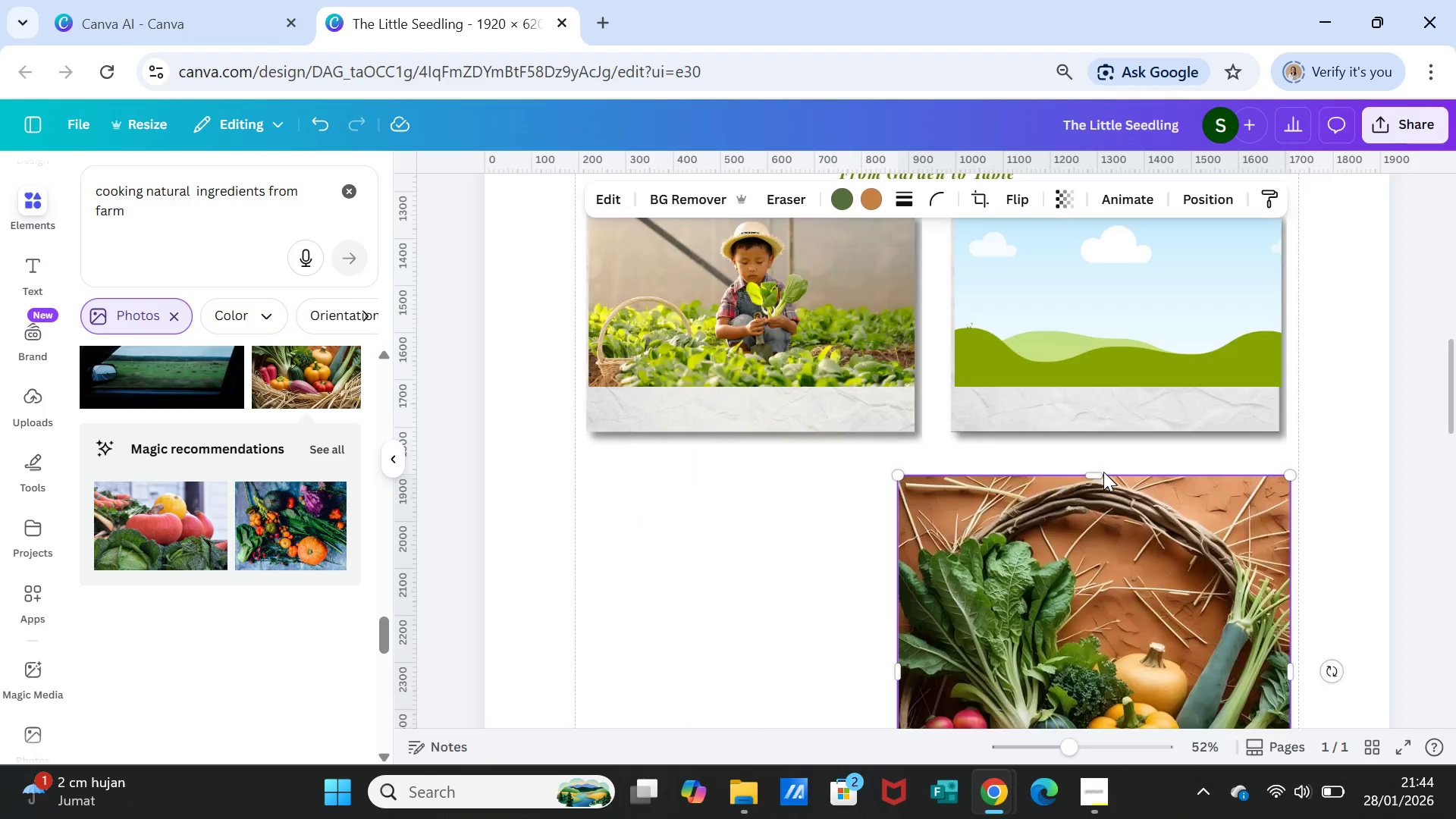 
scroll: coordinate [1103, 472], scroll_direction: up, amount: 2.0
 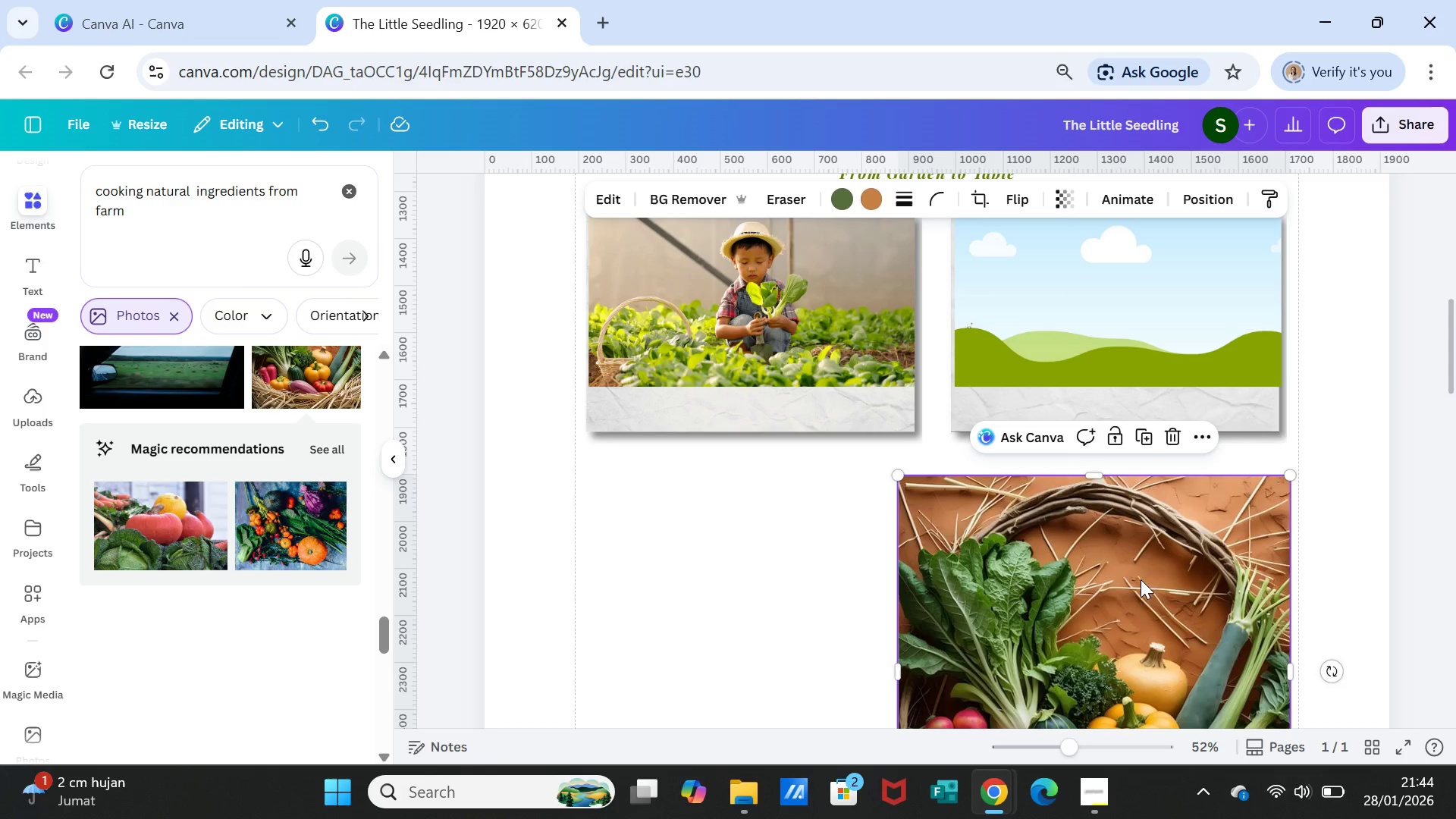 
left_click_drag(start_coordinate=[1141, 579], to_coordinate=[1154, 320])
 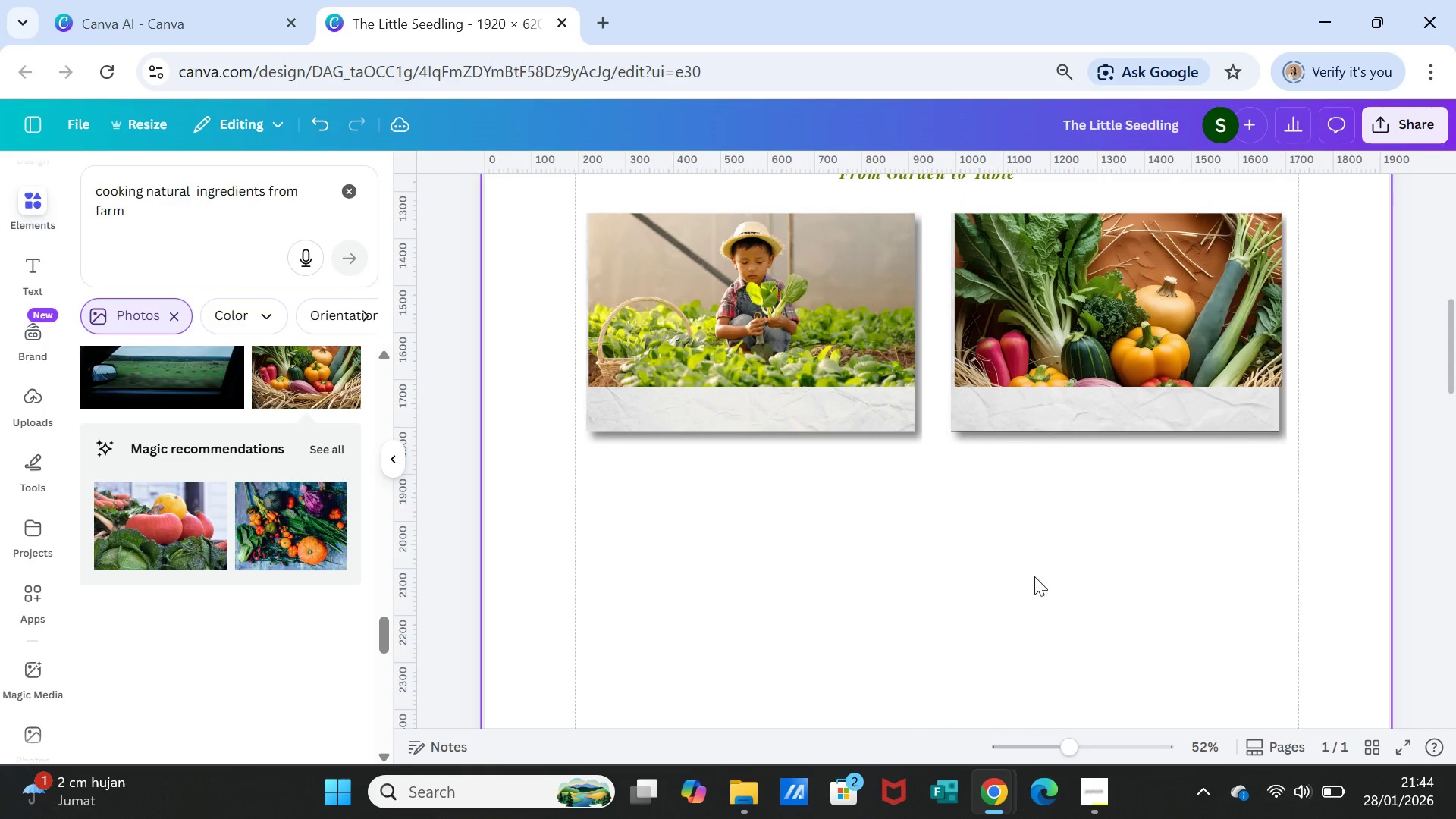 
left_click([1034, 576])
 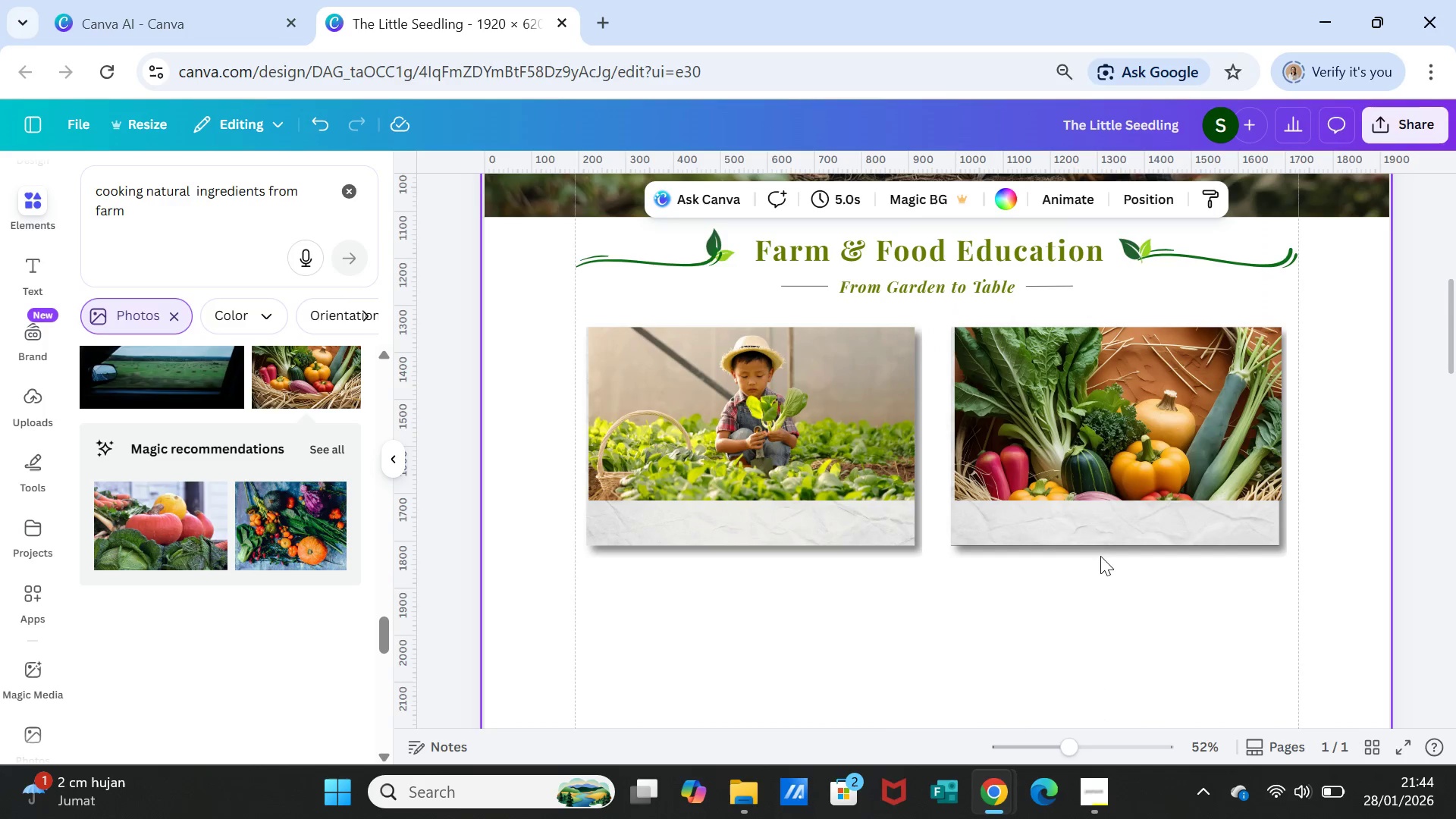 
scroll: coordinate [1100, 556], scroll_direction: up, amount: 1.0
 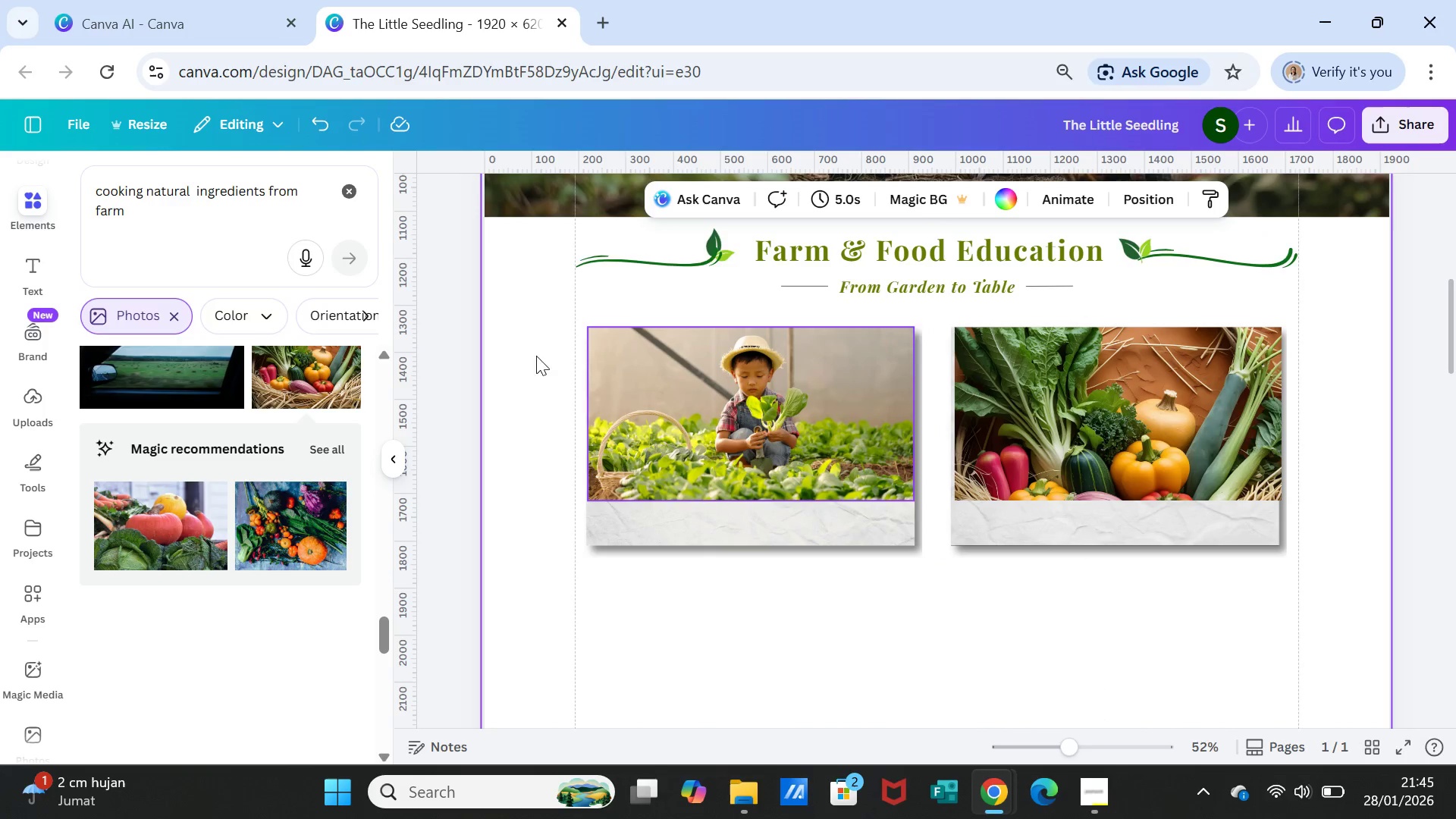 
left_click([168, 208])
 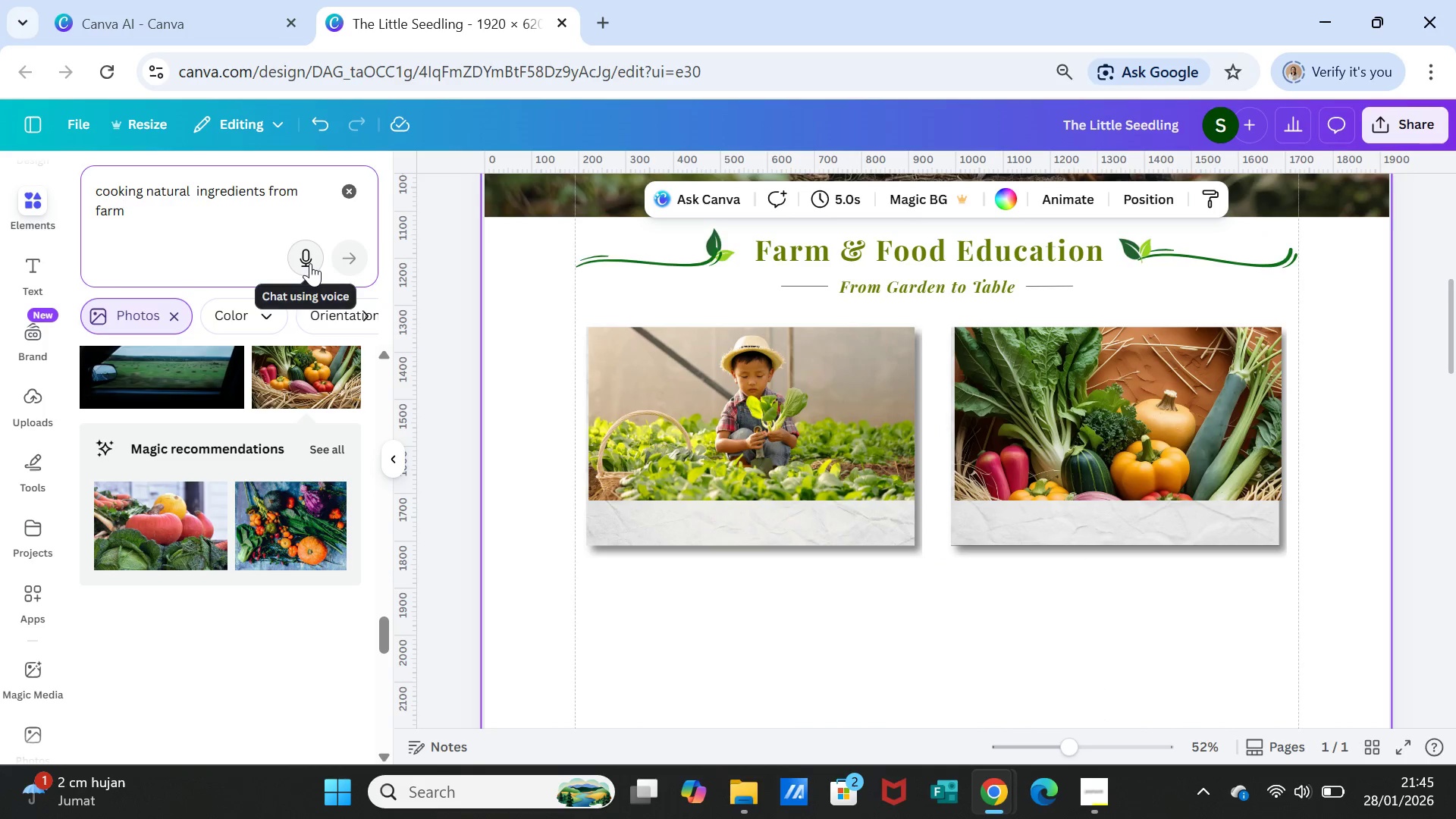 
type( in ki)
key(Backspace)
key(Backspace)
type(kitchen table)
 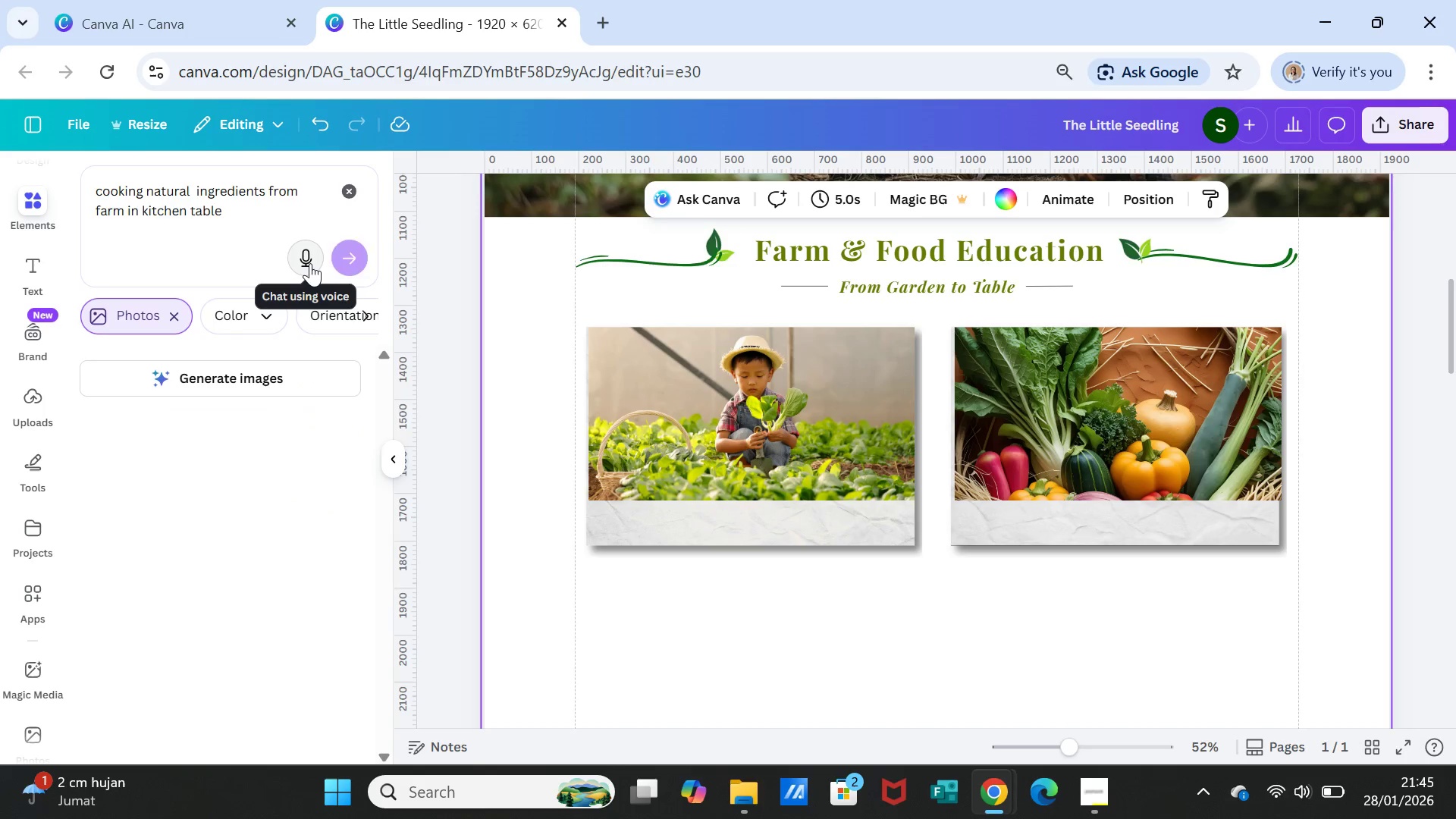 
key(Enter)
 